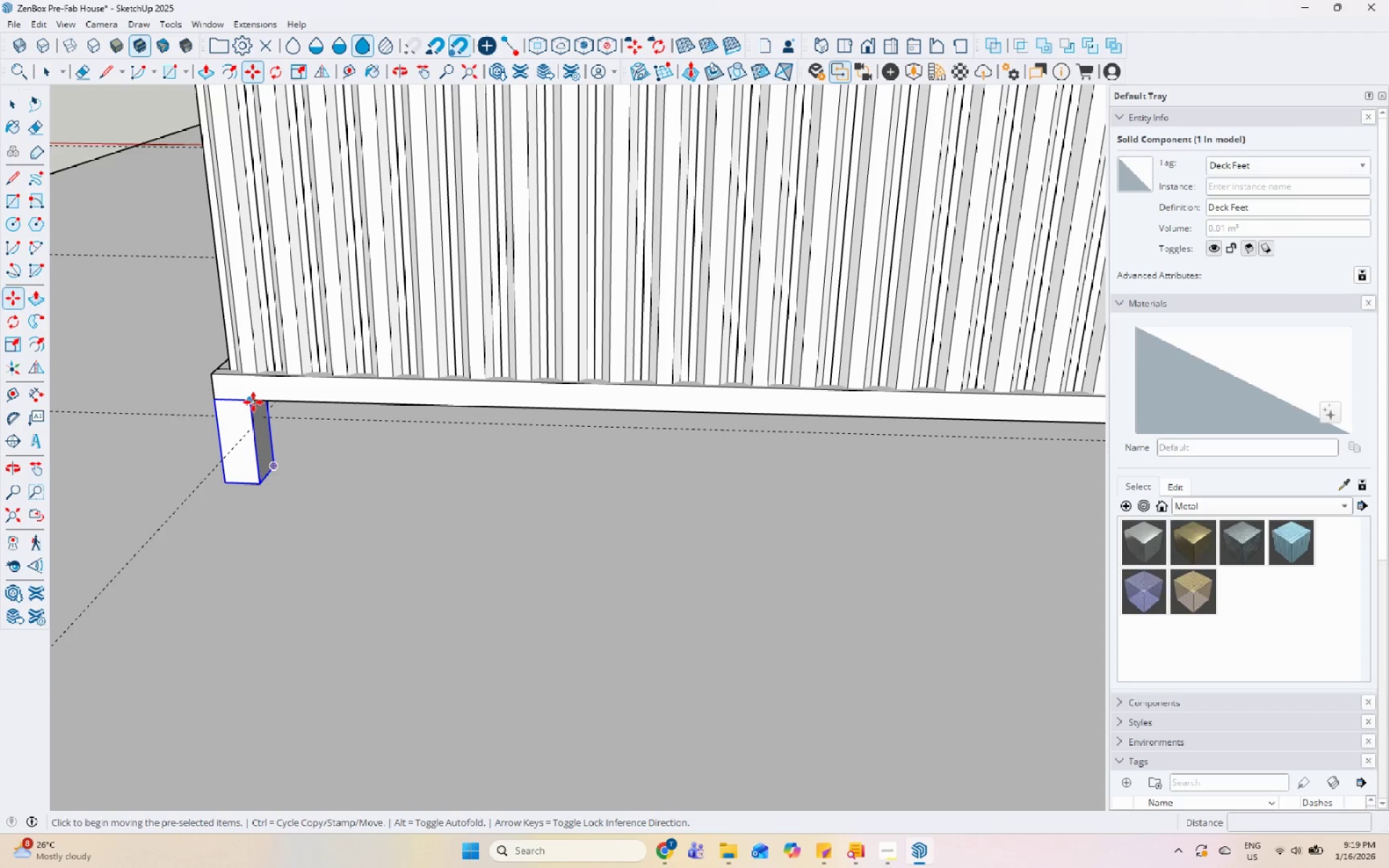 
key(Control+ControlLeft)
 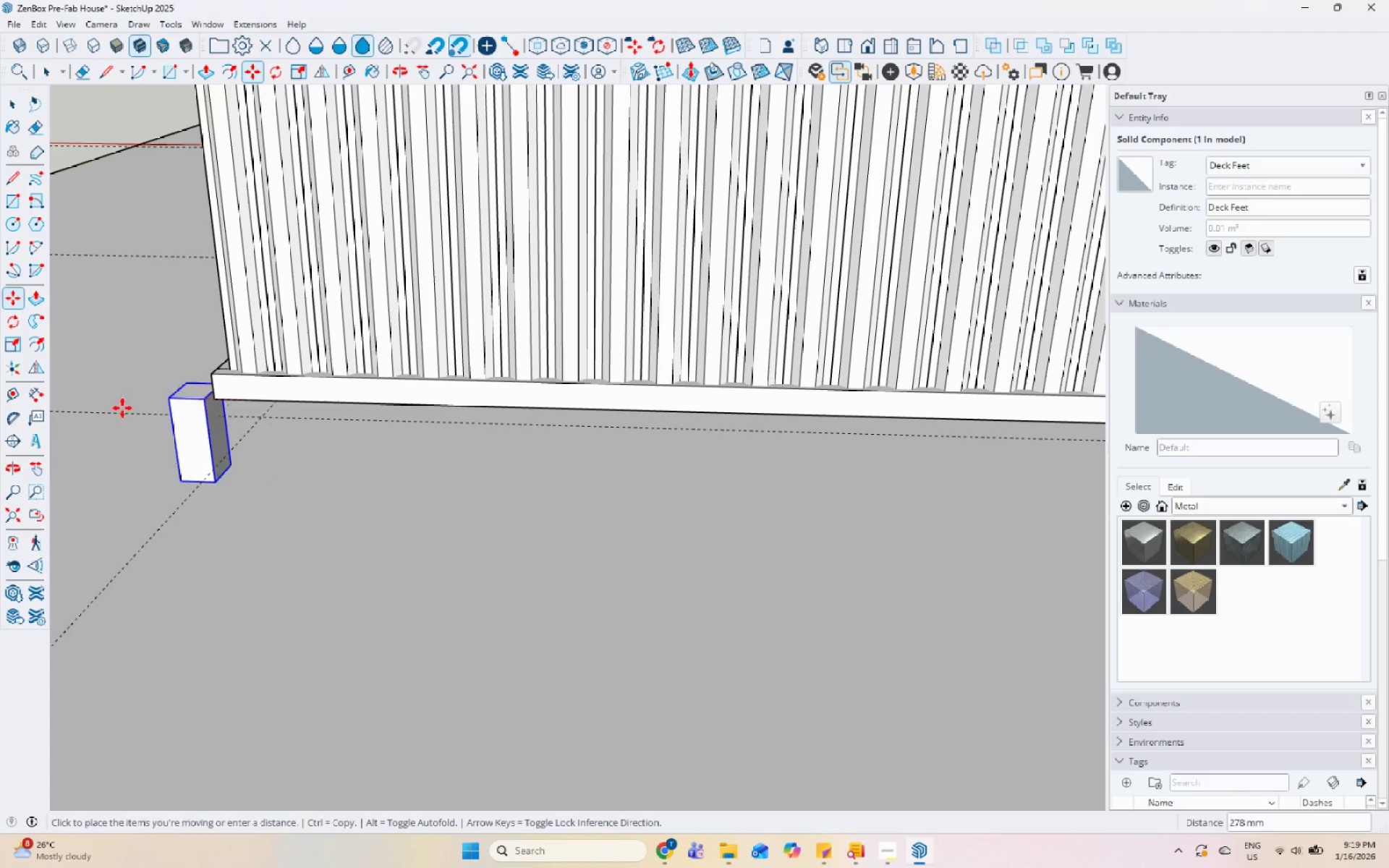 
scroll: coordinate [692, 445], scroll_direction: down, amount: 2.0
 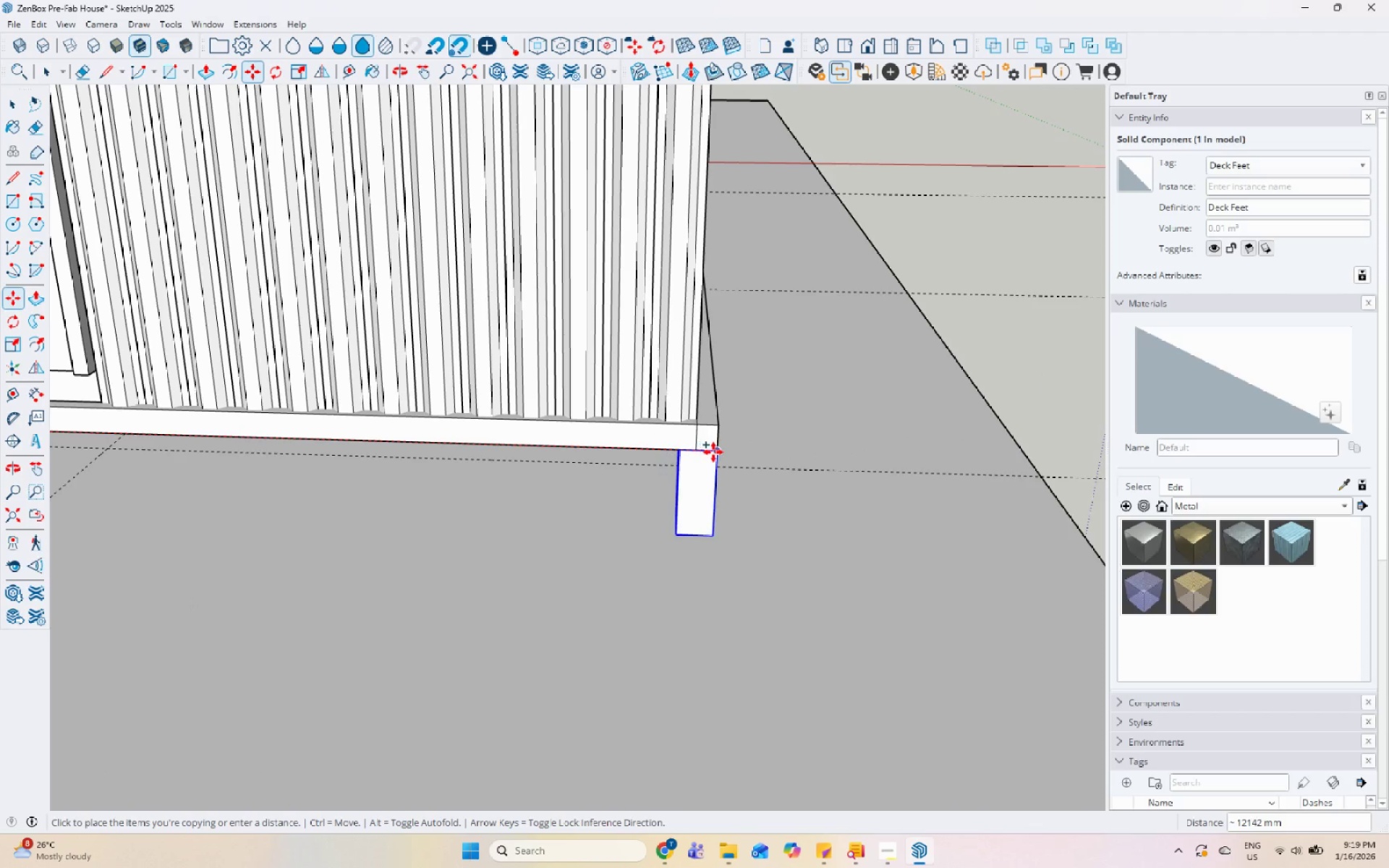 
left_click_drag(start_coordinate=[717, 453], to_coordinate=[723, 453])
 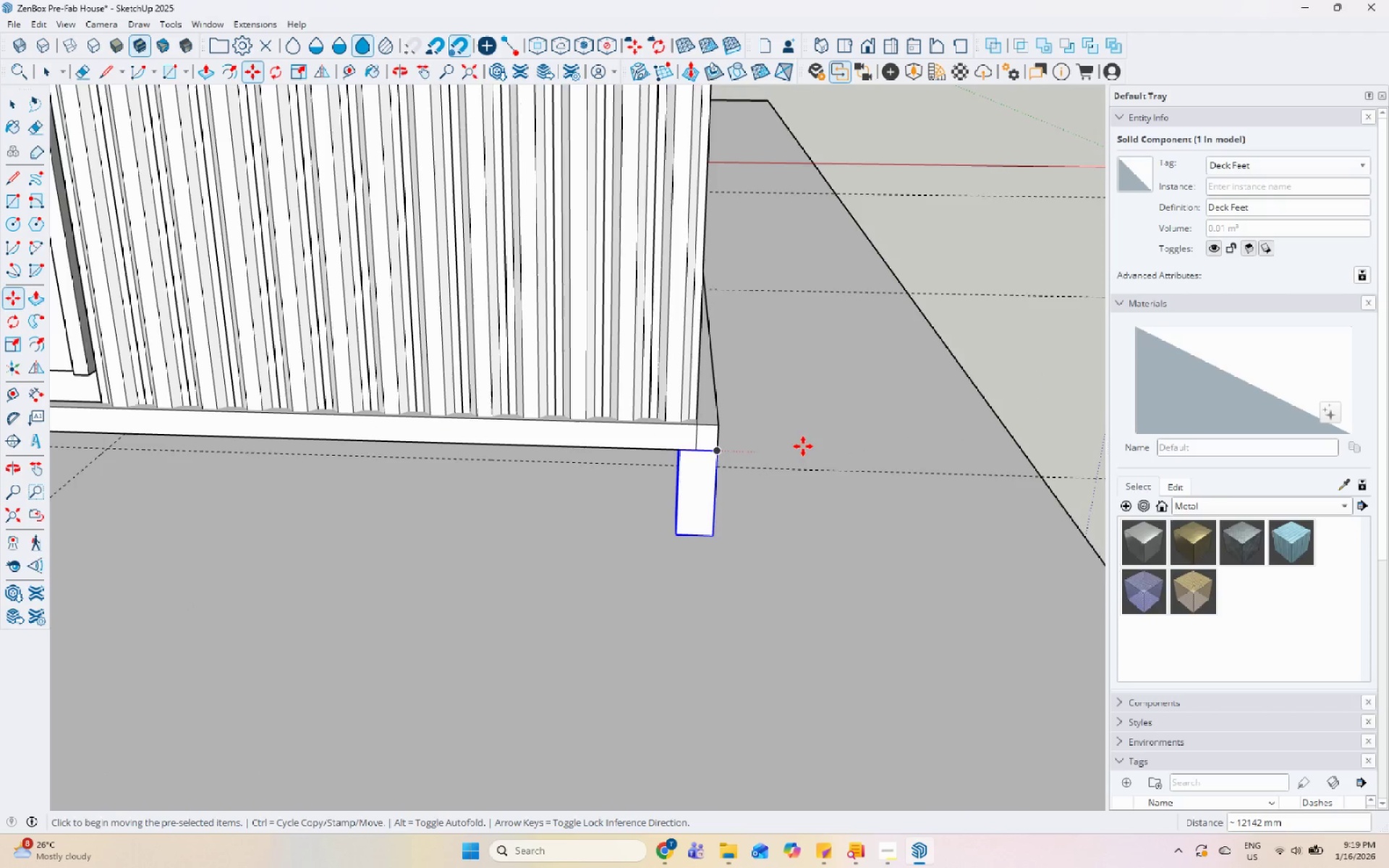 
scroll: coordinate [842, 514], scroll_direction: down, amount: 21.0
 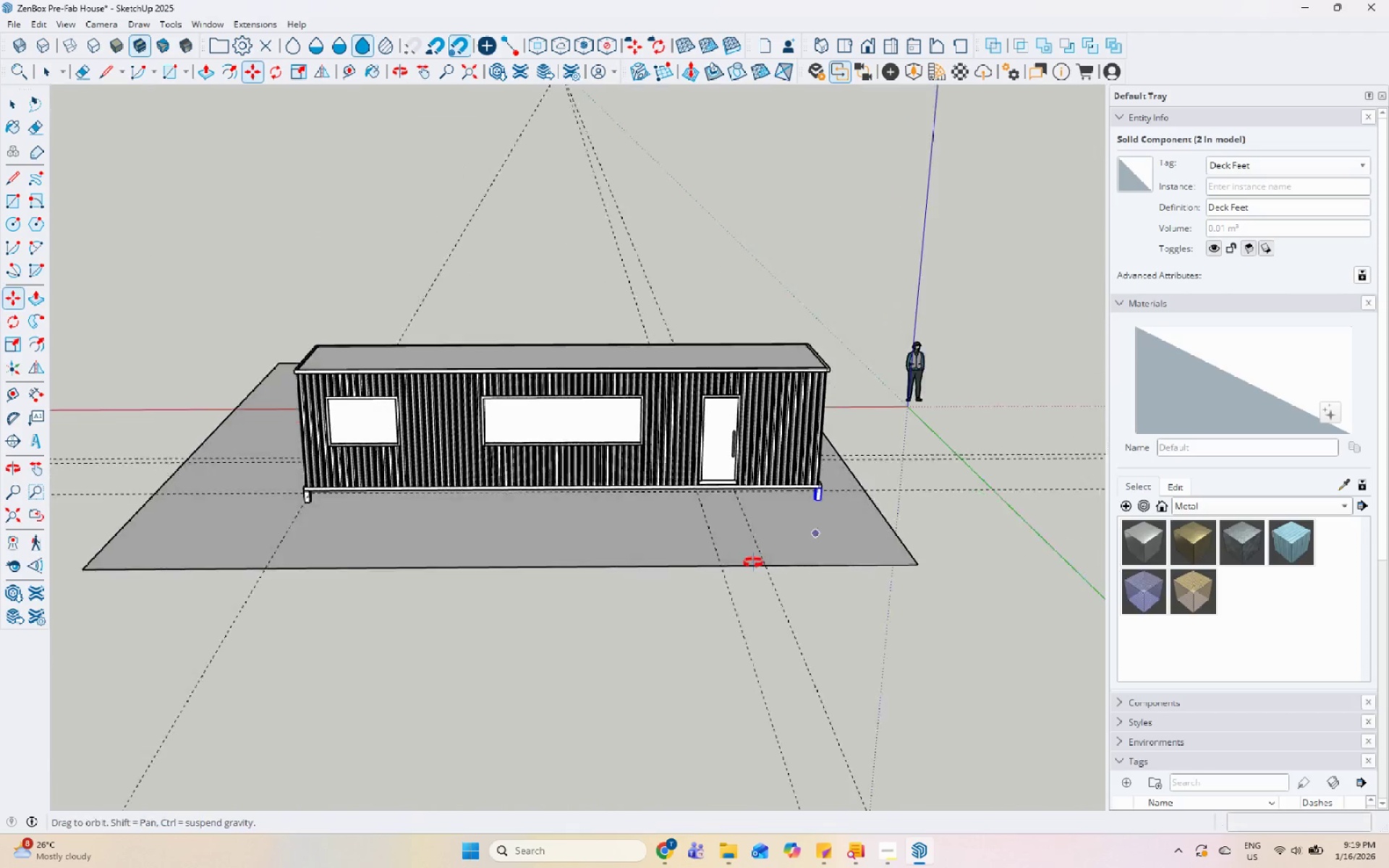 
scroll: coordinate [792, 523], scroll_direction: up, amount: 5.0
 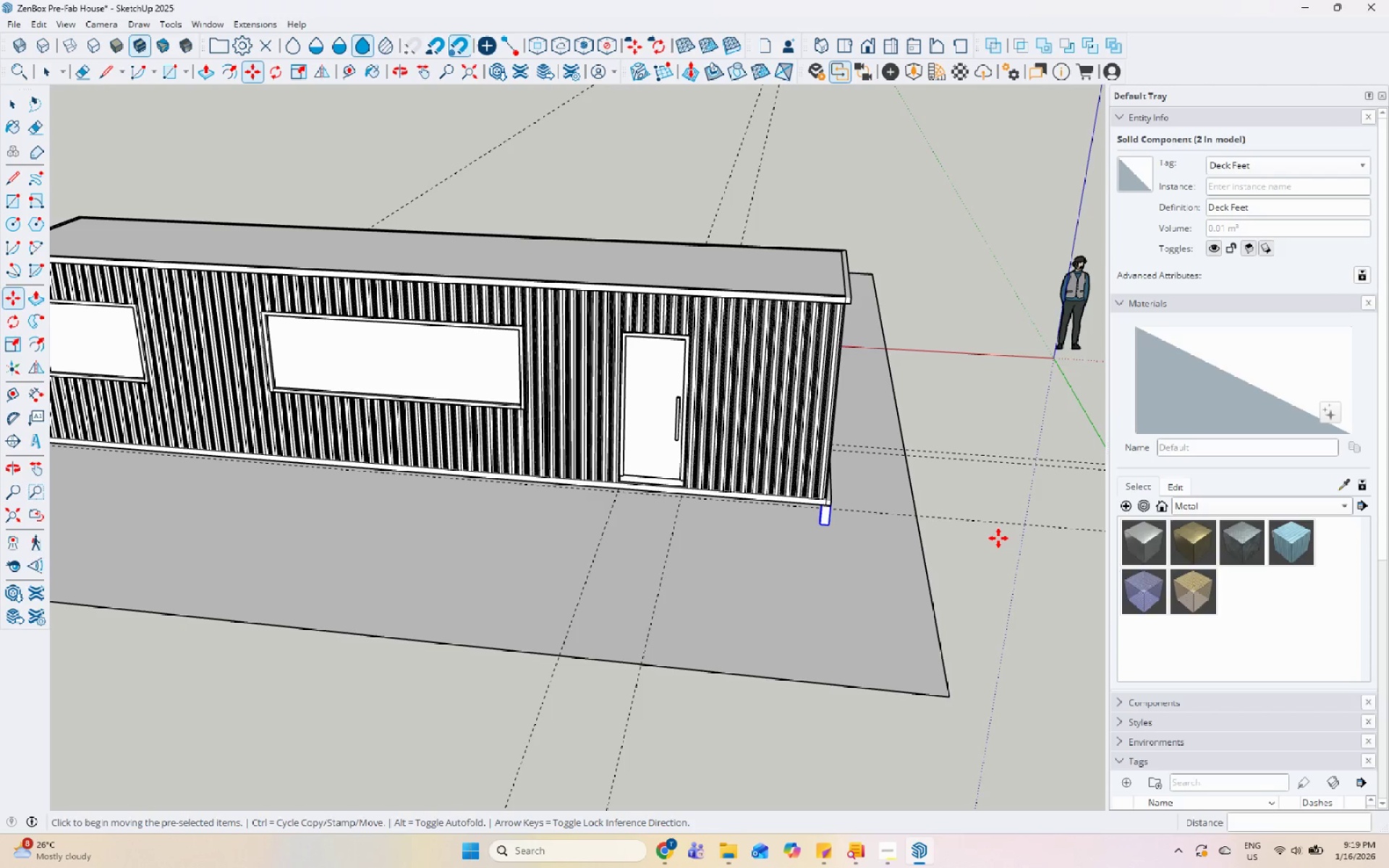 
key(Shift+NumpadMultiply)
 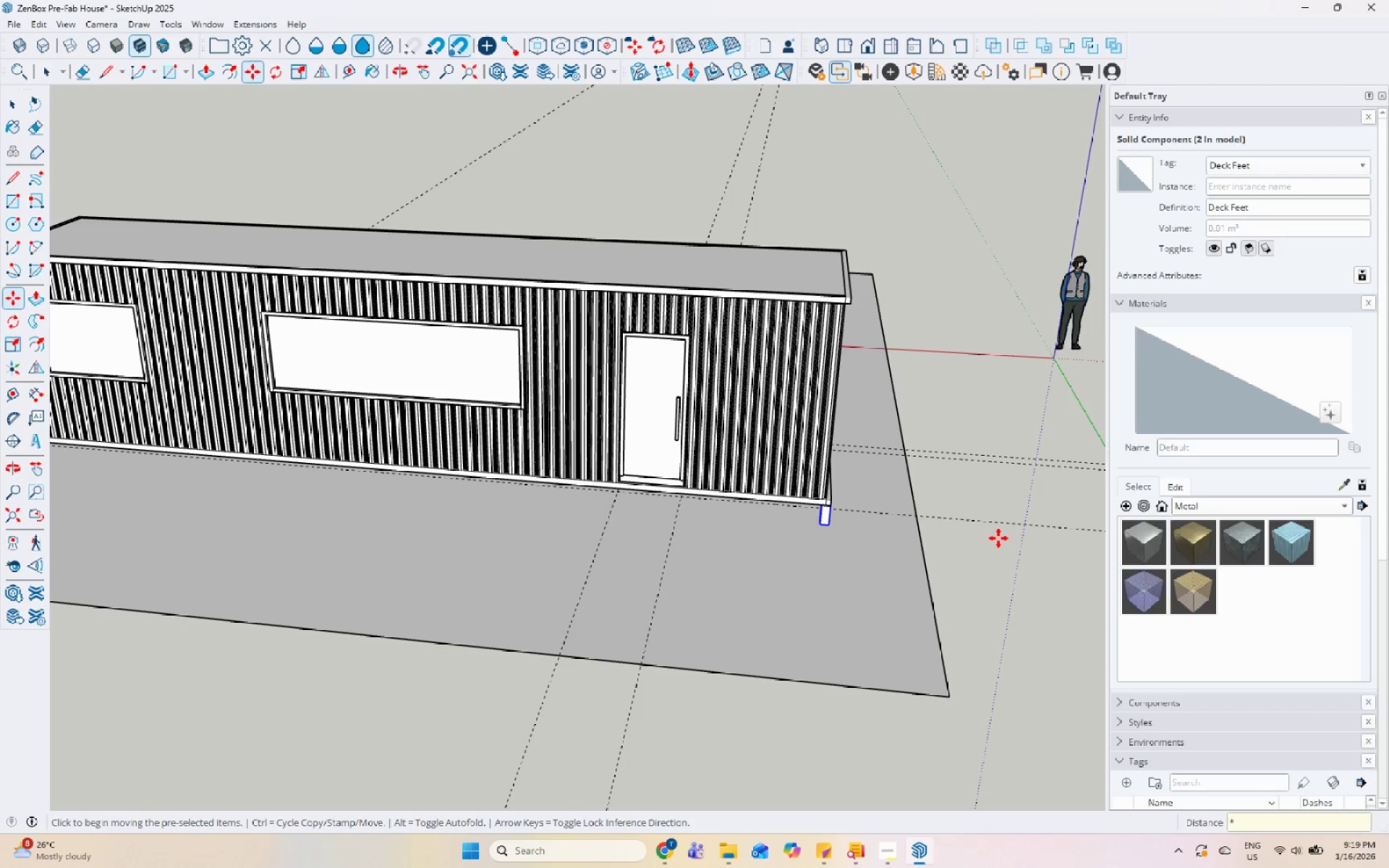 
key(Backspace)
 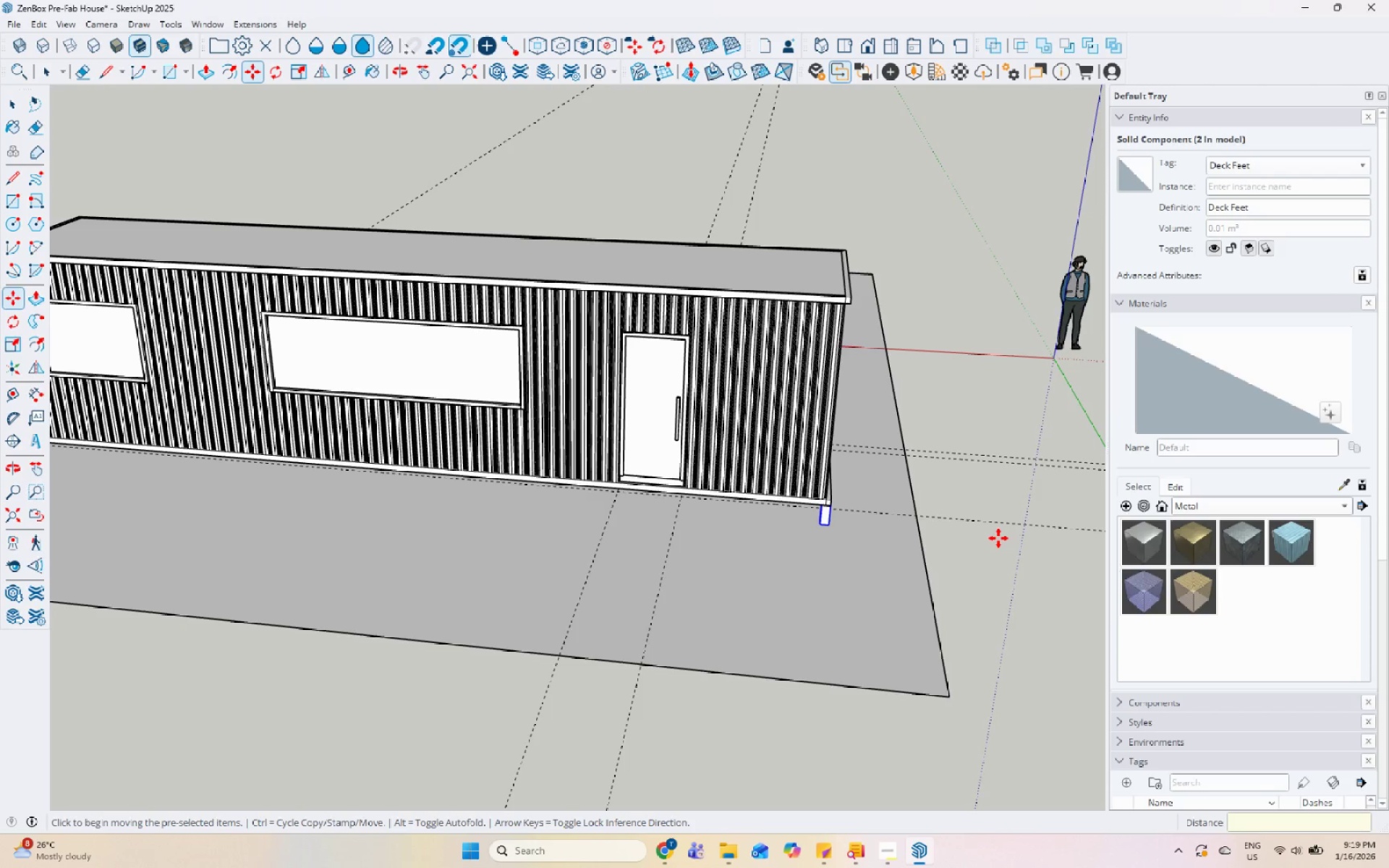 
key(NumpadDivide)
 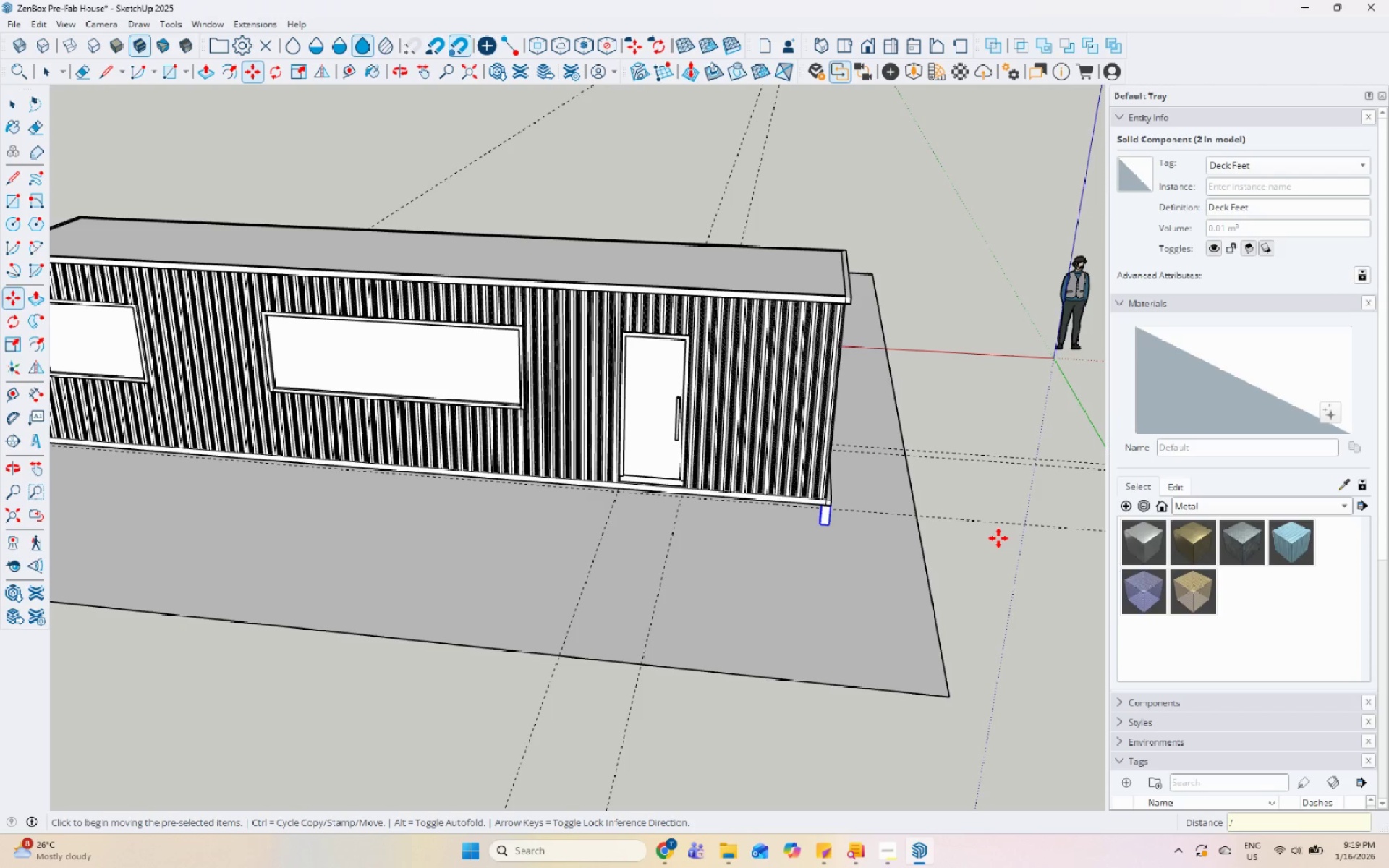 
key(Numpad5)
 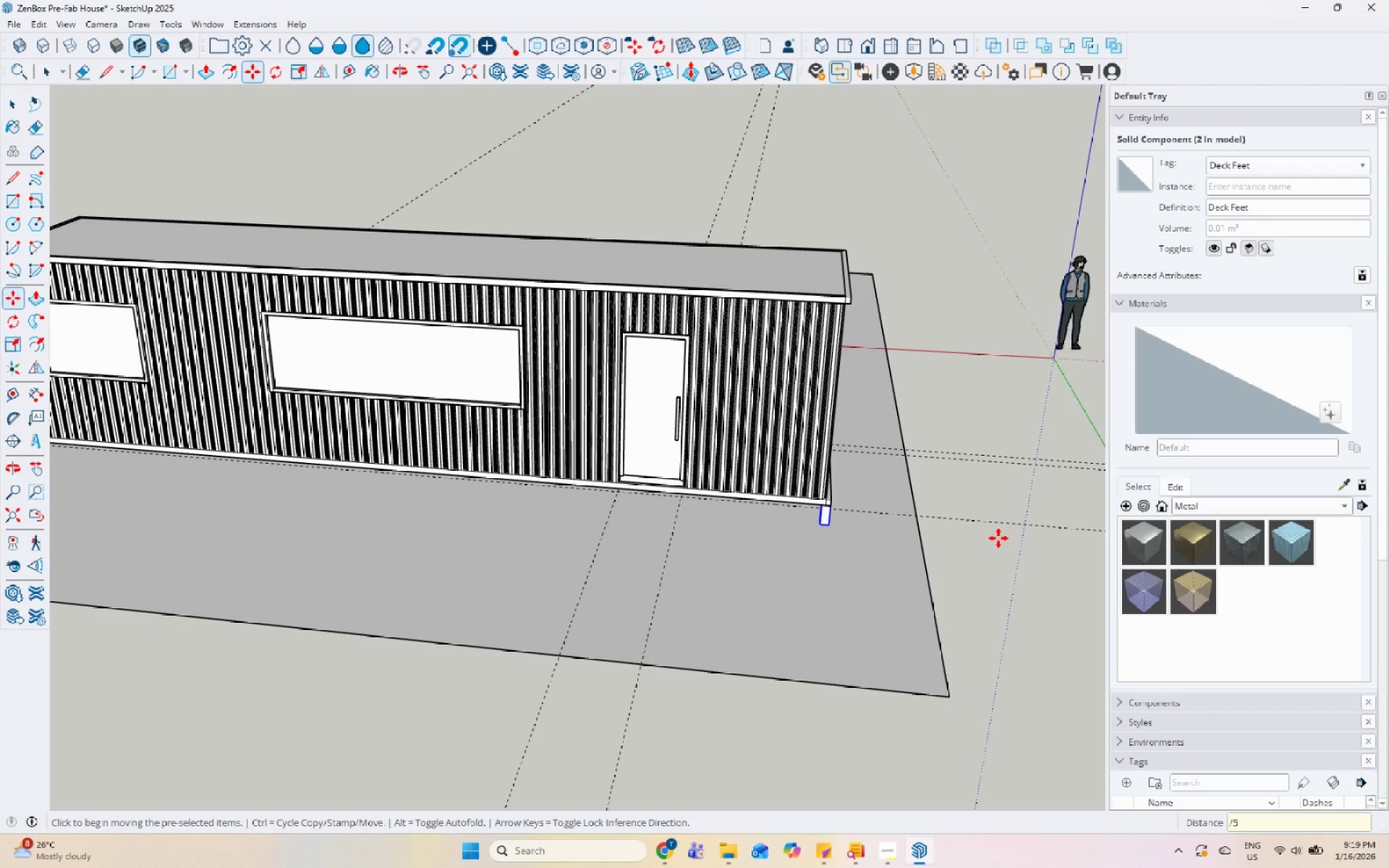 
key(Enter)
 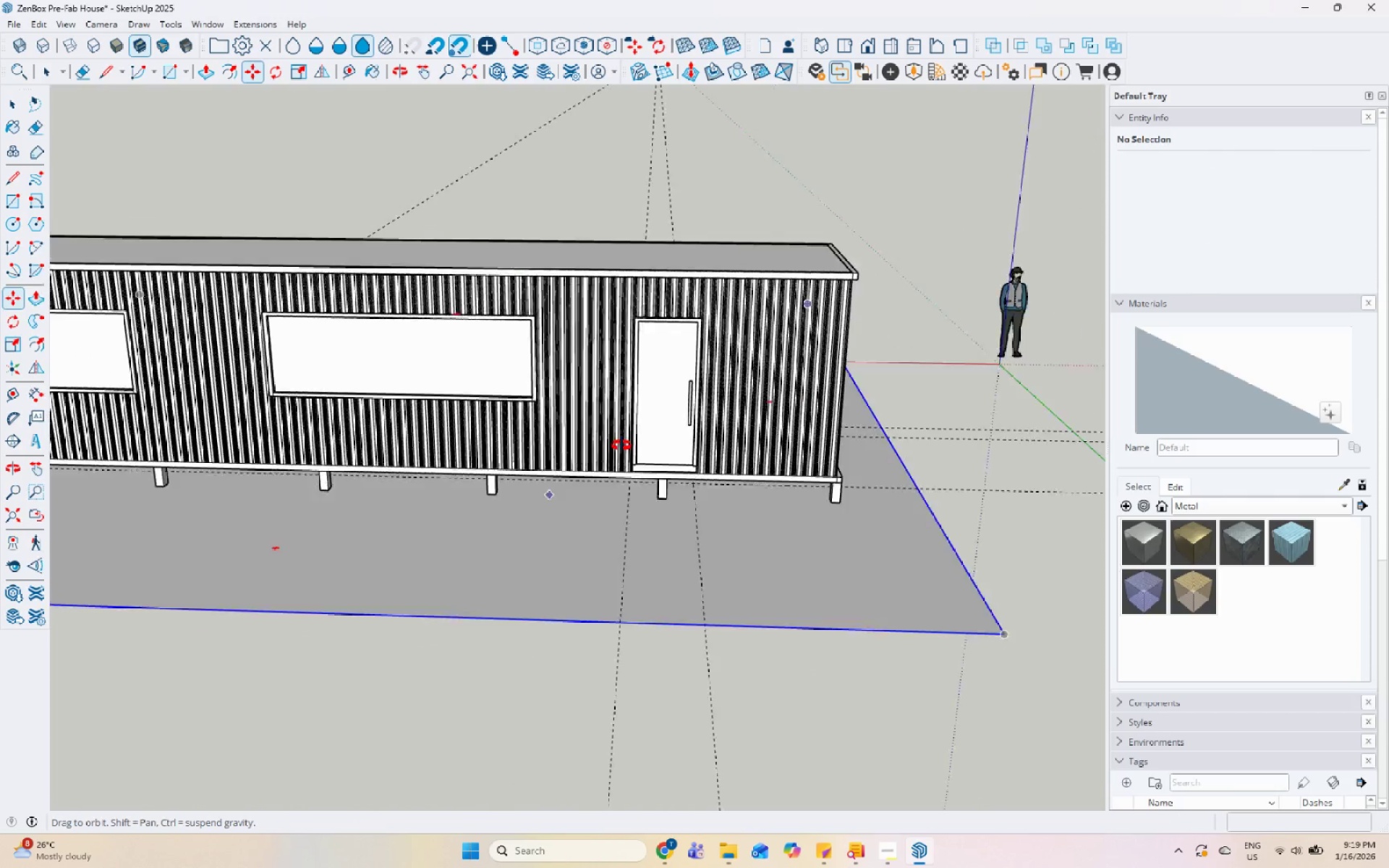 
key(Space)
 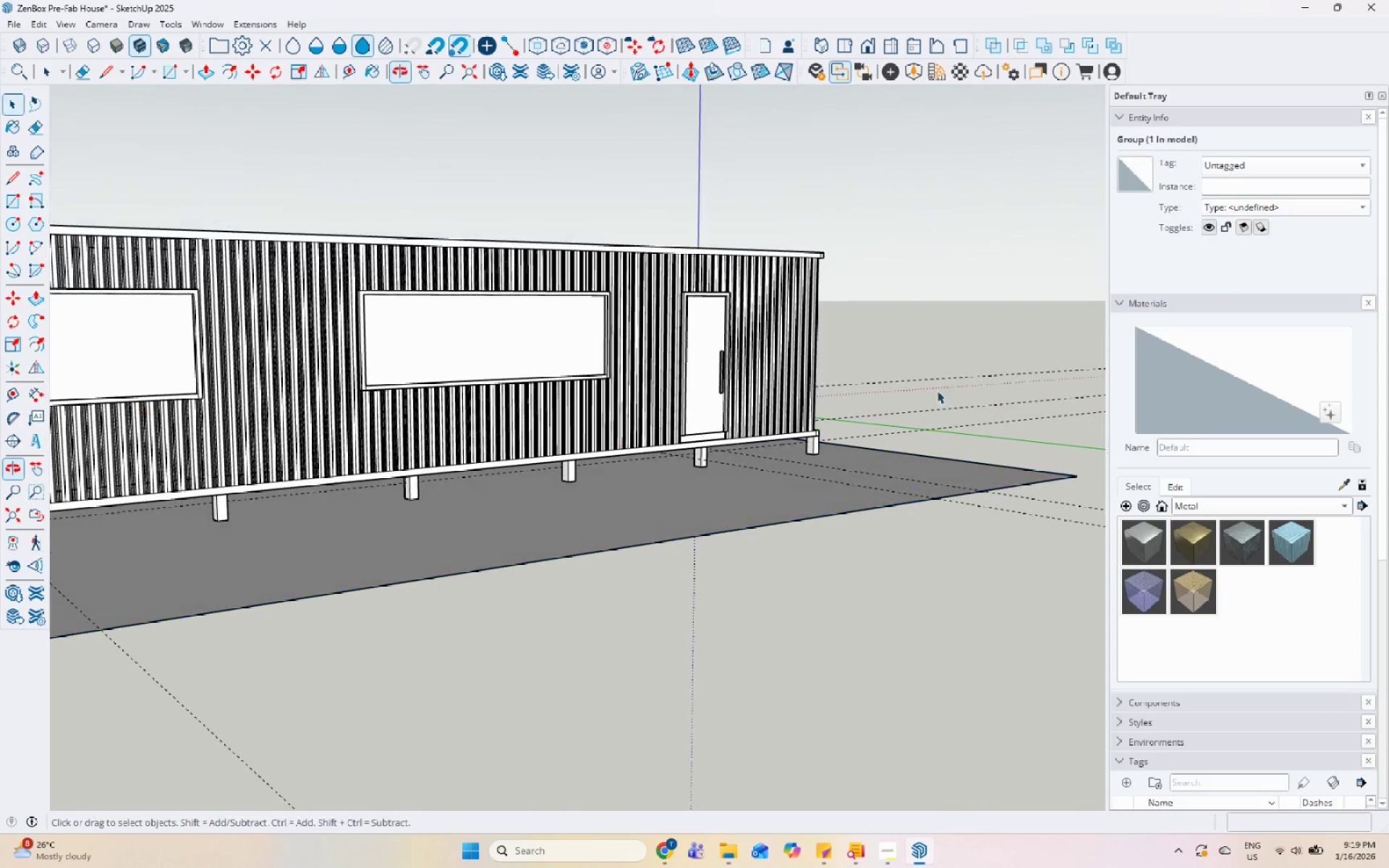 
scroll: coordinate [945, 392], scroll_direction: down, amount: 8.0
 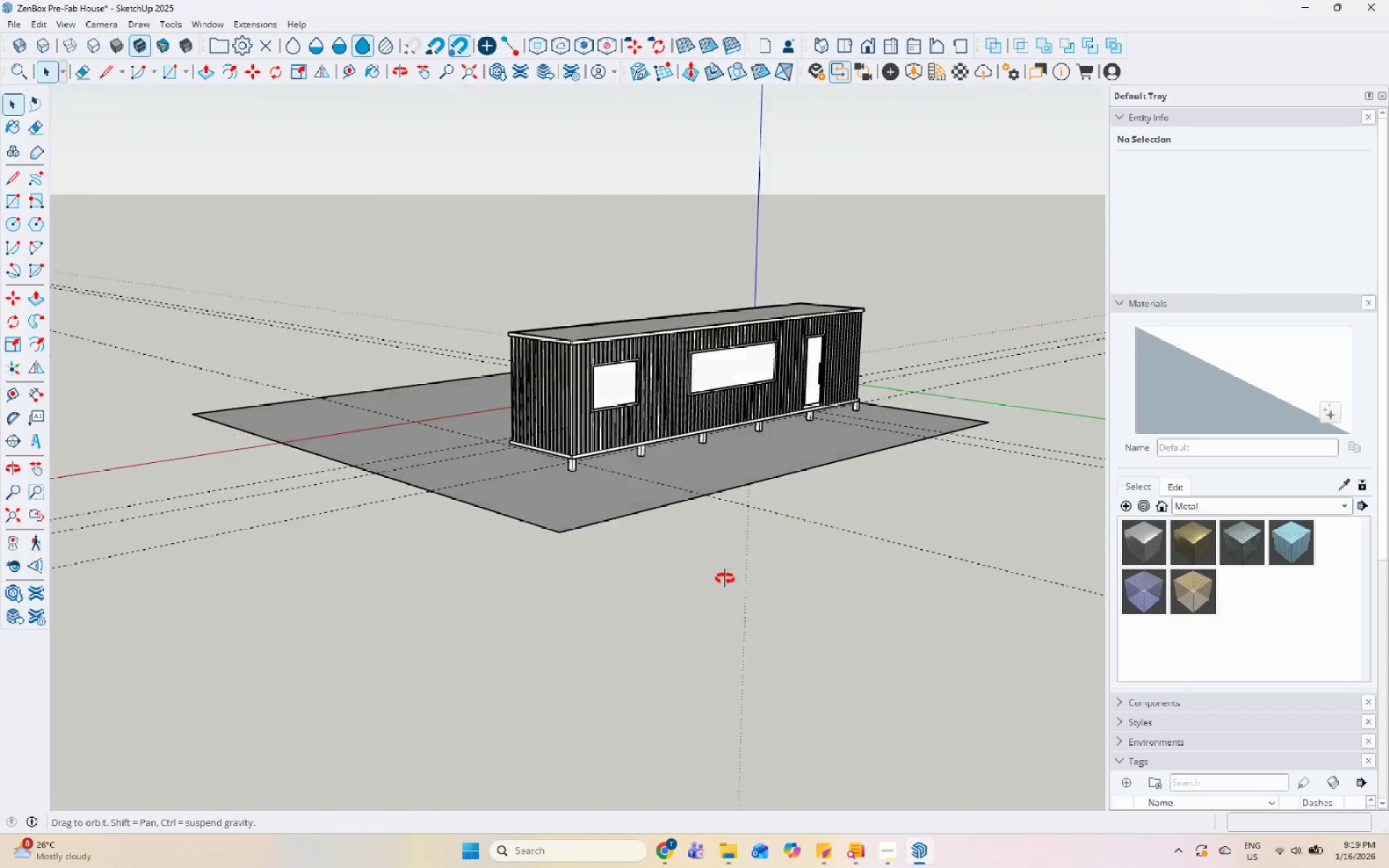 
scroll: coordinate [530, 473], scroll_direction: up, amount: 15.0
 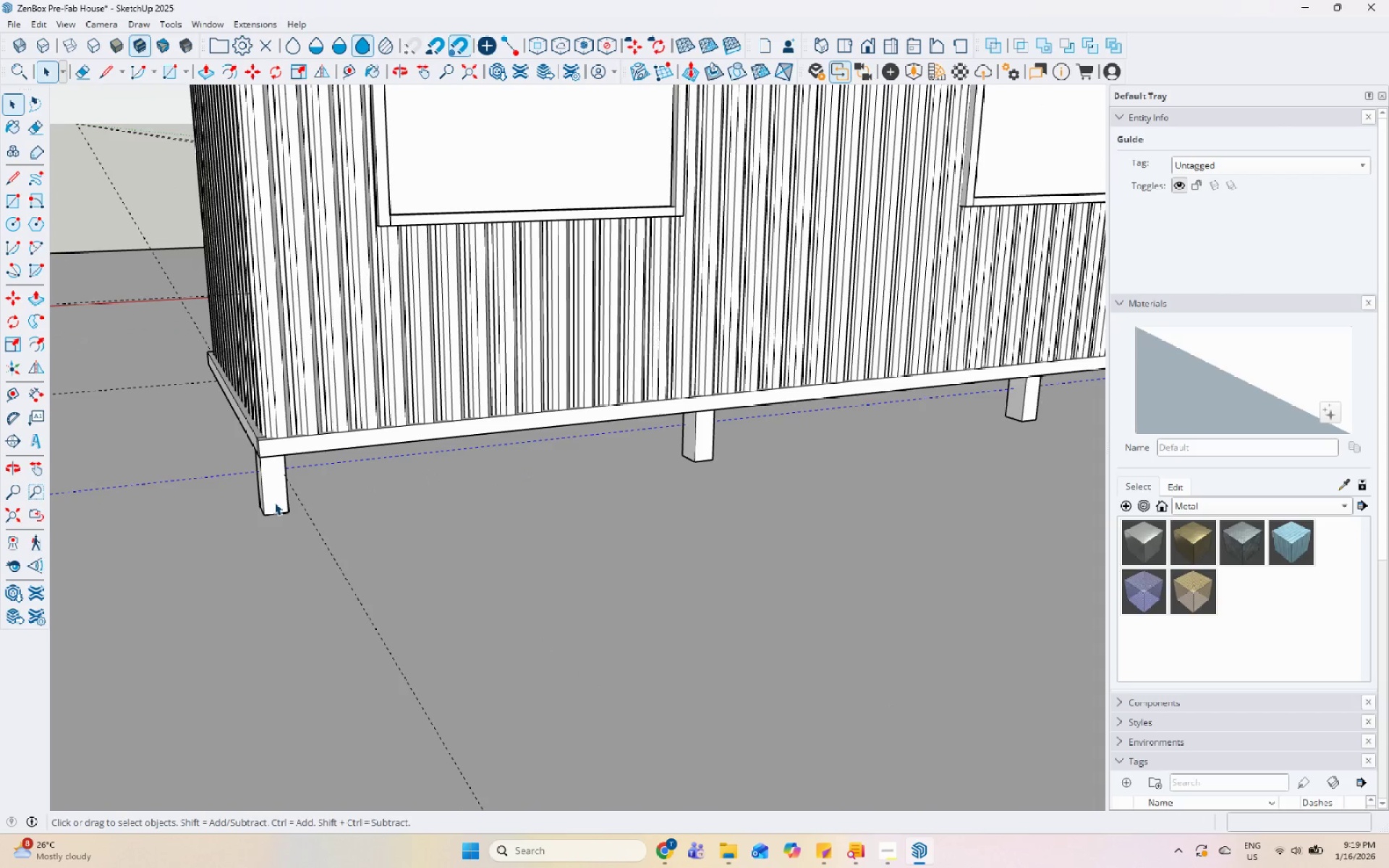 
hold_key(key=ControlLeft, duration=0.86)
 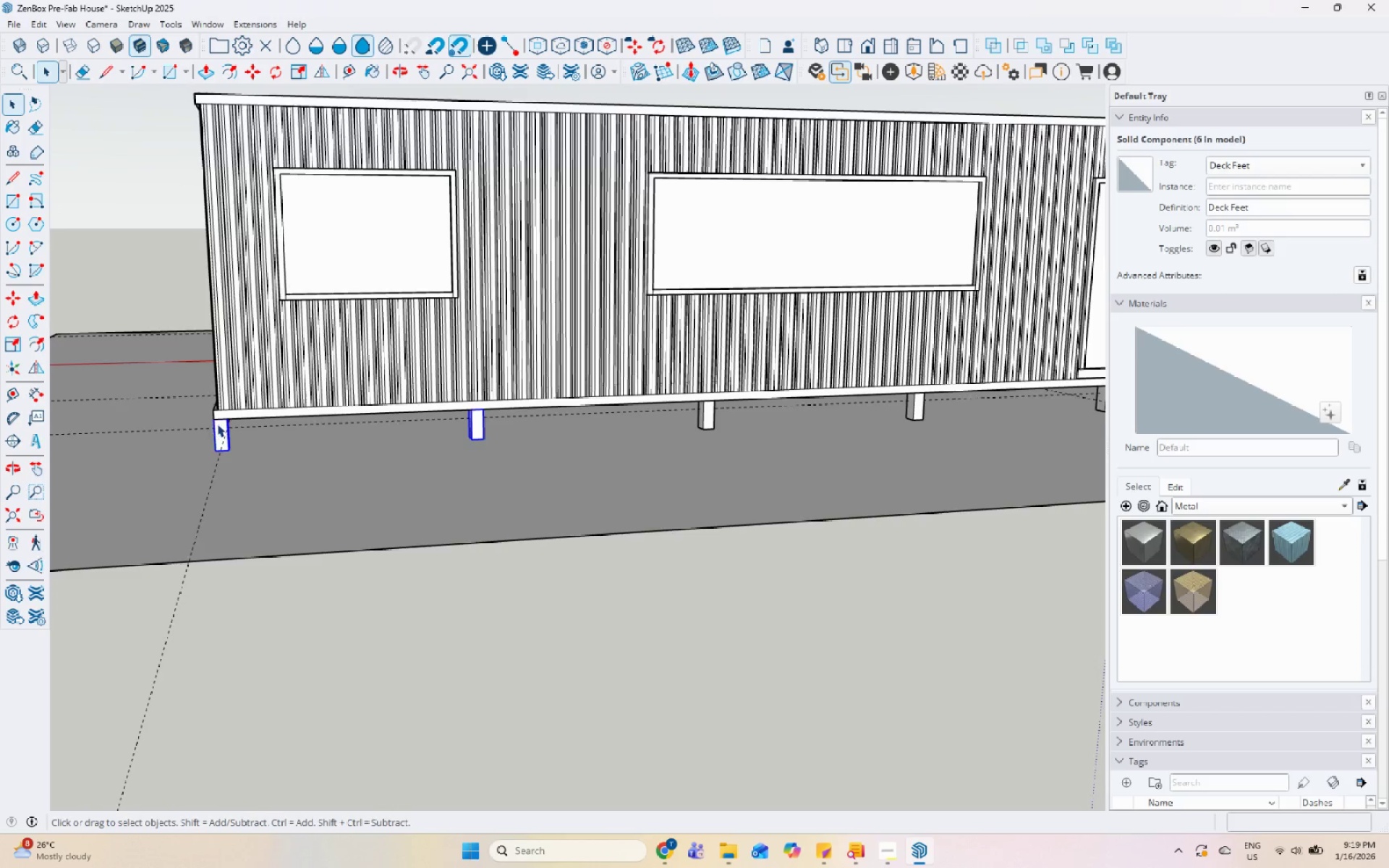 
scroll: coordinate [330, 489], scroll_direction: up, amount: 1.0
 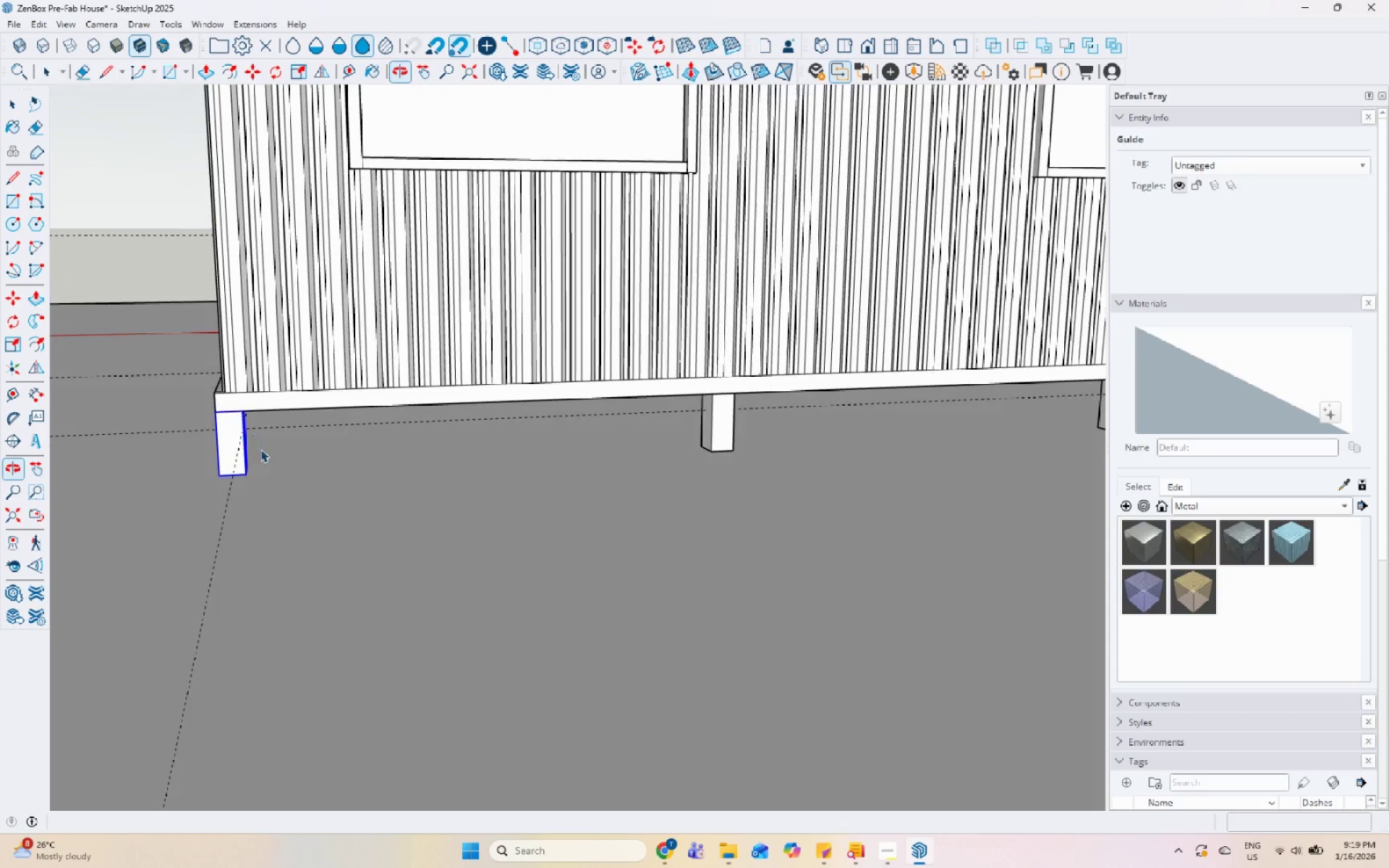 
left_click([715, 427])
 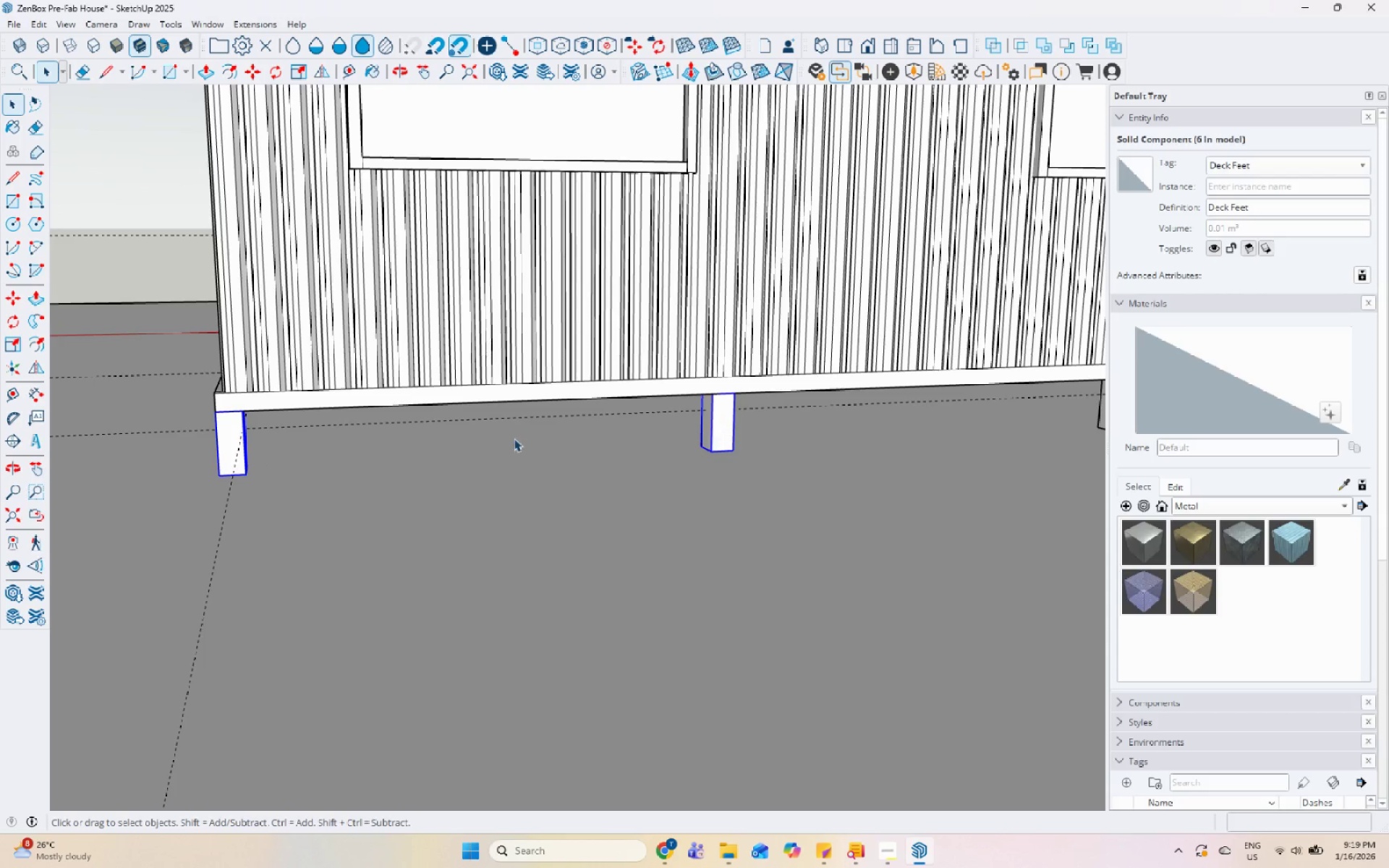 
hold_key(key=ControlLeft, duration=0.67)
 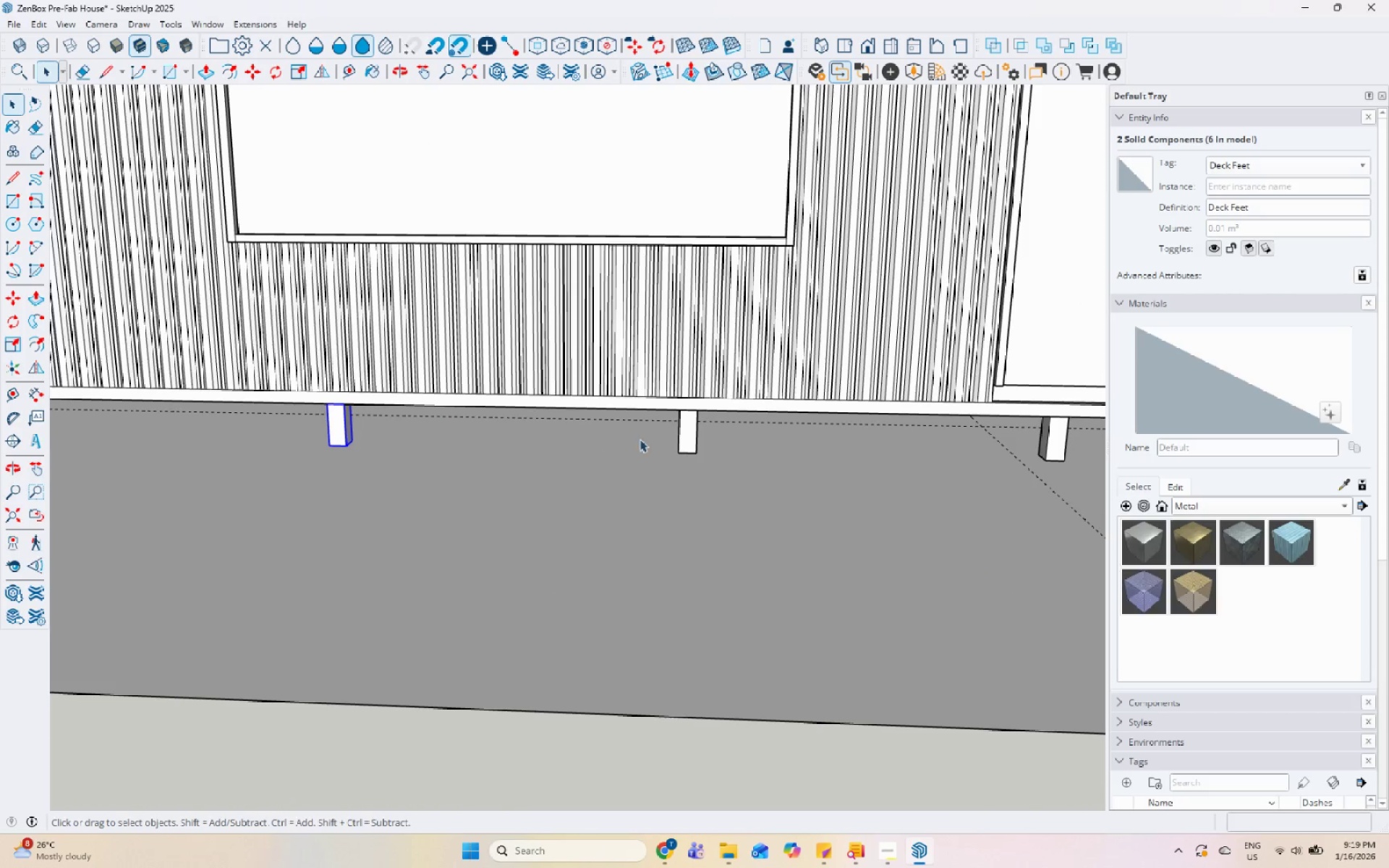 
scroll: coordinate [598, 393], scroll_direction: down, amount: 4.0
 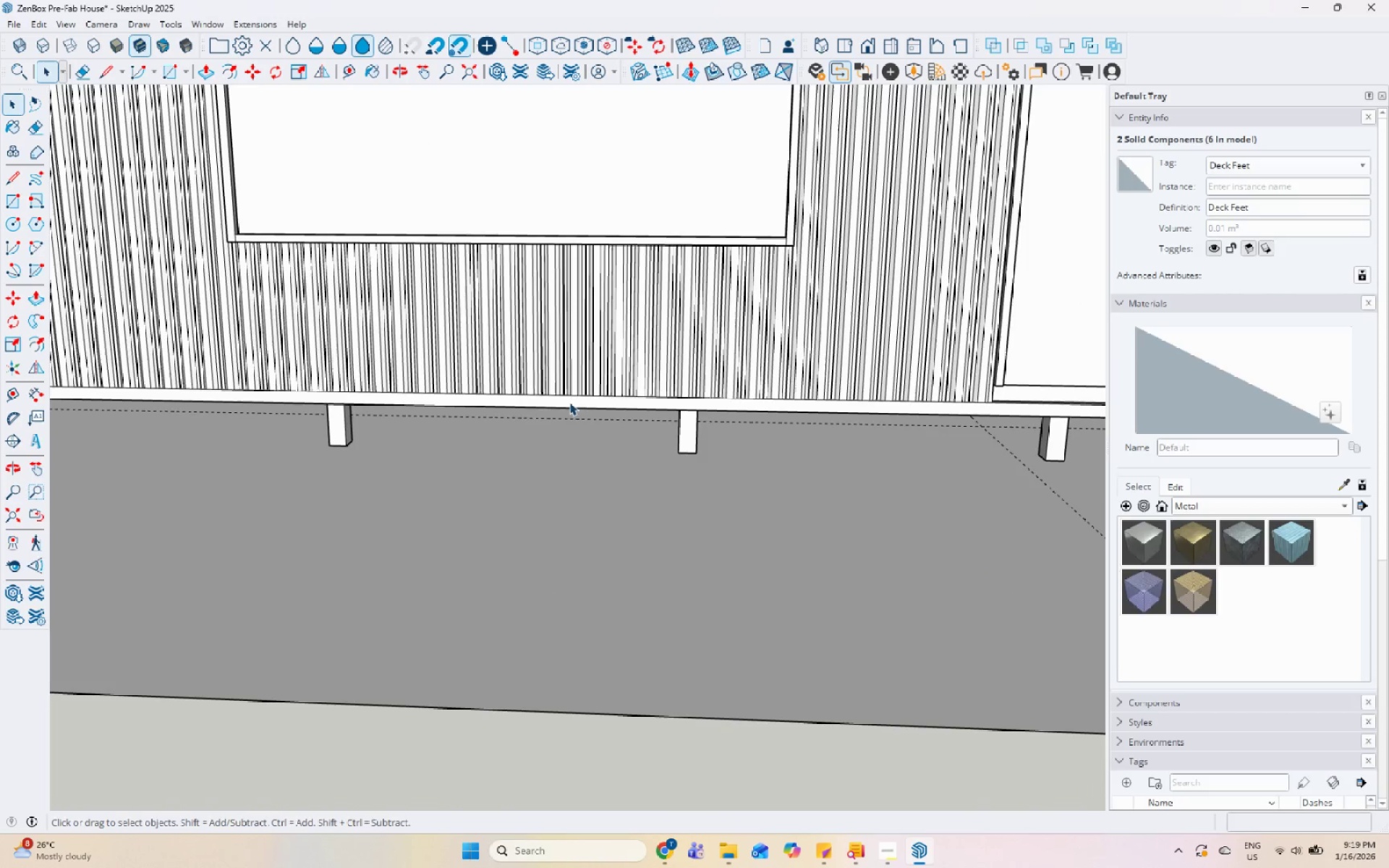 
hold_key(key=ControlLeft, duration=0.41)
left_click([689, 432])
 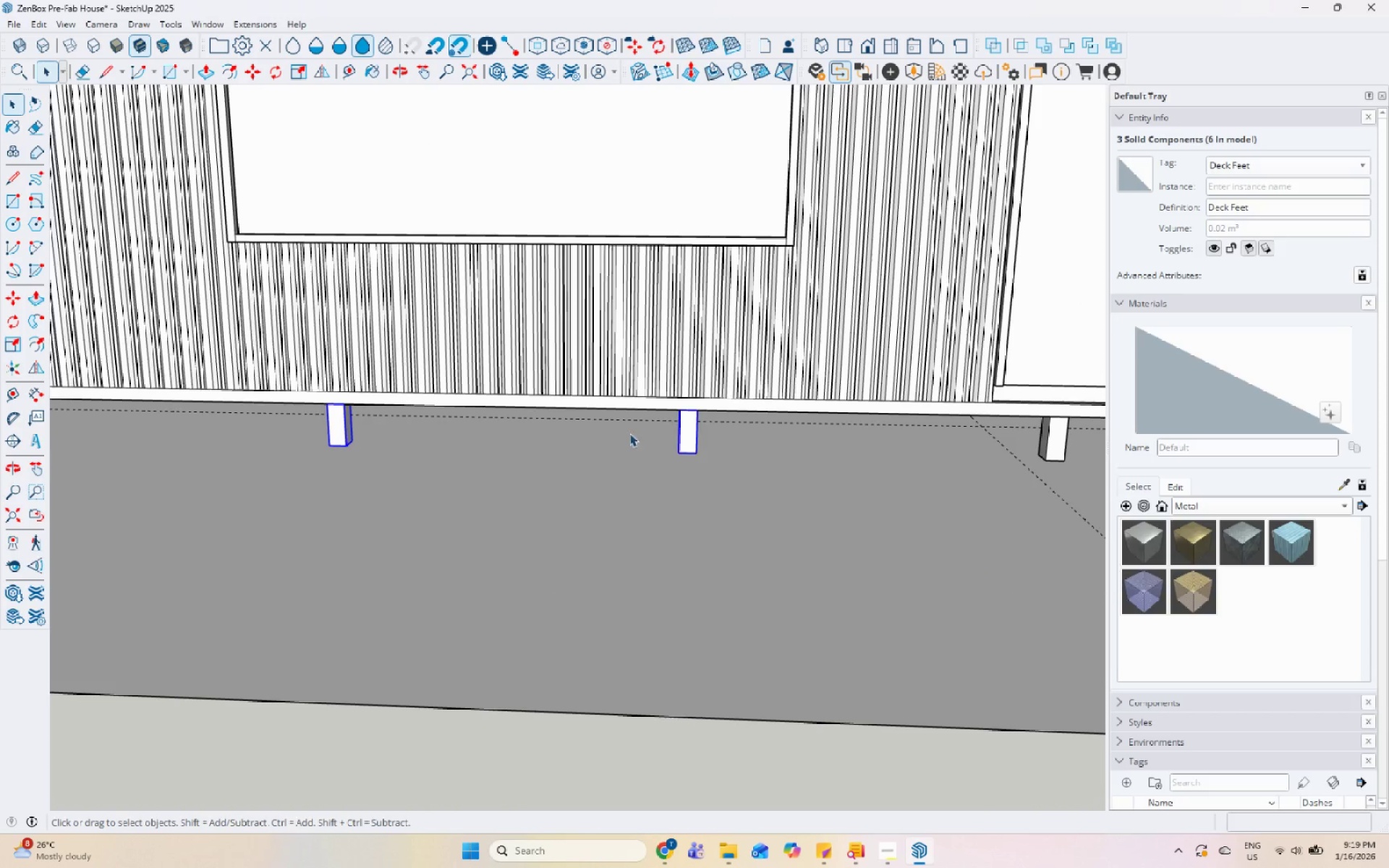 
hold_key(key=ControlLeft, duration=0.62)
 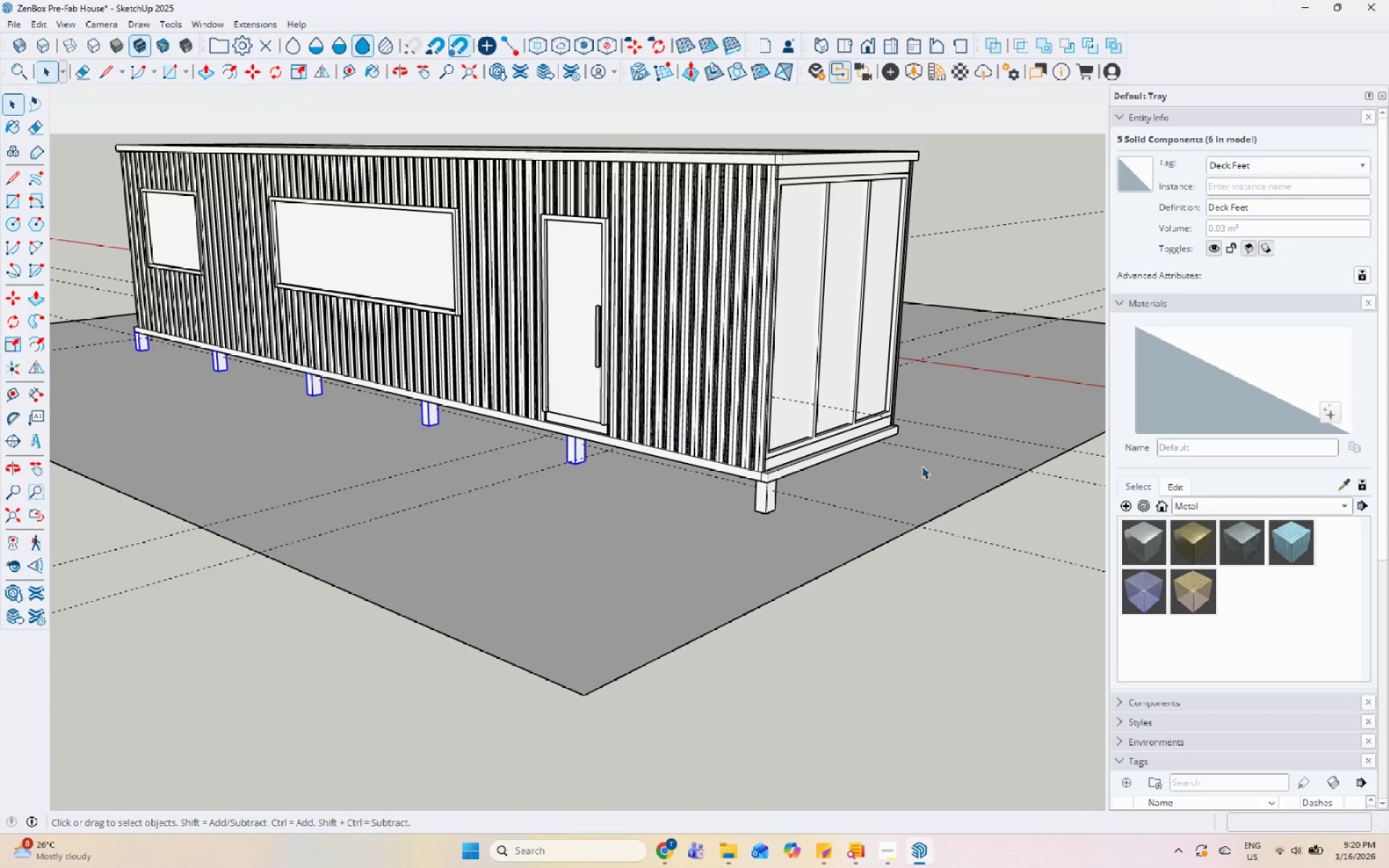 
scroll: coordinate [946, 467], scroll_direction: up, amount: 2.0
 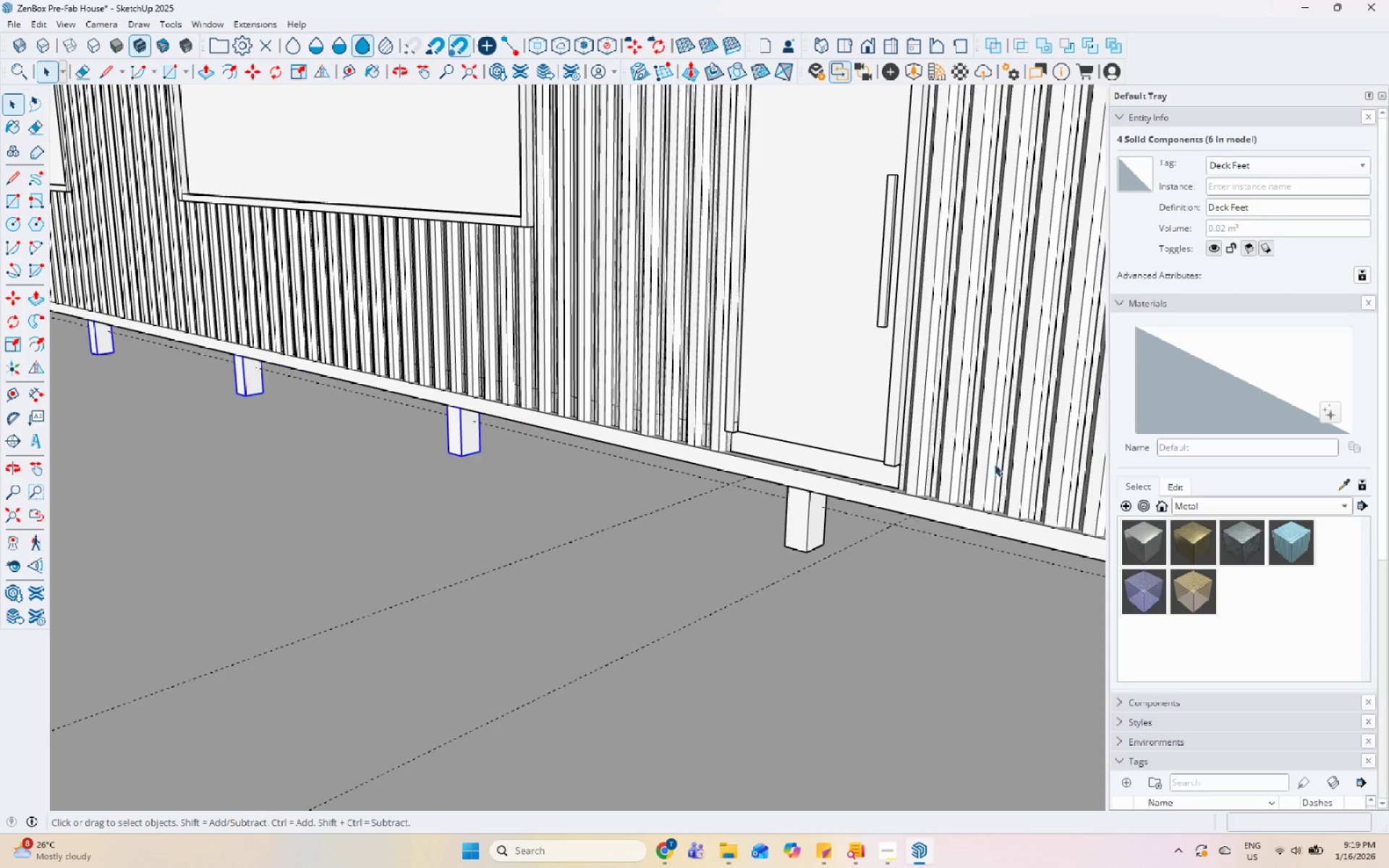 
left_click([802, 524])
 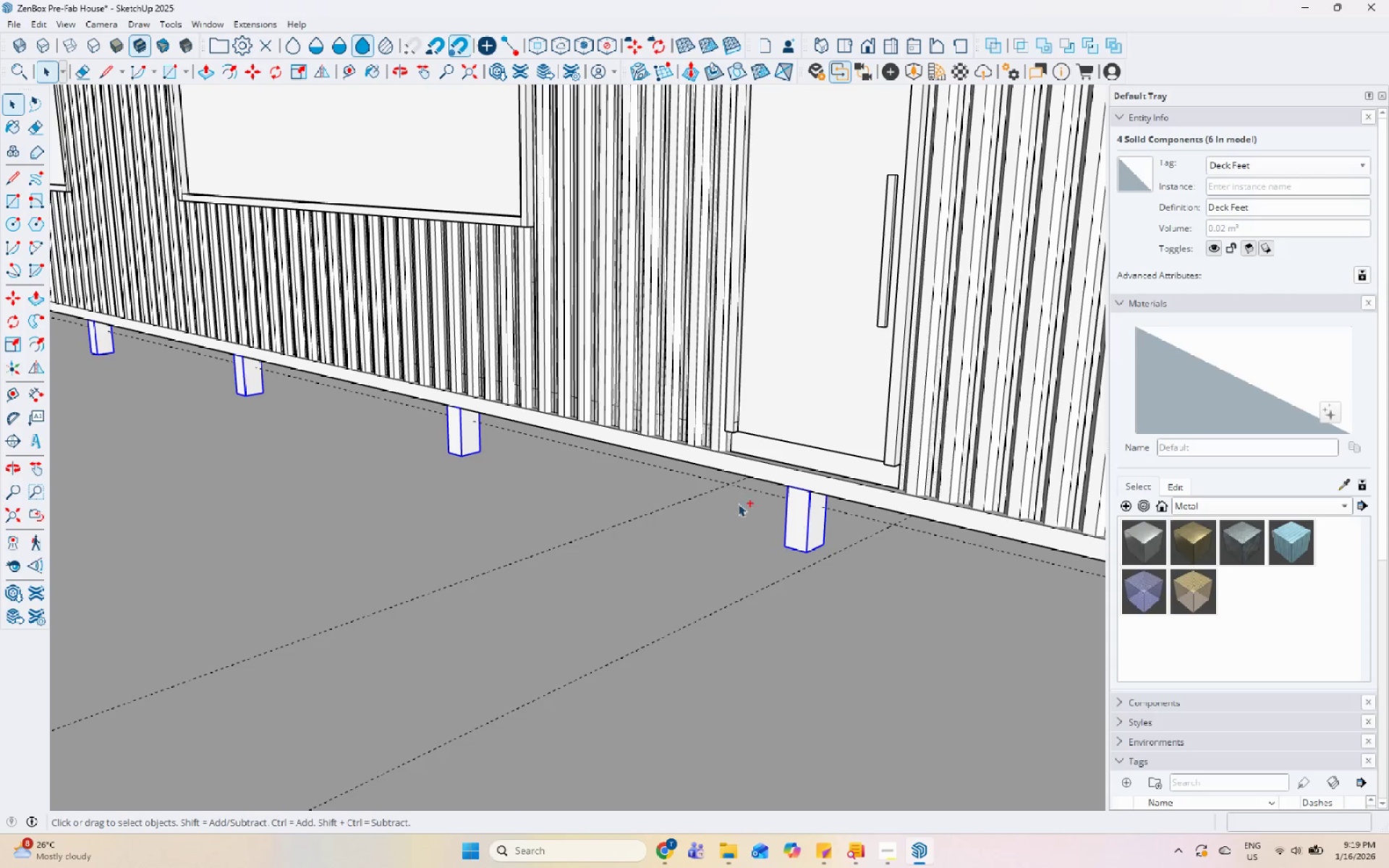 
hold_key(key=ControlLeft, duration=0.55)
 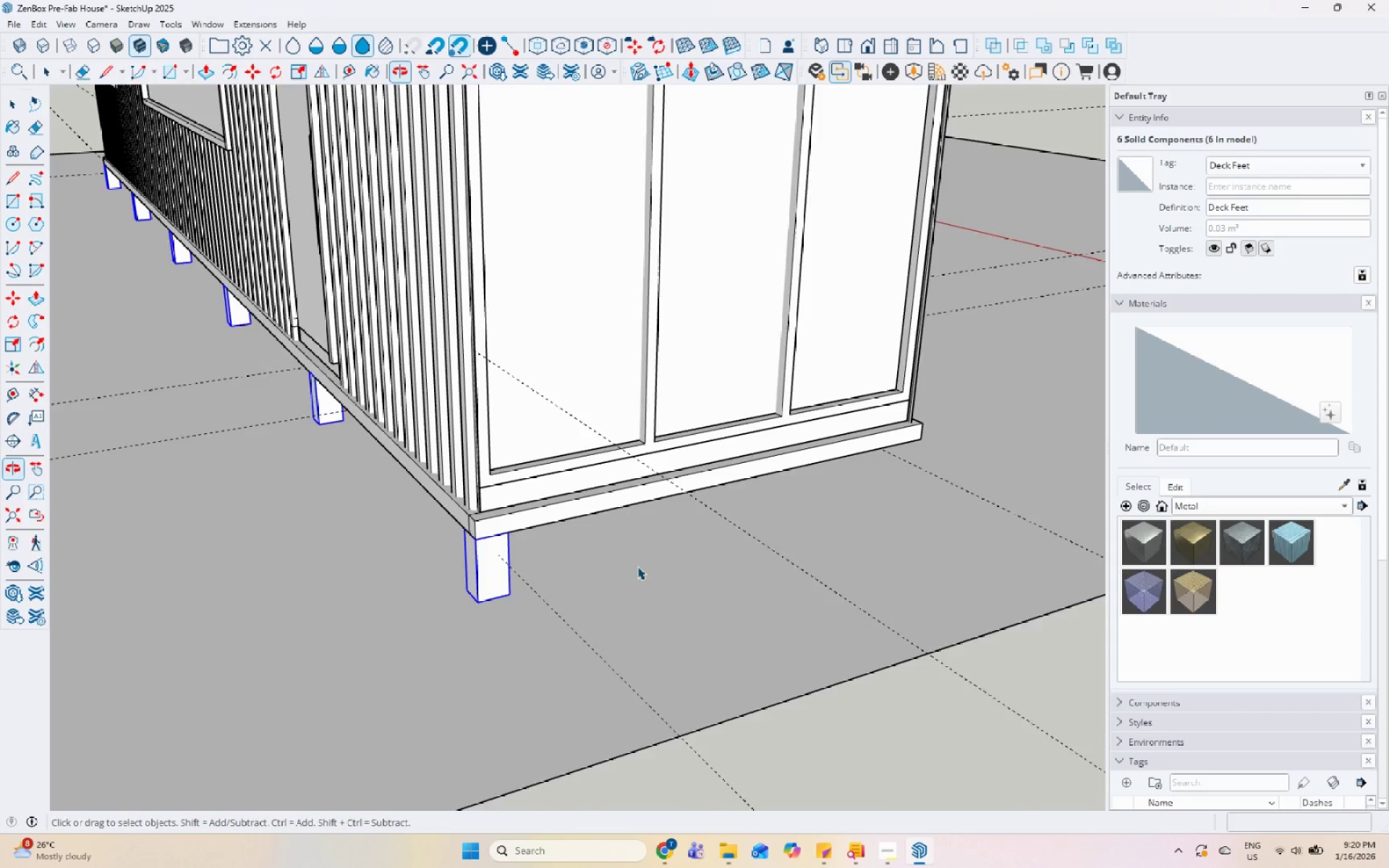 
scroll: coordinate [795, 504], scroll_direction: down, amount: 1.0
 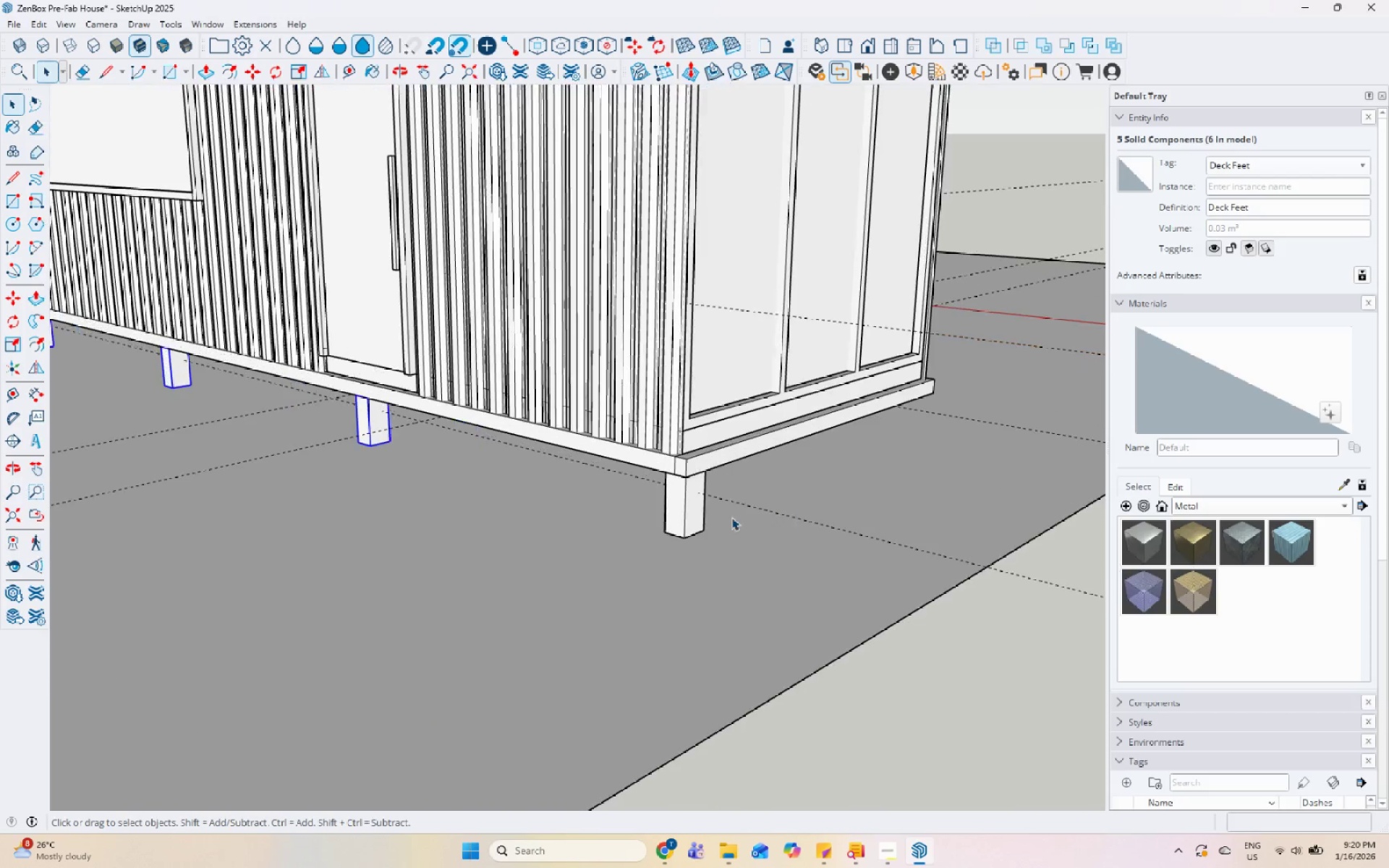 
left_click([689, 519])
 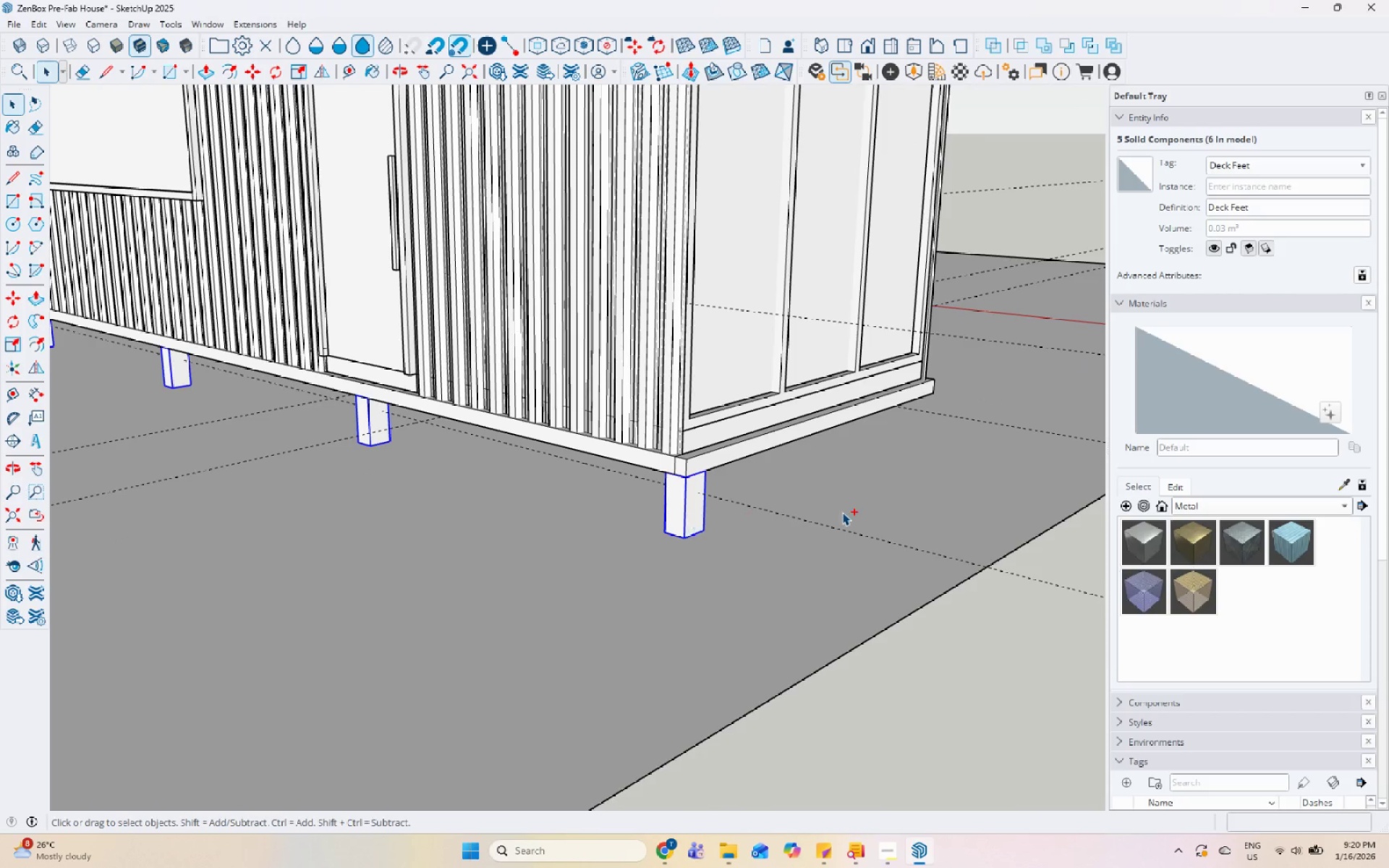 
scroll: coordinate [618, 563], scroll_direction: up, amount: 2.0
 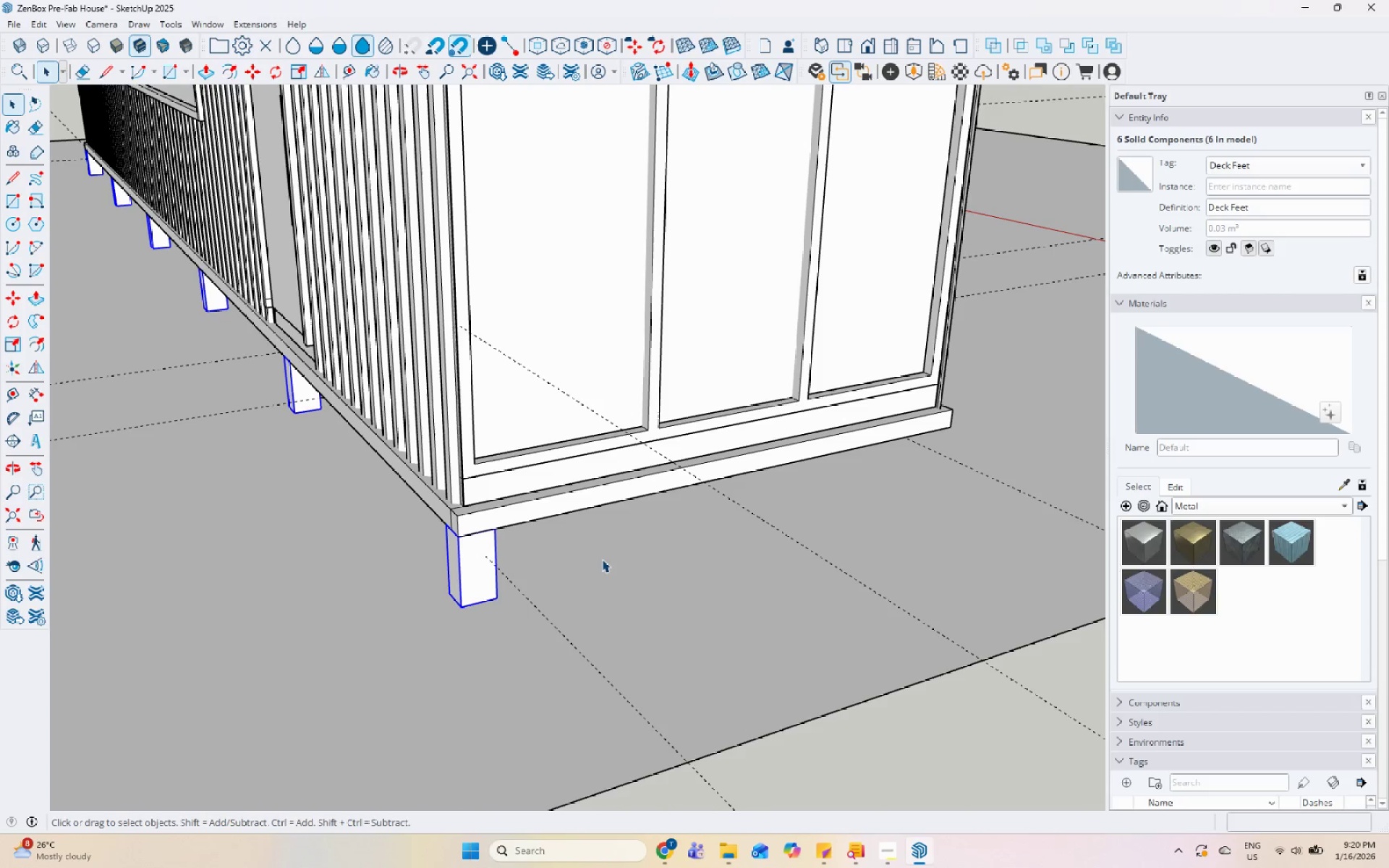 
key(M)
 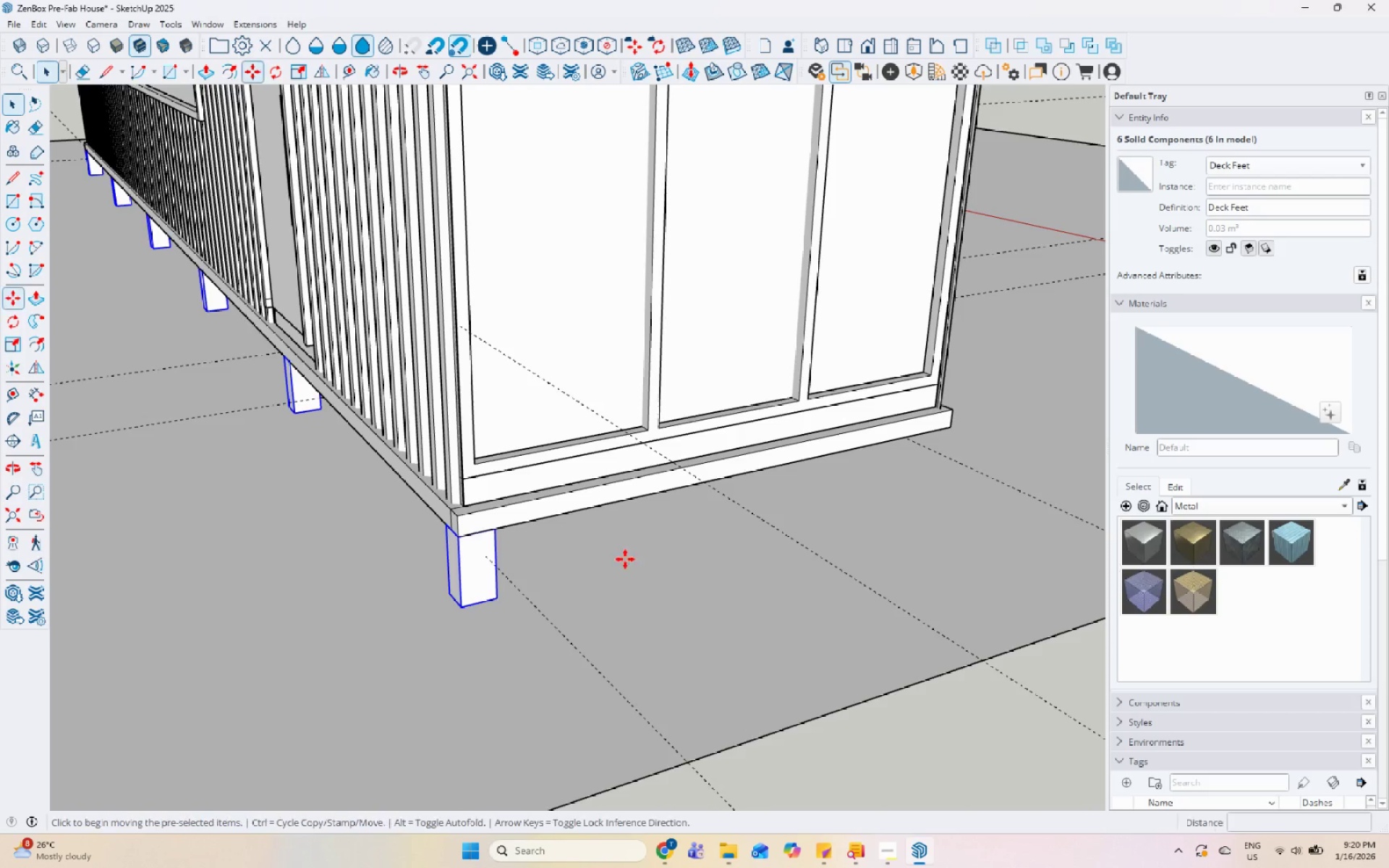 
scroll: coordinate [592, 563], scroll_direction: up, amount: 2.0
 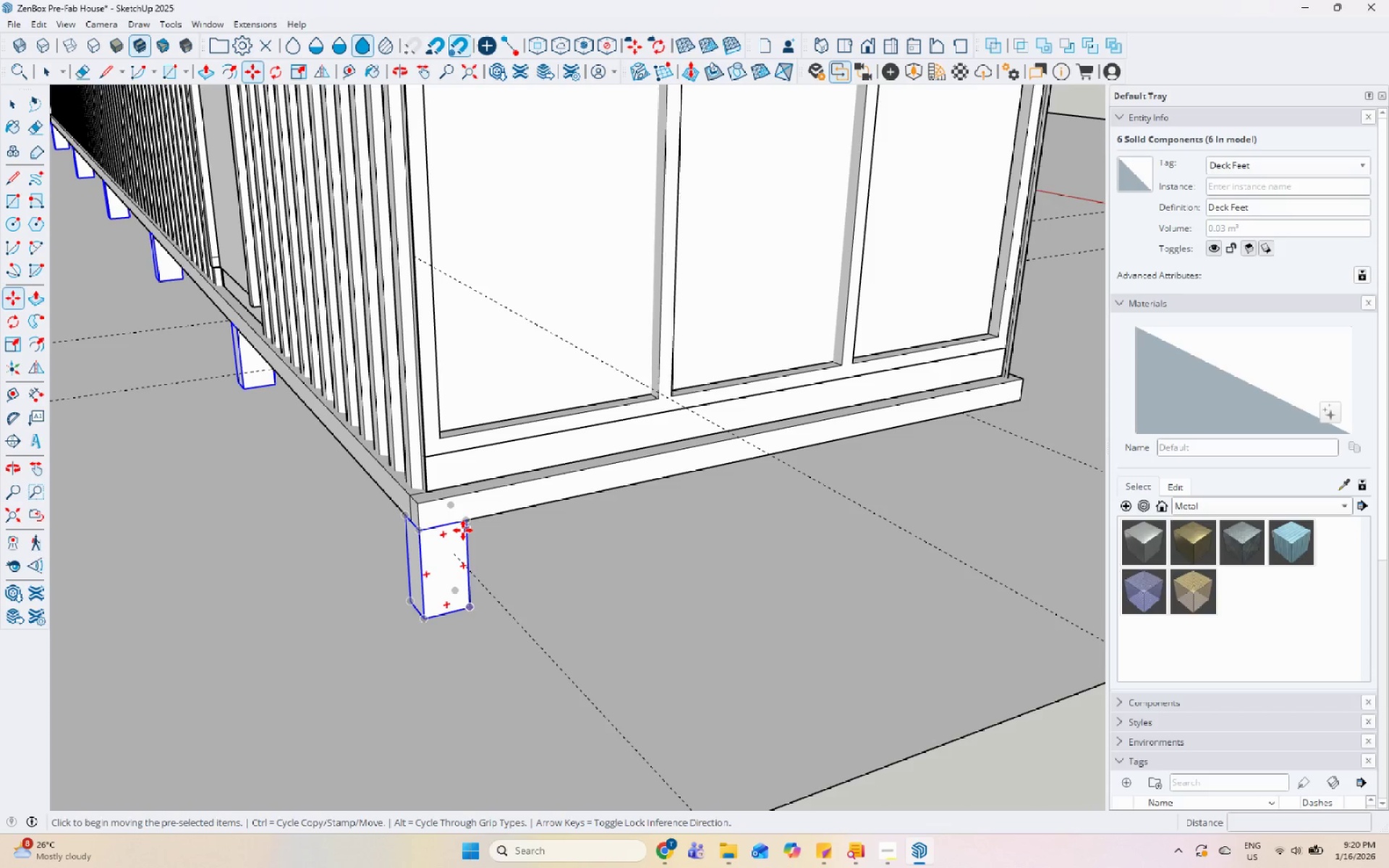 
key(Control+ControlLeft)
 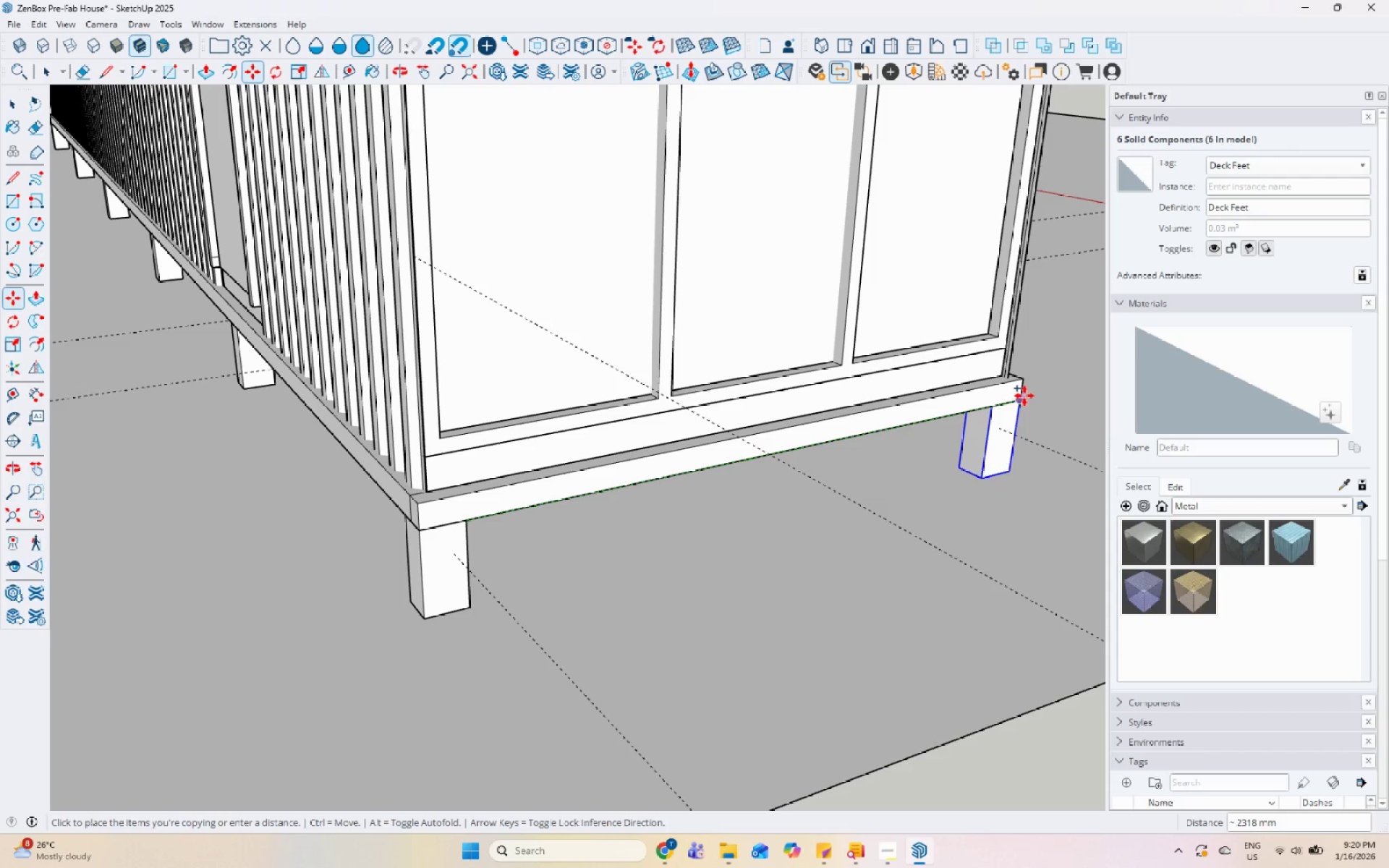 
left_click([1020, 395])
 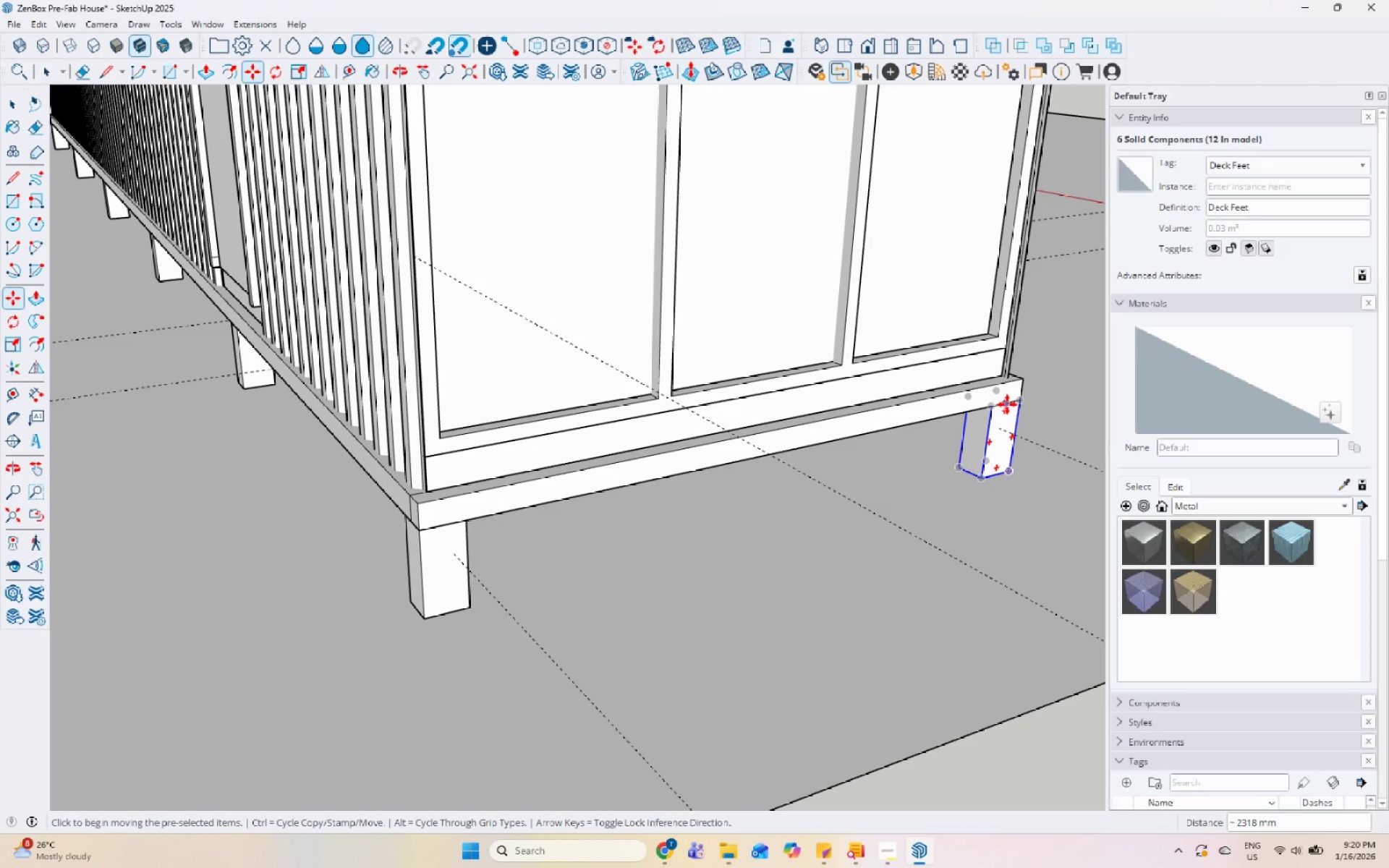 
left_click([1003, 407])
 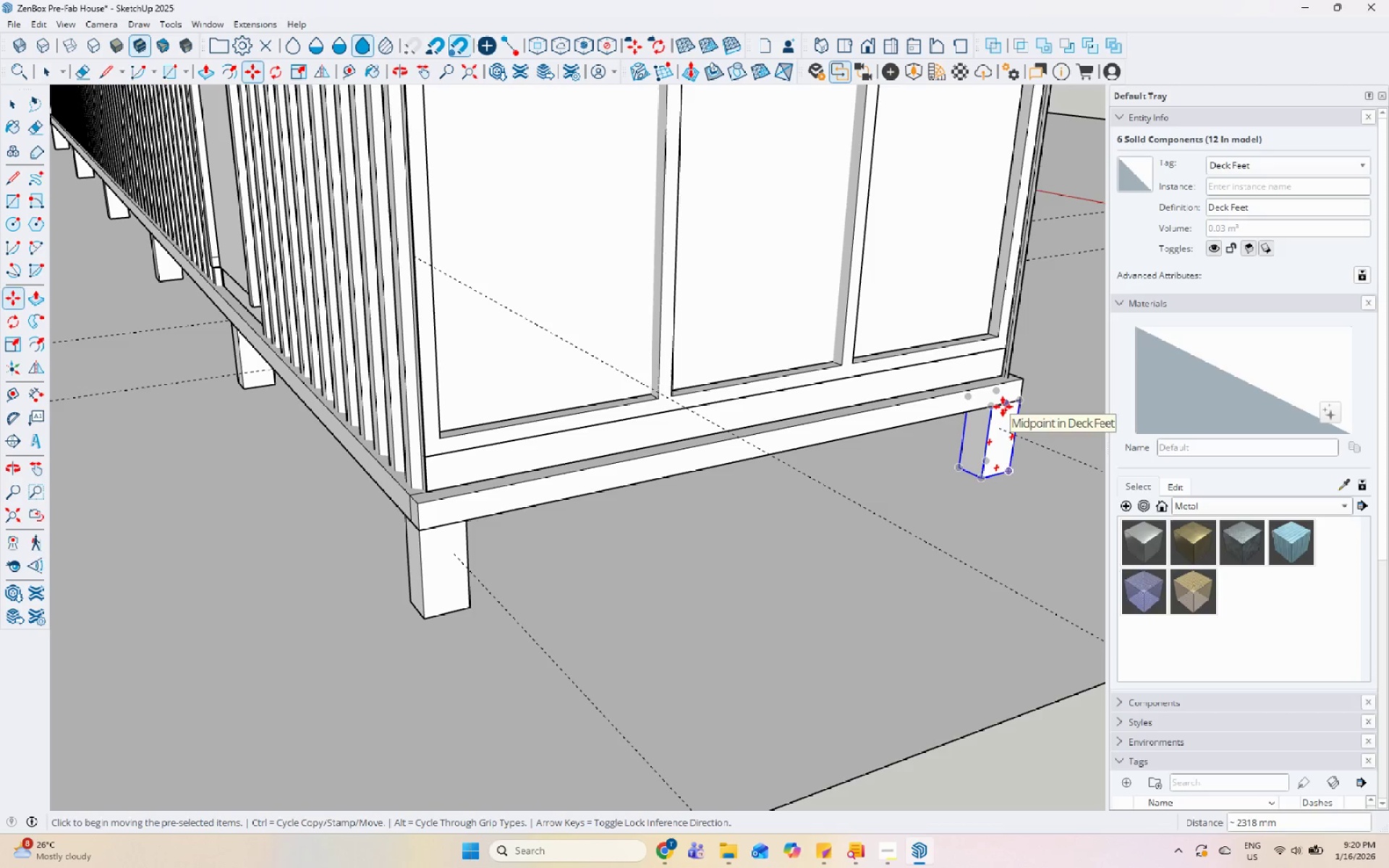 
key(Control+ControlLeft)
 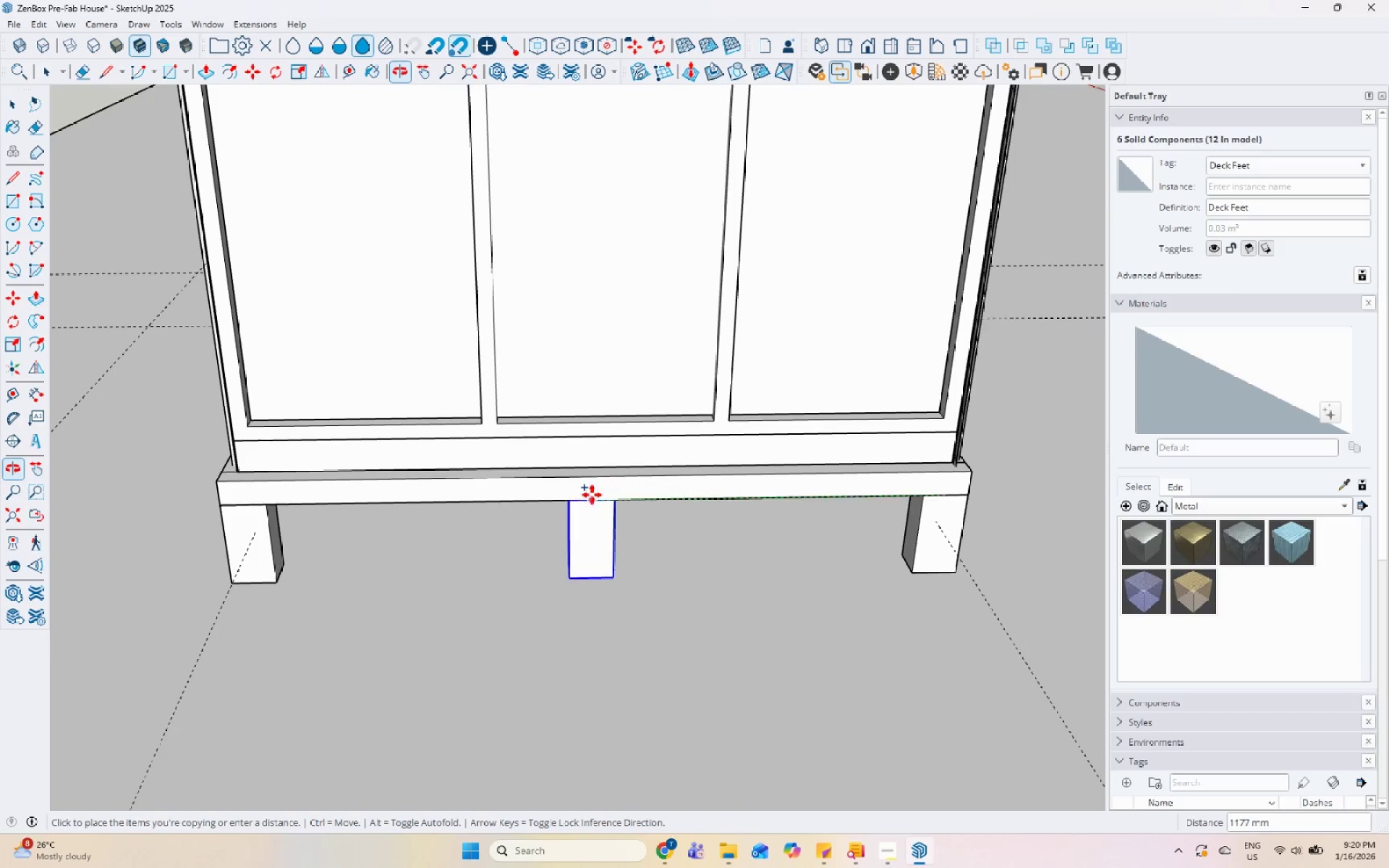 
wait(5.36)
 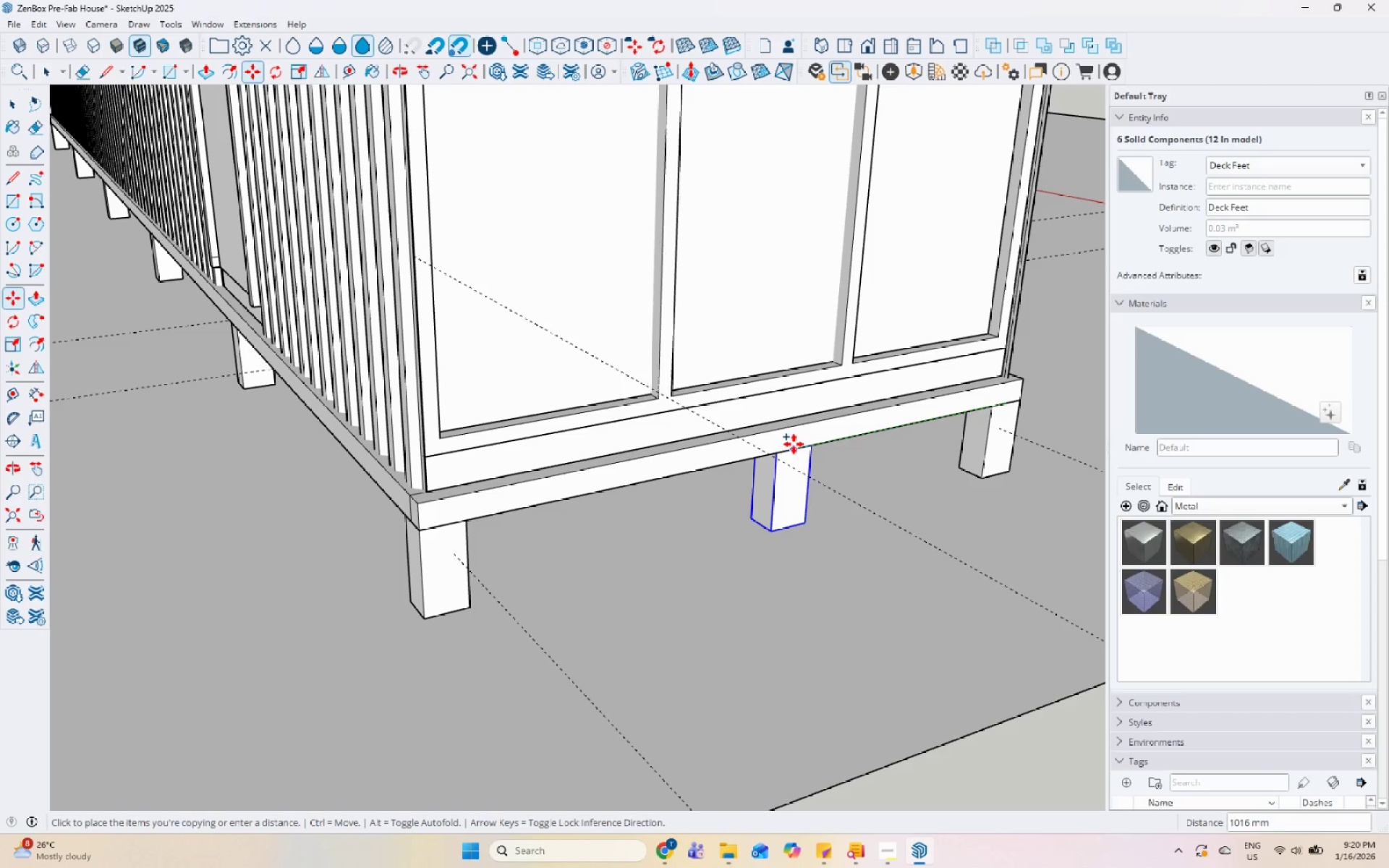 
scroll: coordinate [766, 495], scroll_direction: down, amount: 7.0
 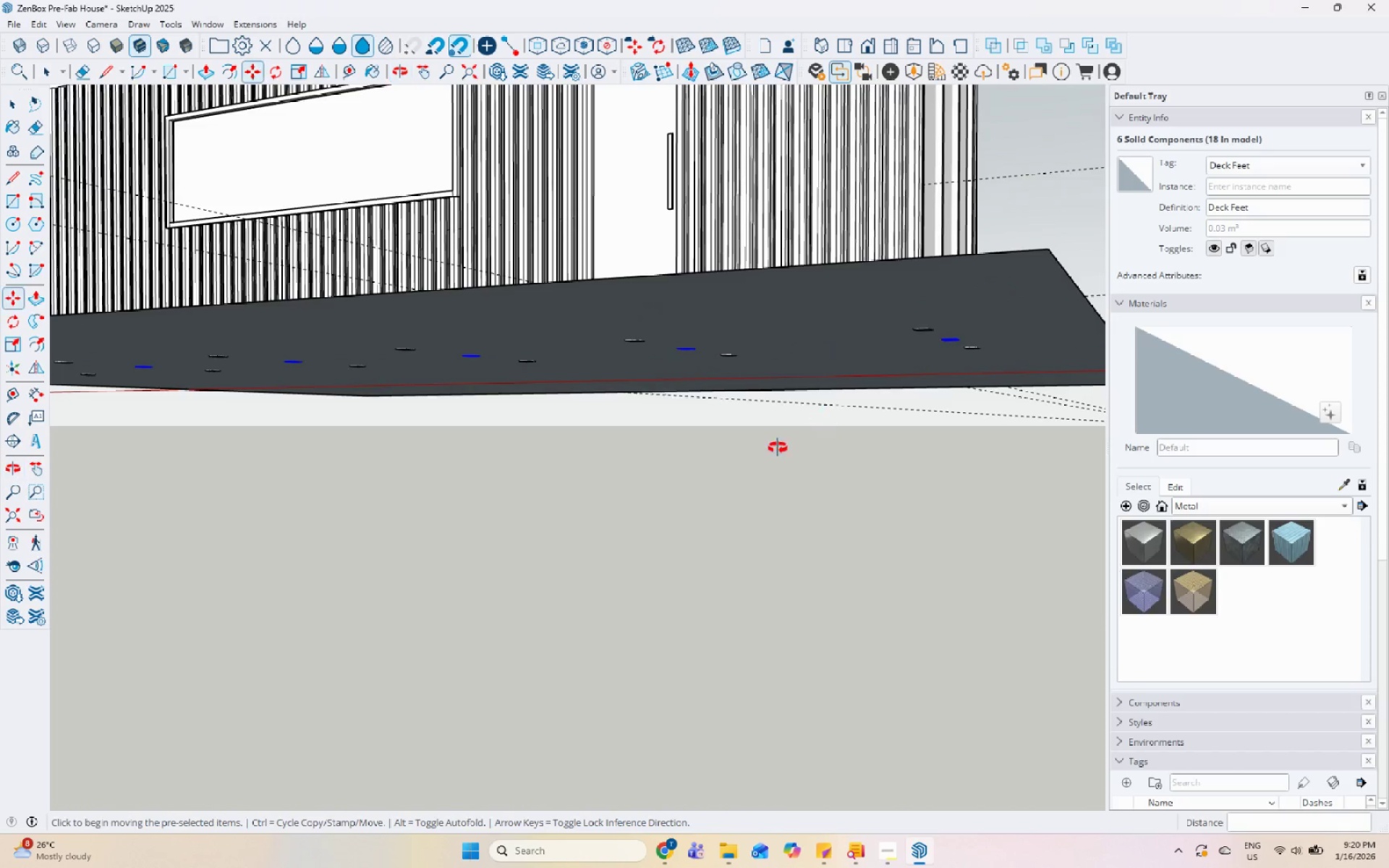 
key(Space)
 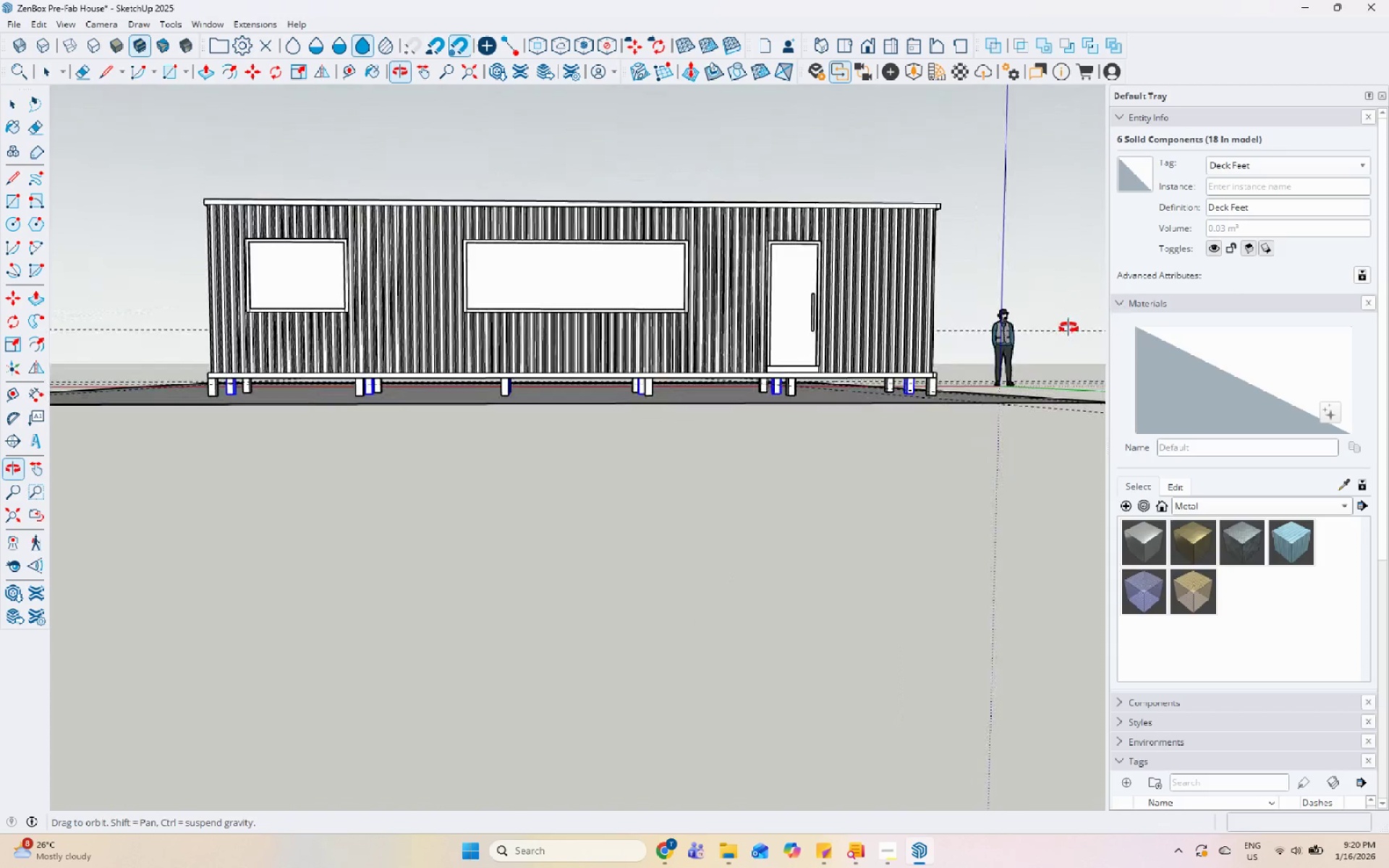 
scroll: coordinate [886, 459], scroll_direction: down, amount: 7.0
 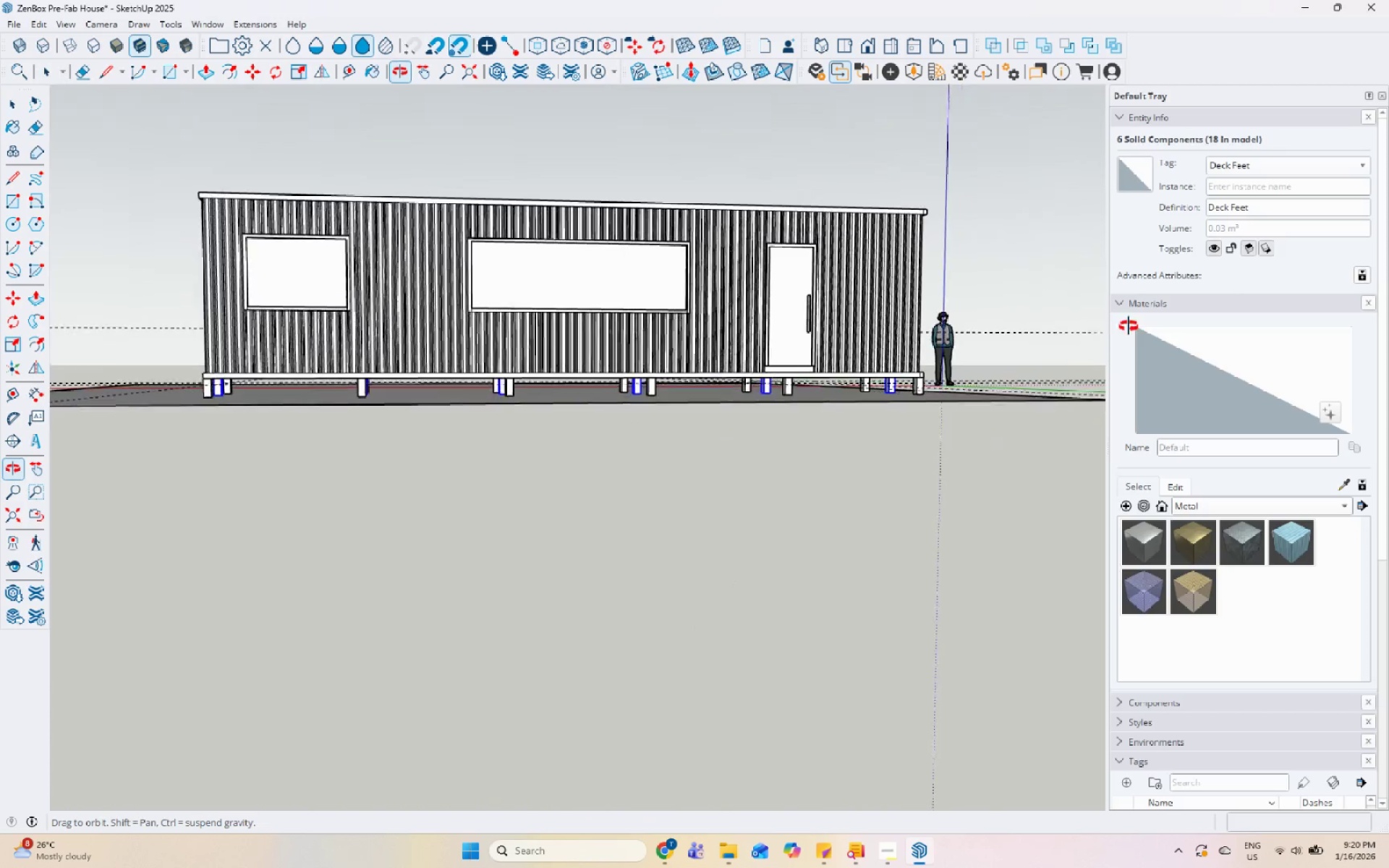 
scroll: coordinate [1034, 299], scroll_direction: up, amount: 1.0
 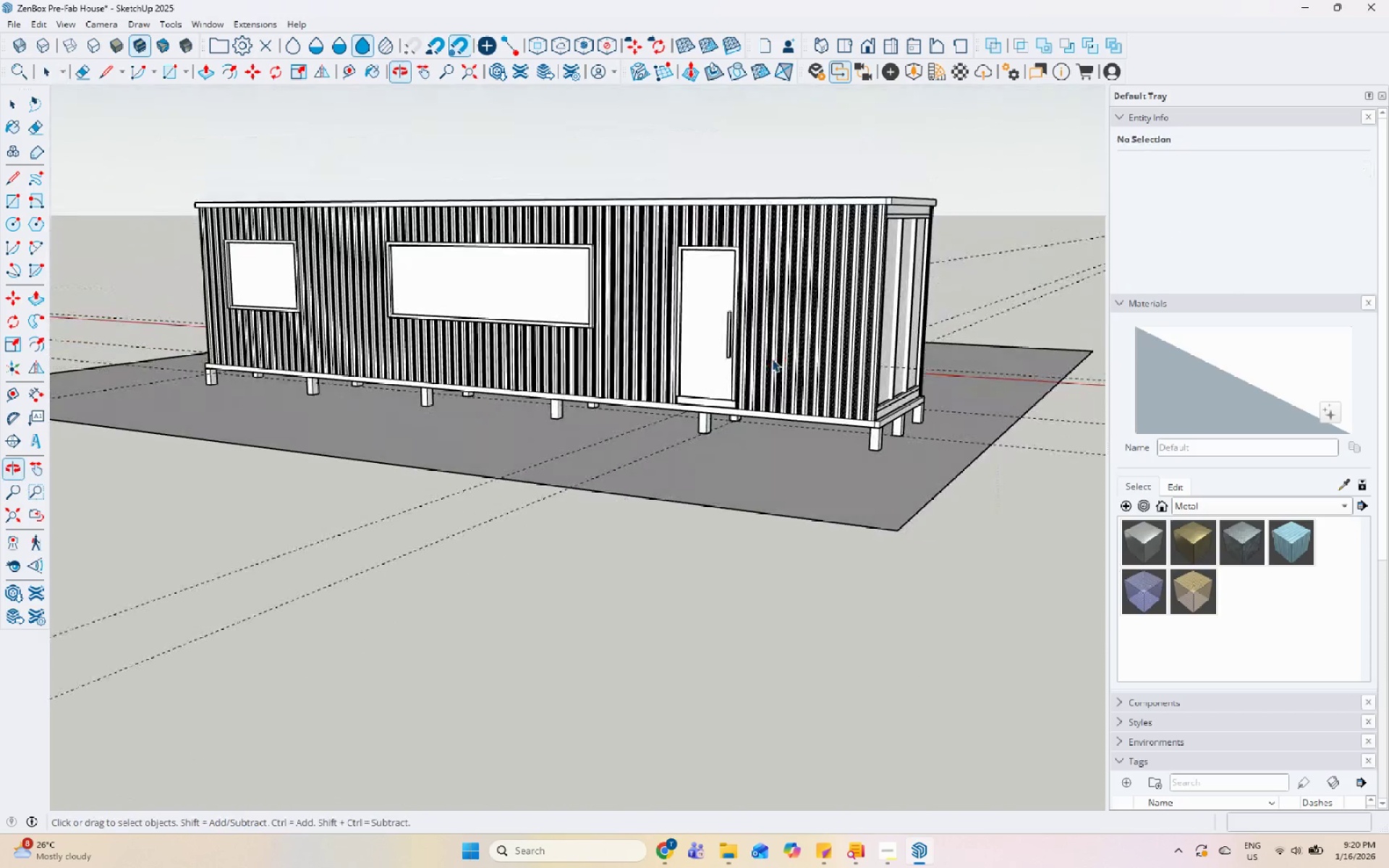 
scroll: coordinate [852, 329], scroll_direction: down, amount: 2.0
 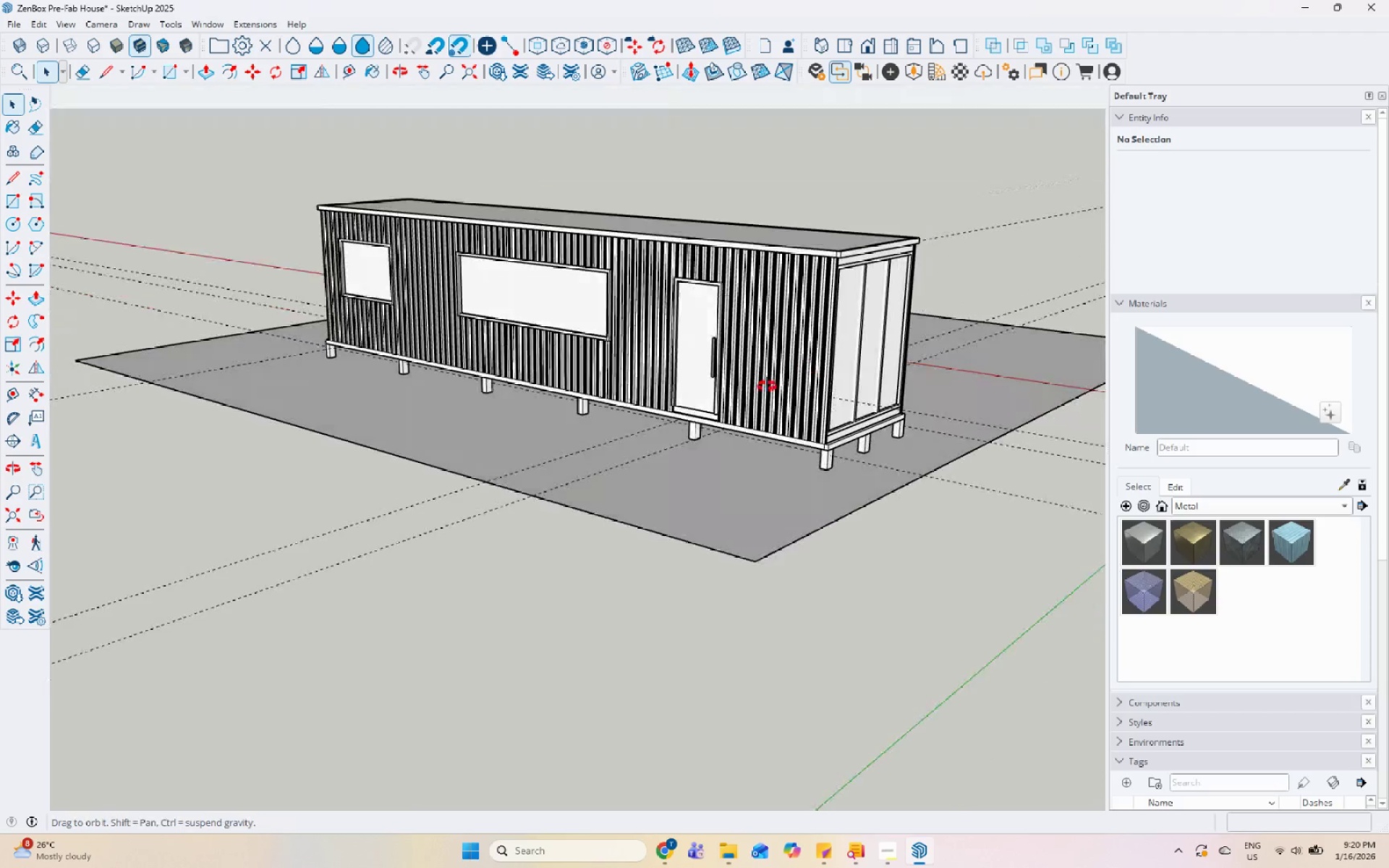 
scroll: coordinate [1008, 292], scroll_direction: up, amount: 4.0
 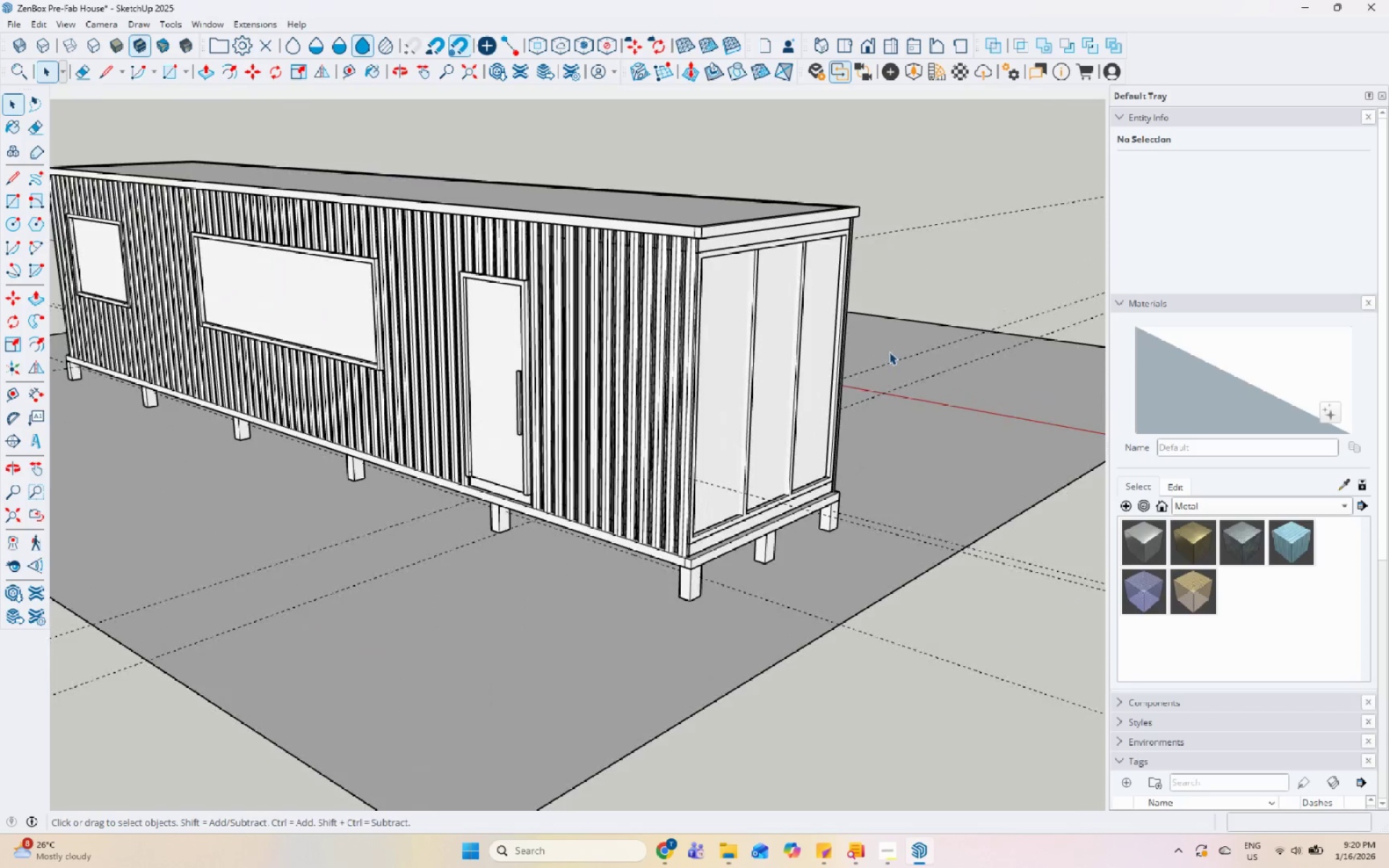 
scroll: coordinate [888, 352], scroll_direction: down, amount: 5.0
 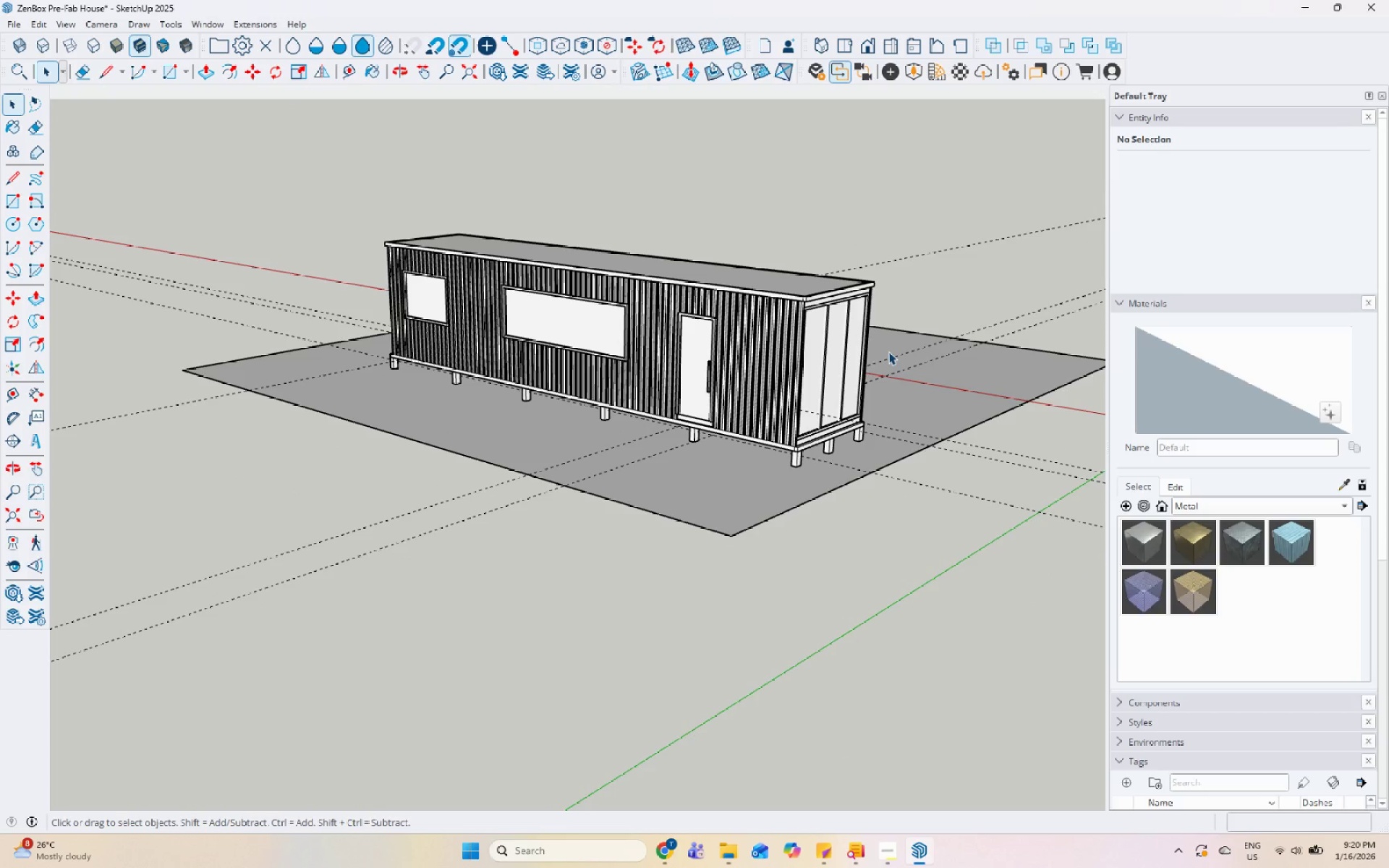 
wait(12.32)
 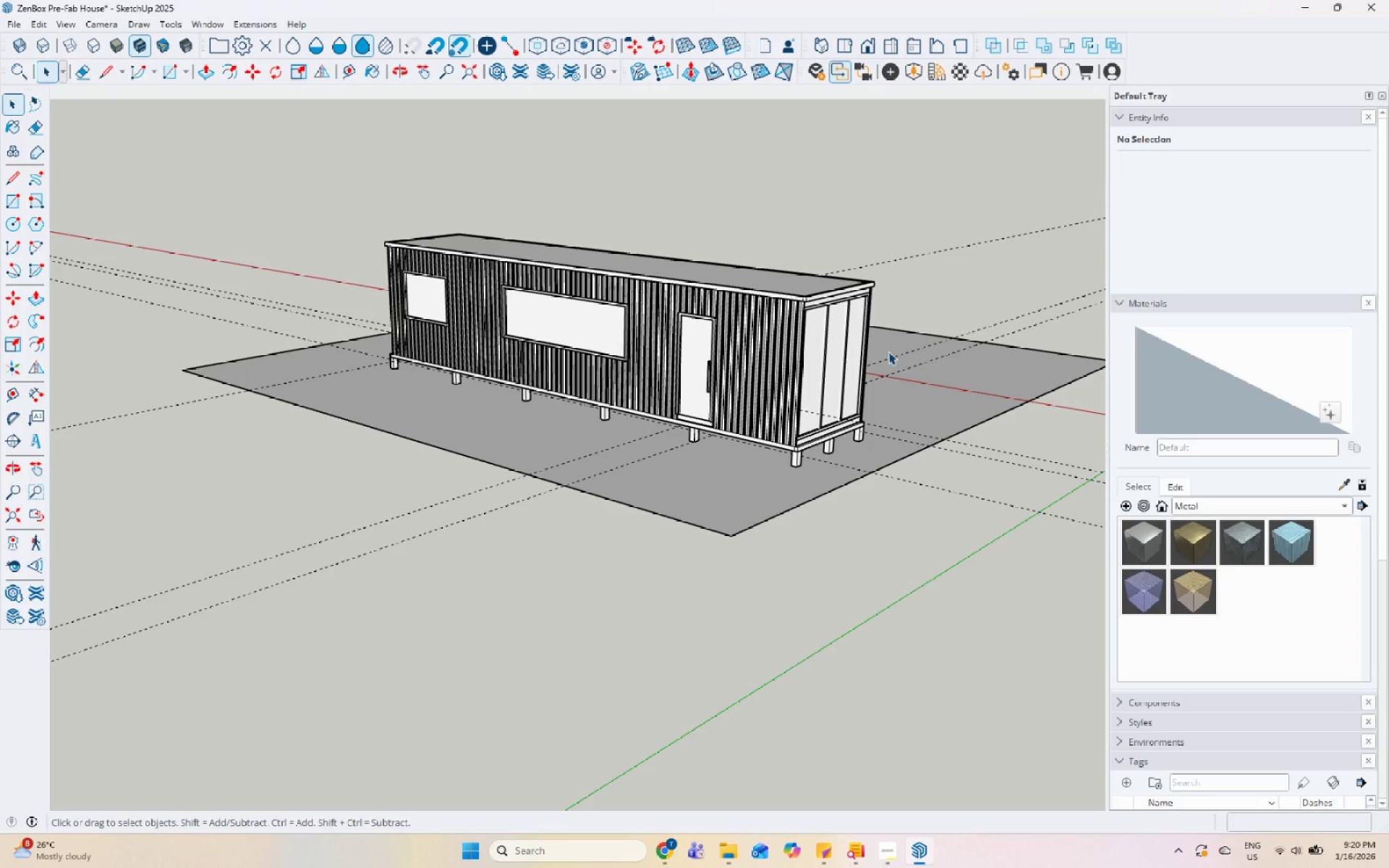 
scroll: coordinate [885, 373], scroll_direction: up, amount: 23.0
 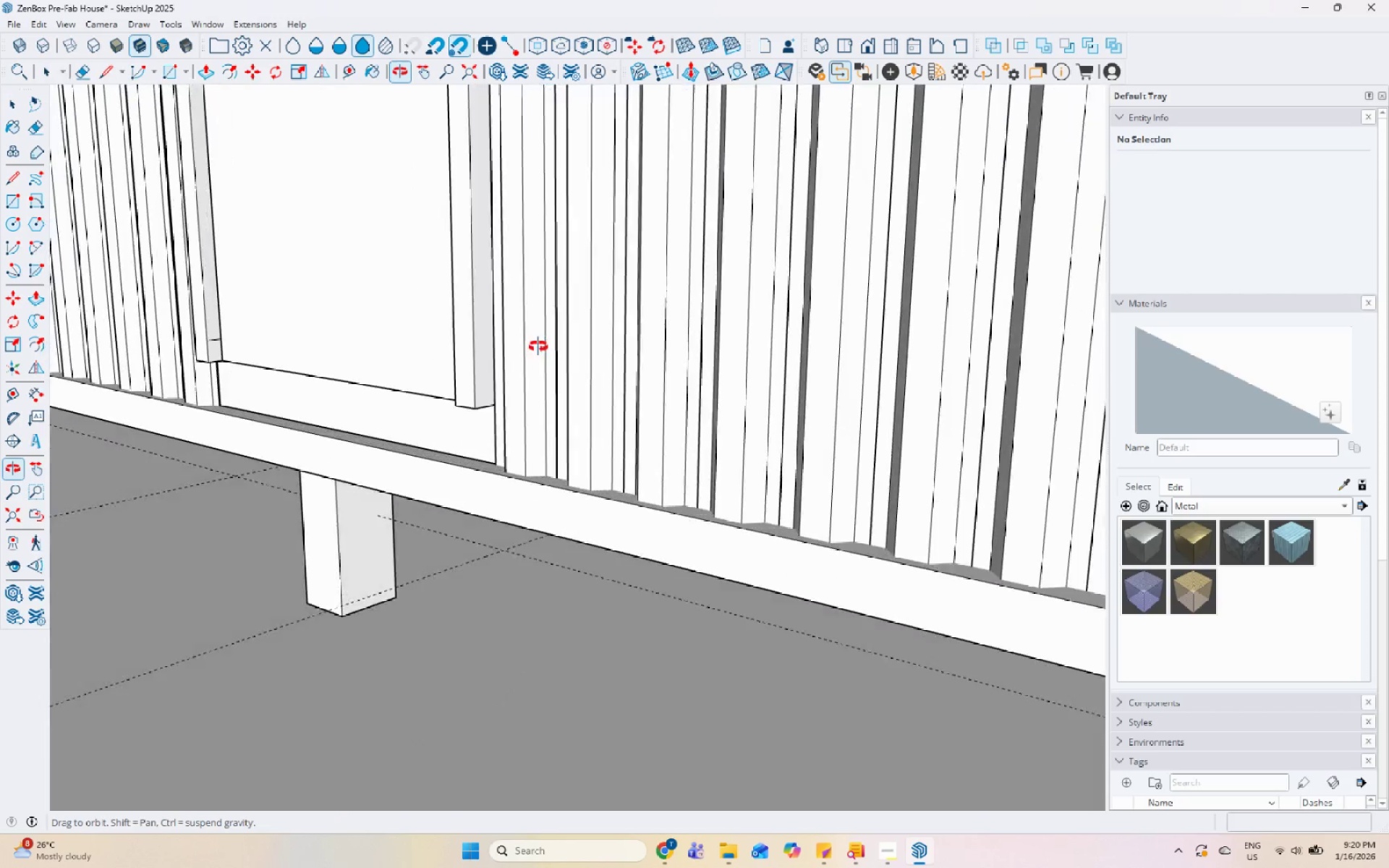 
scroll: coordinate [530, 409], scroll_direction: down, amount: 12.0
 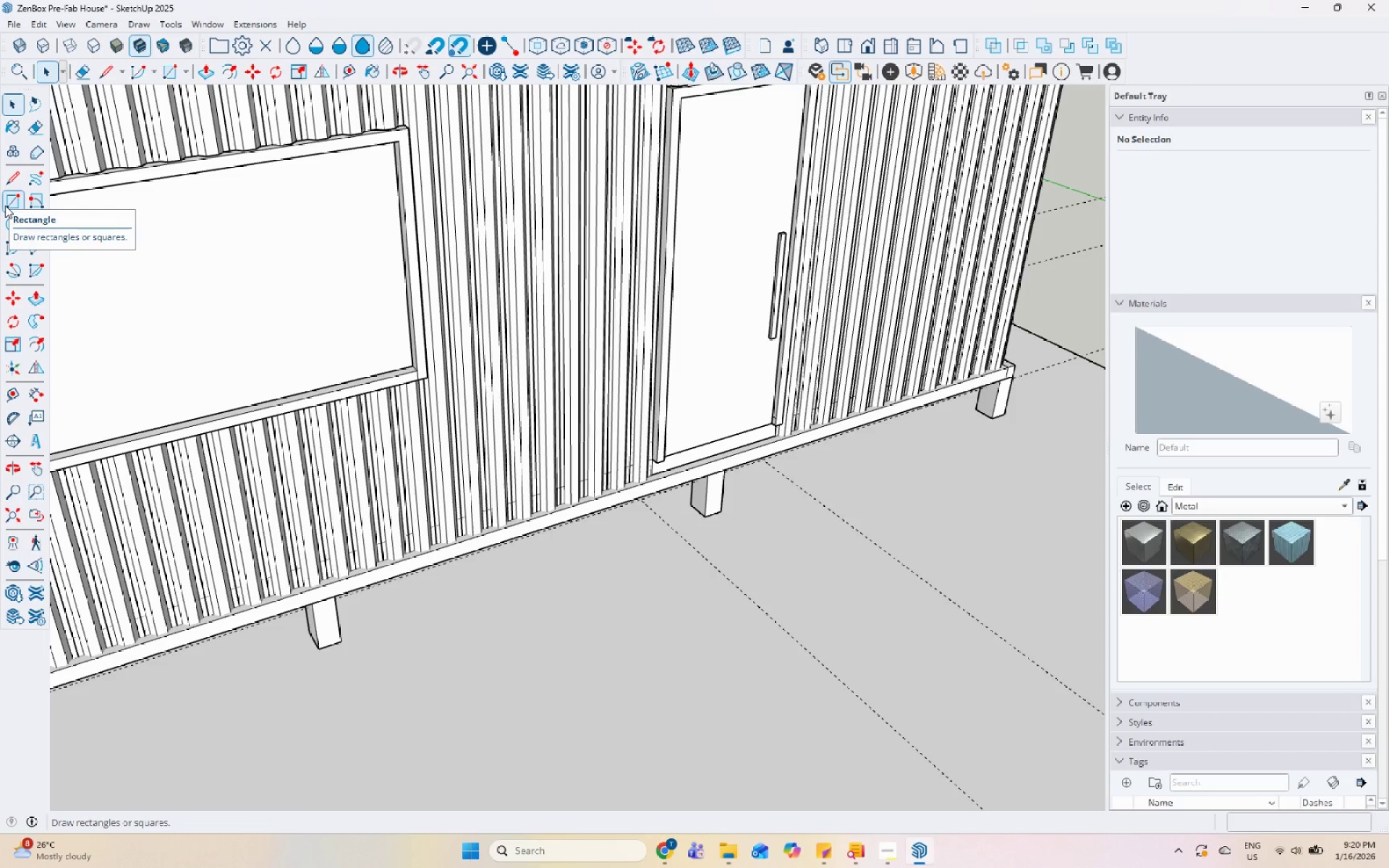 
wait(6.27)
 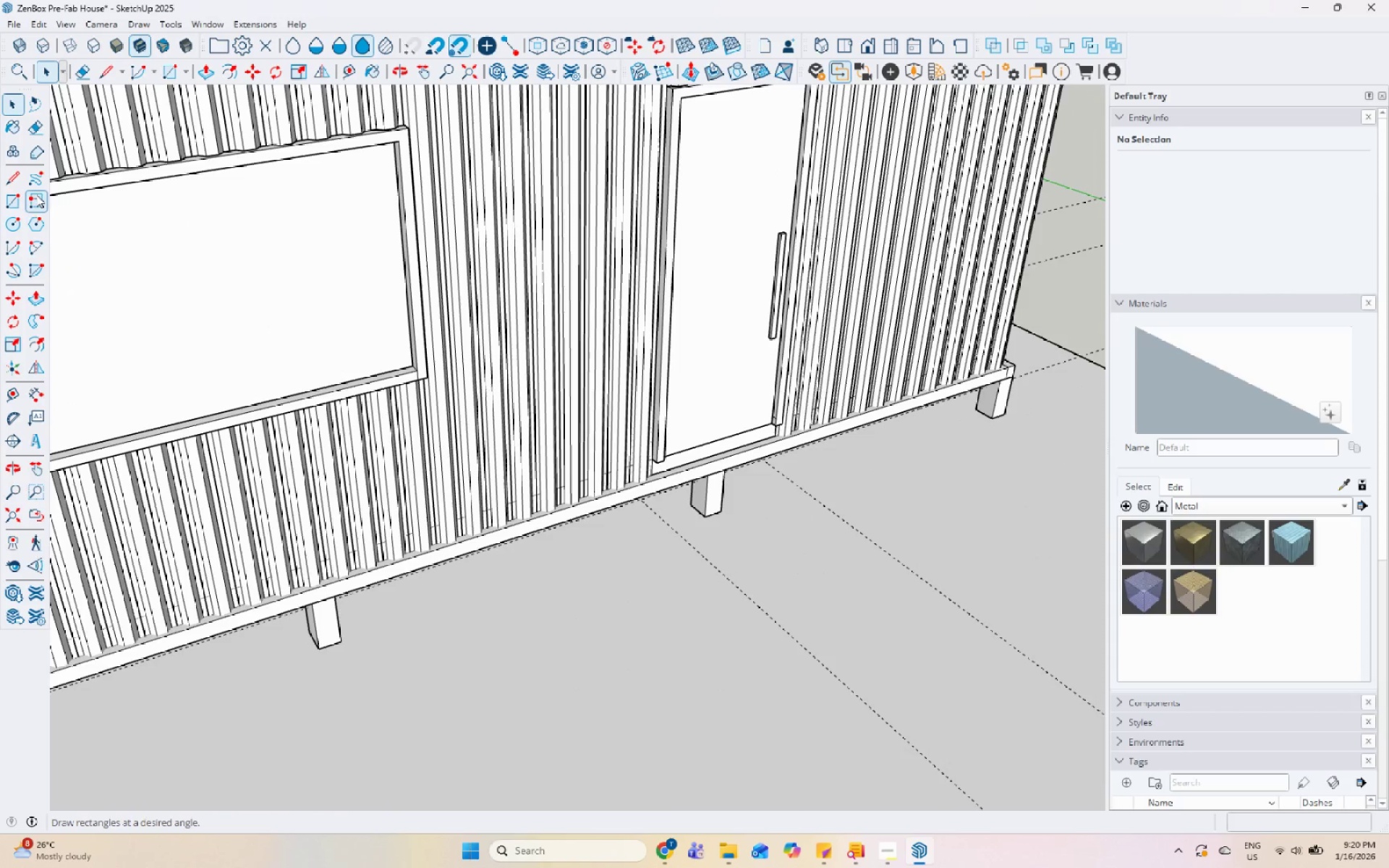 
left_click_drag(start_coordinate=[7, 208], to_coordinate=[12, 208])
 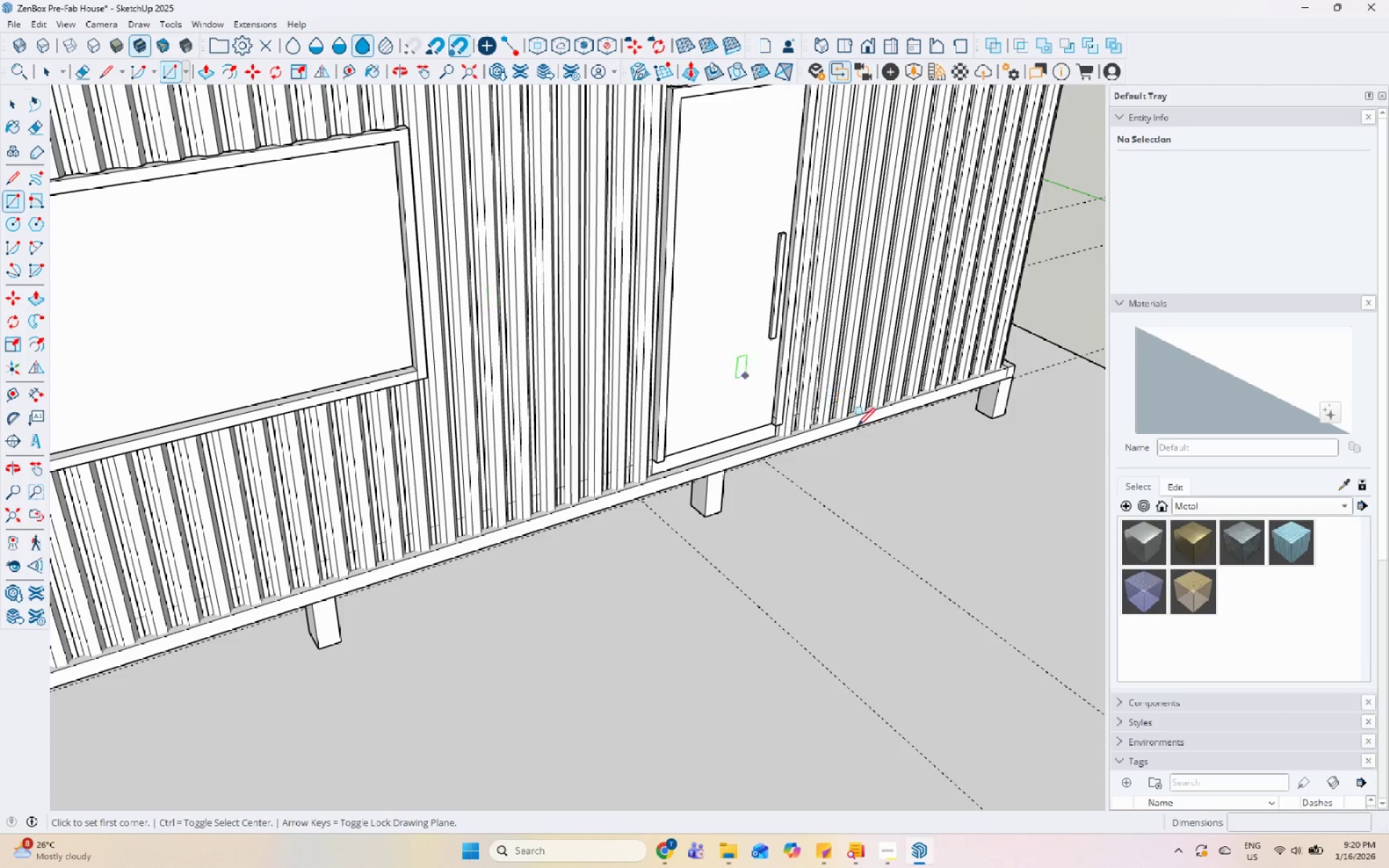 
scroll: coordinate [532, 502], scroll_direction: up, amount: 10.0
 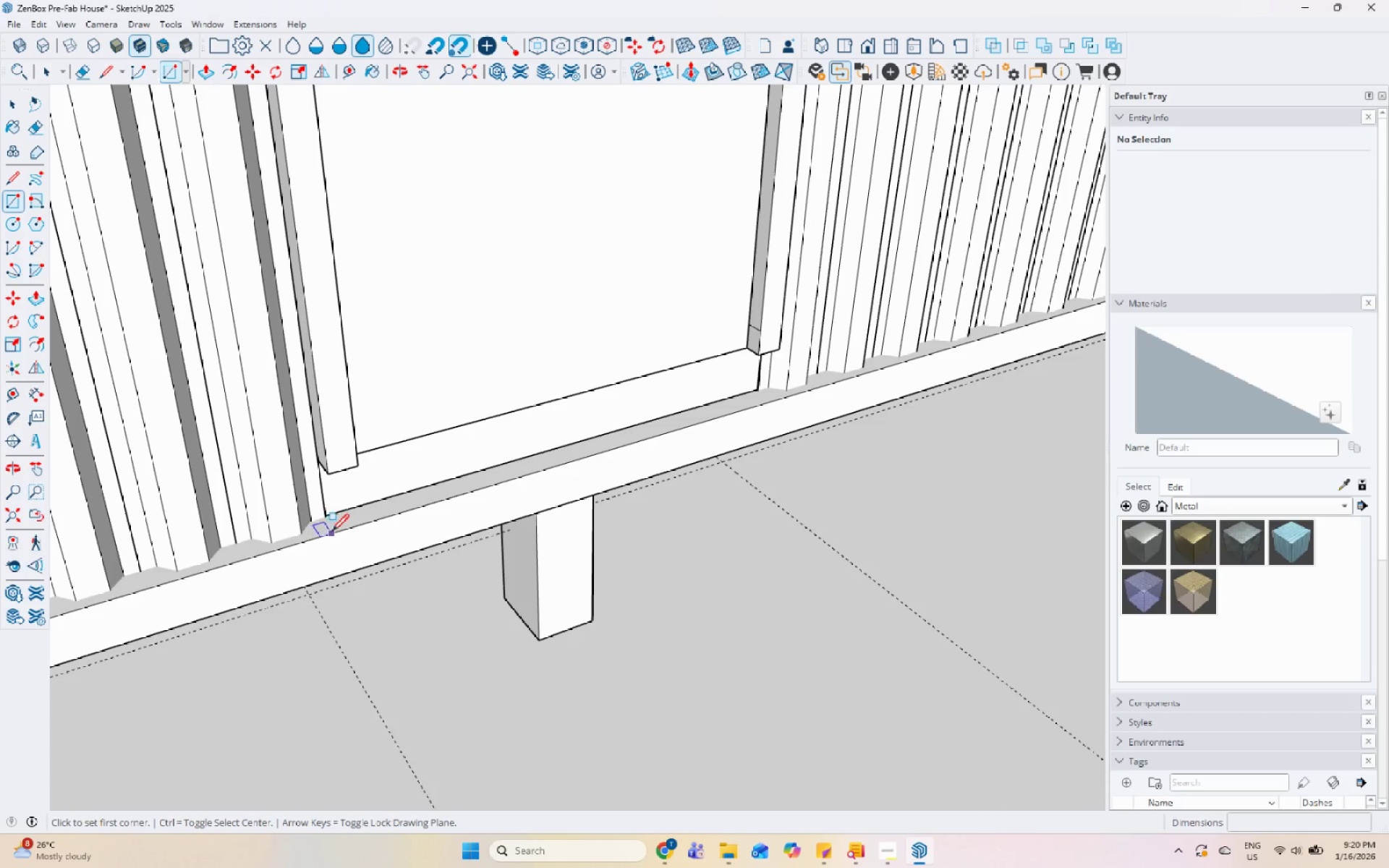 
scroll: coordinate [434, 491], scroll_direction: down, amount: 7.0
 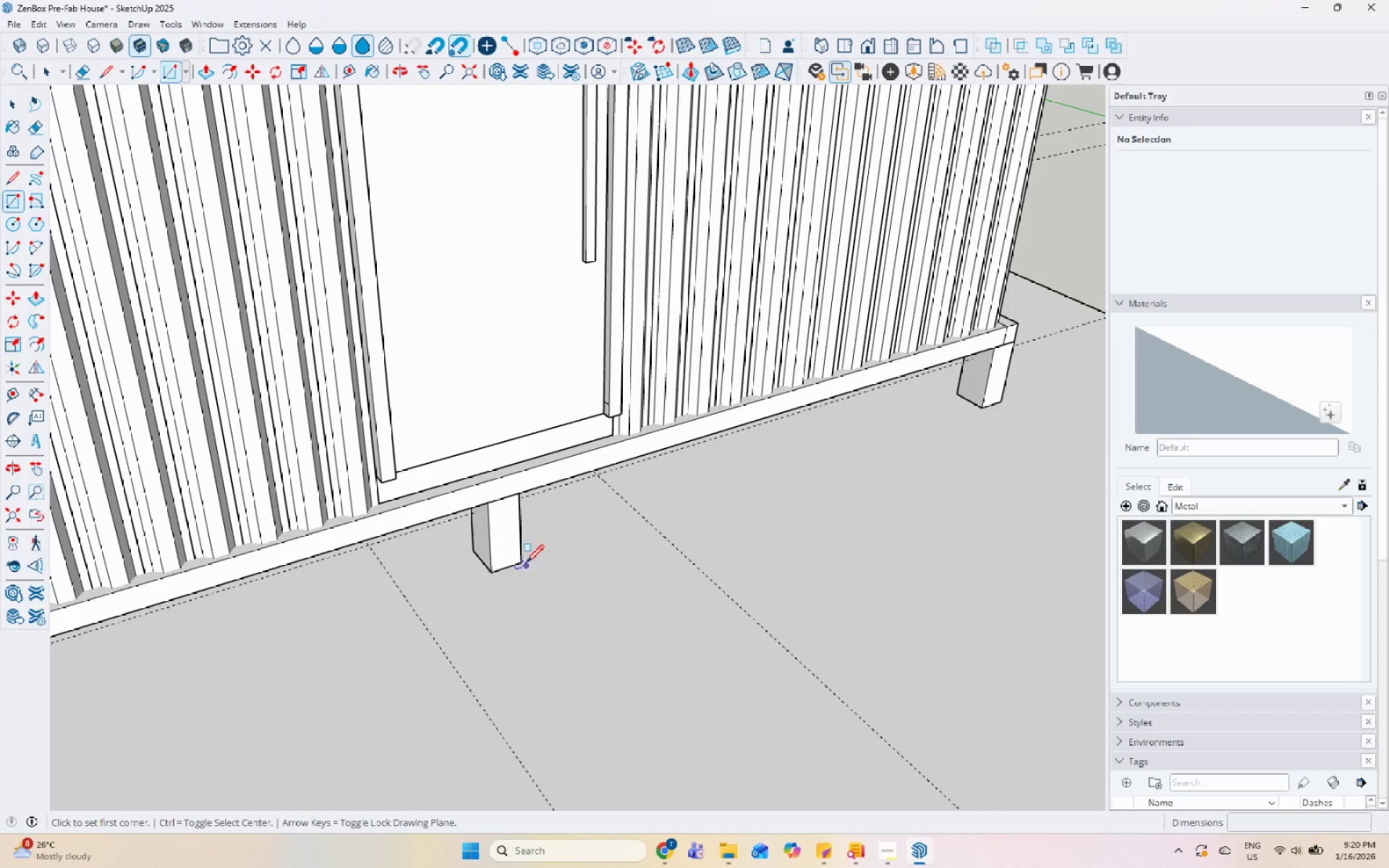 
key(Space)
 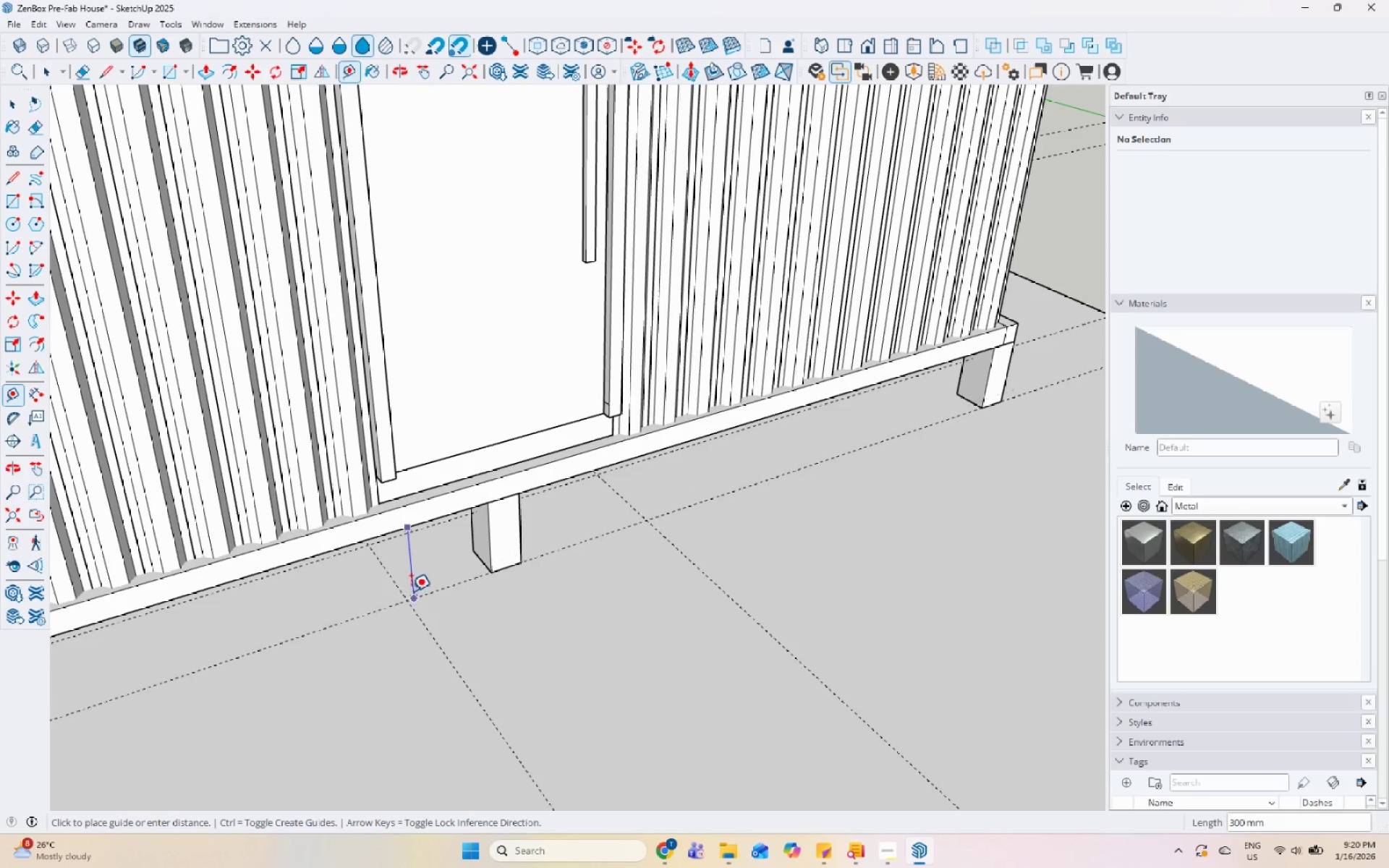 
wait(7.45)
 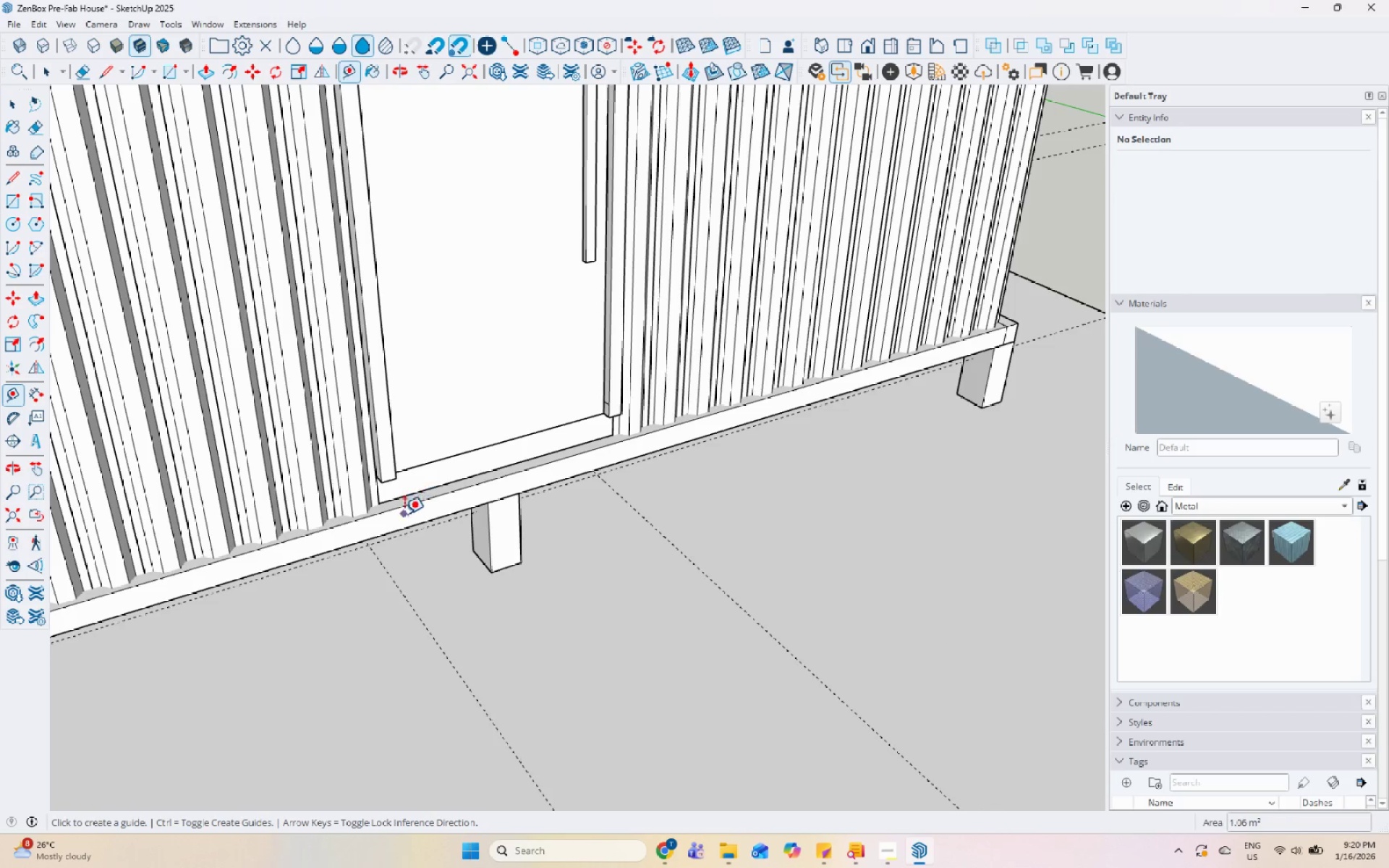 
left_click([467, 581])
 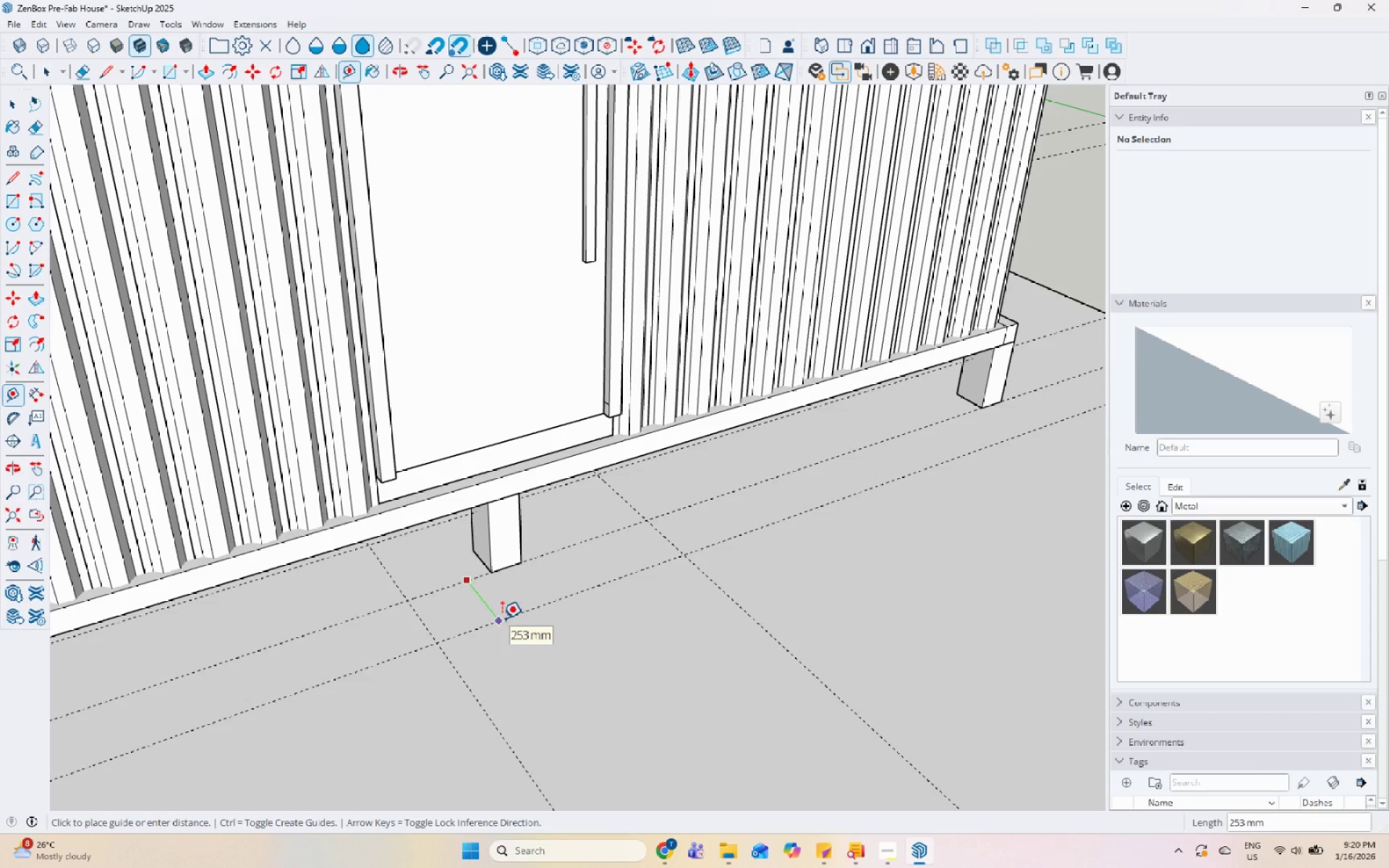 
key(Numpad3)
 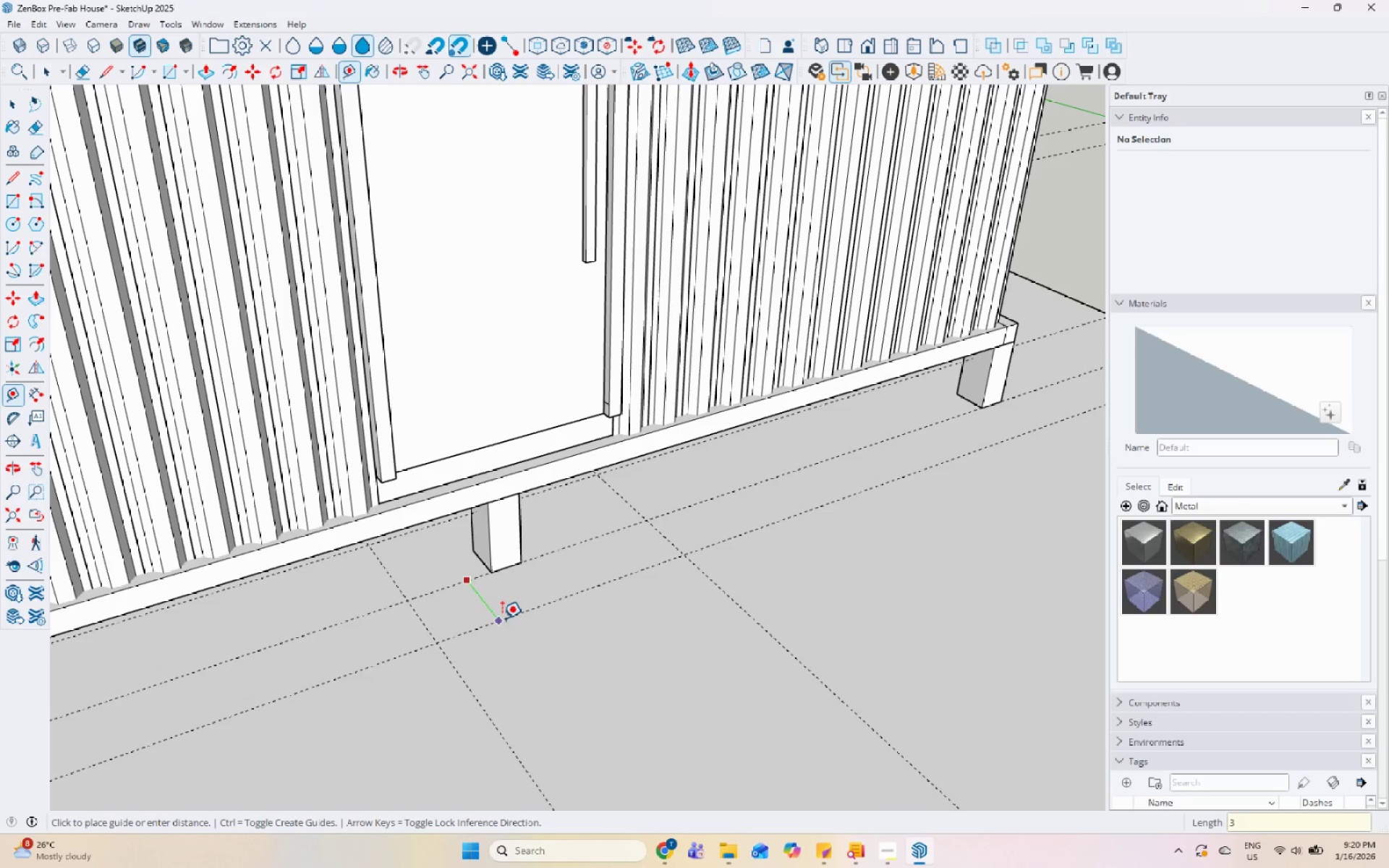 
key(Backspace)
 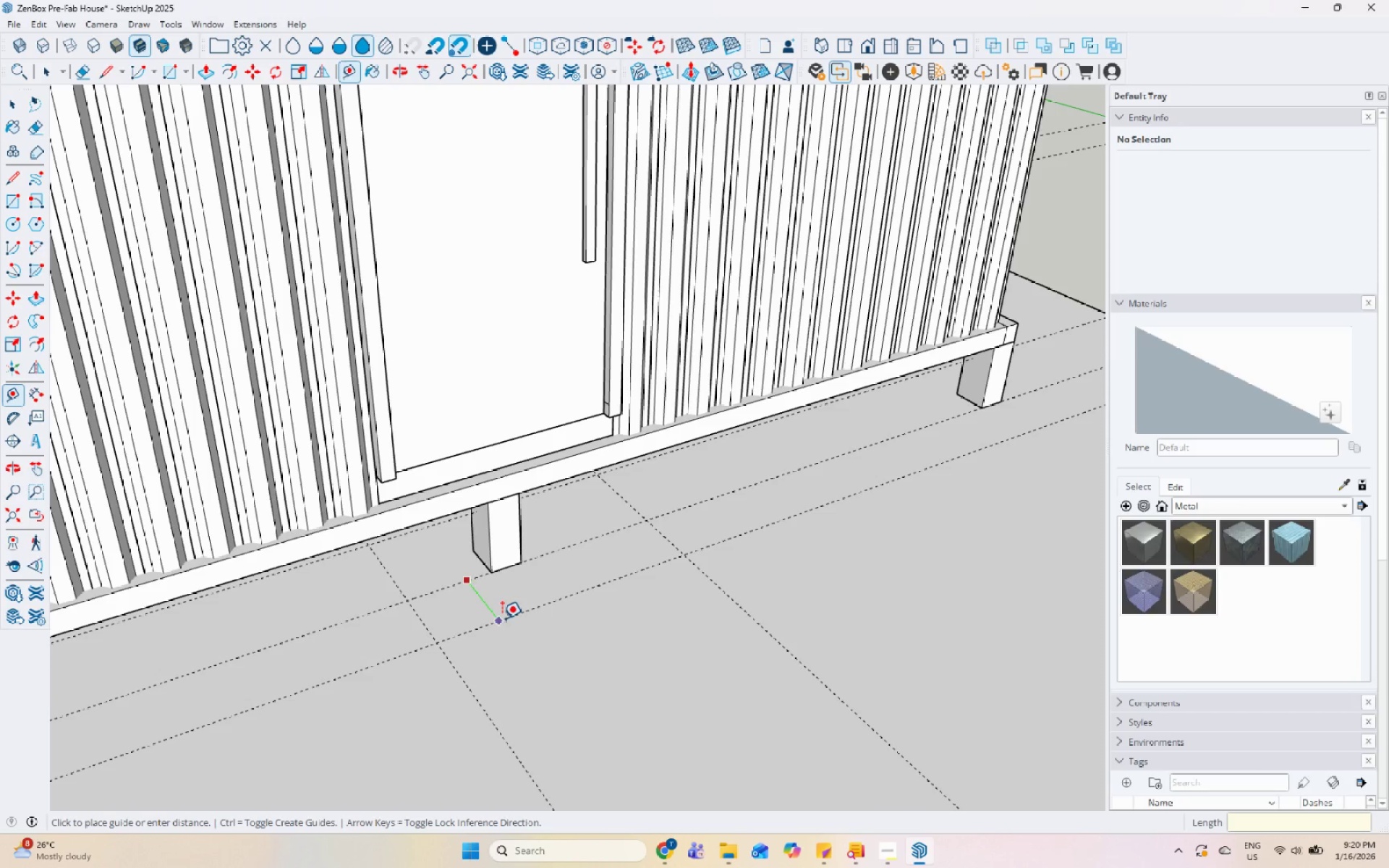 
key(Numpad3)
 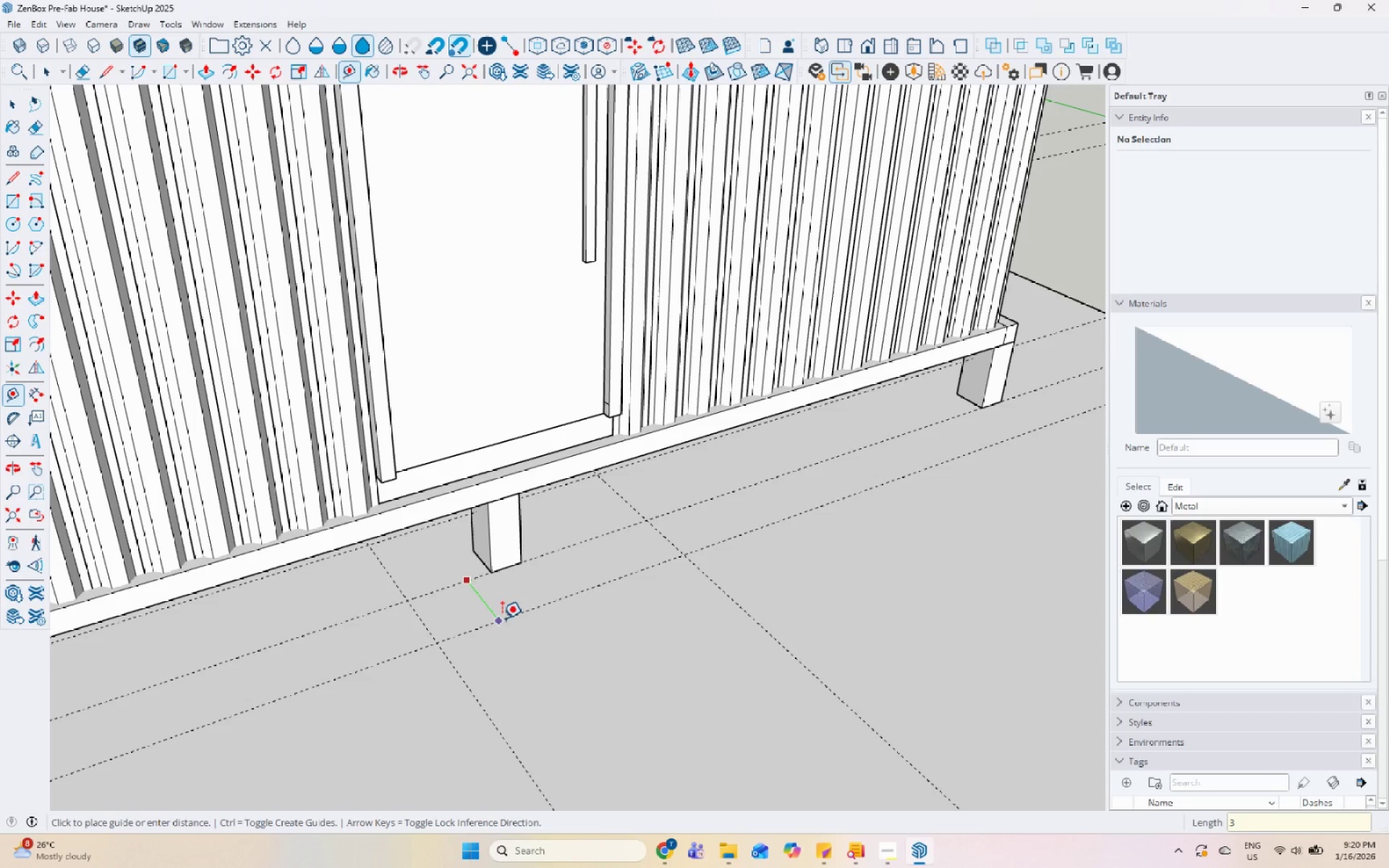 
key(Numpad0)
 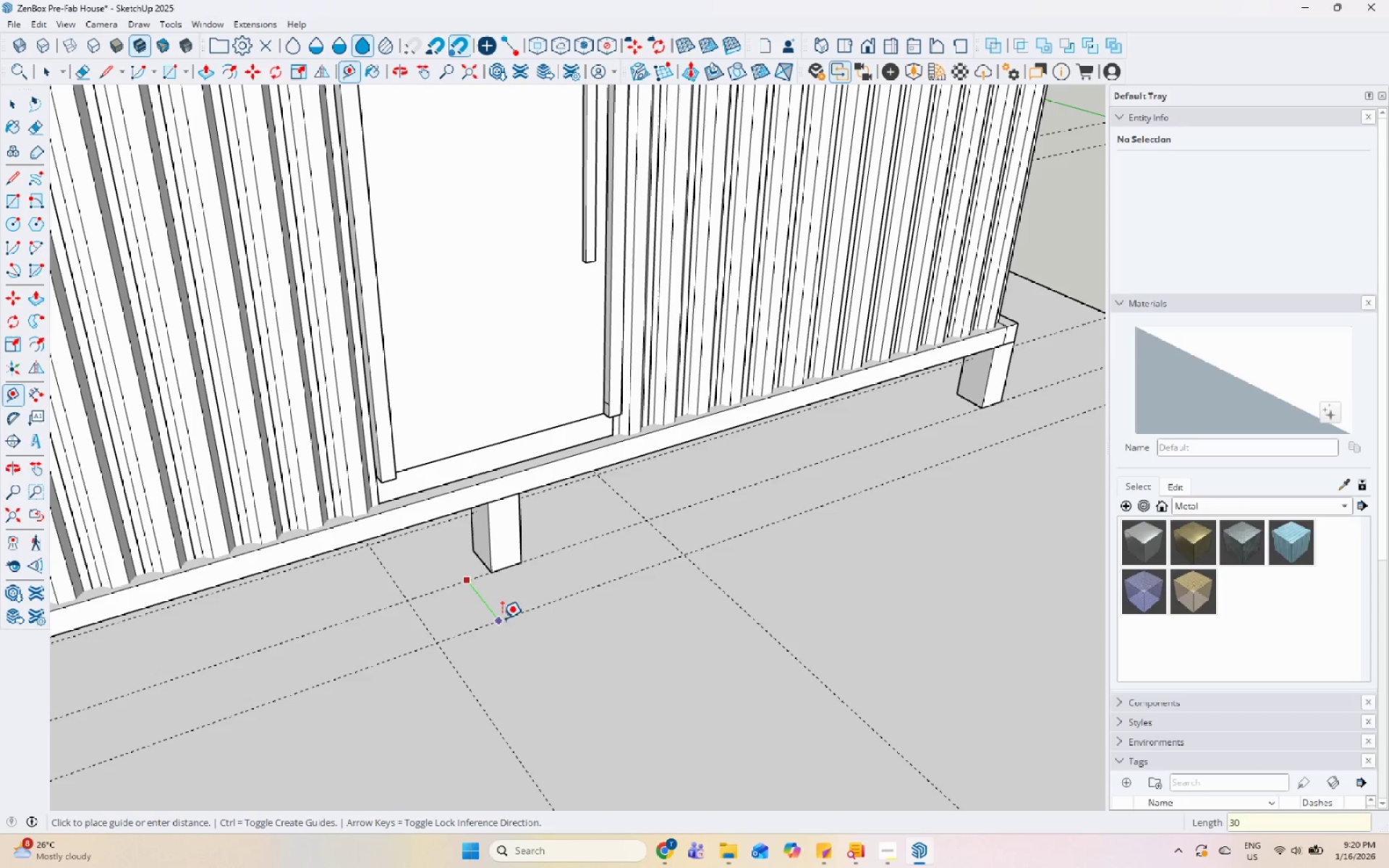 
key(Numpad0)
 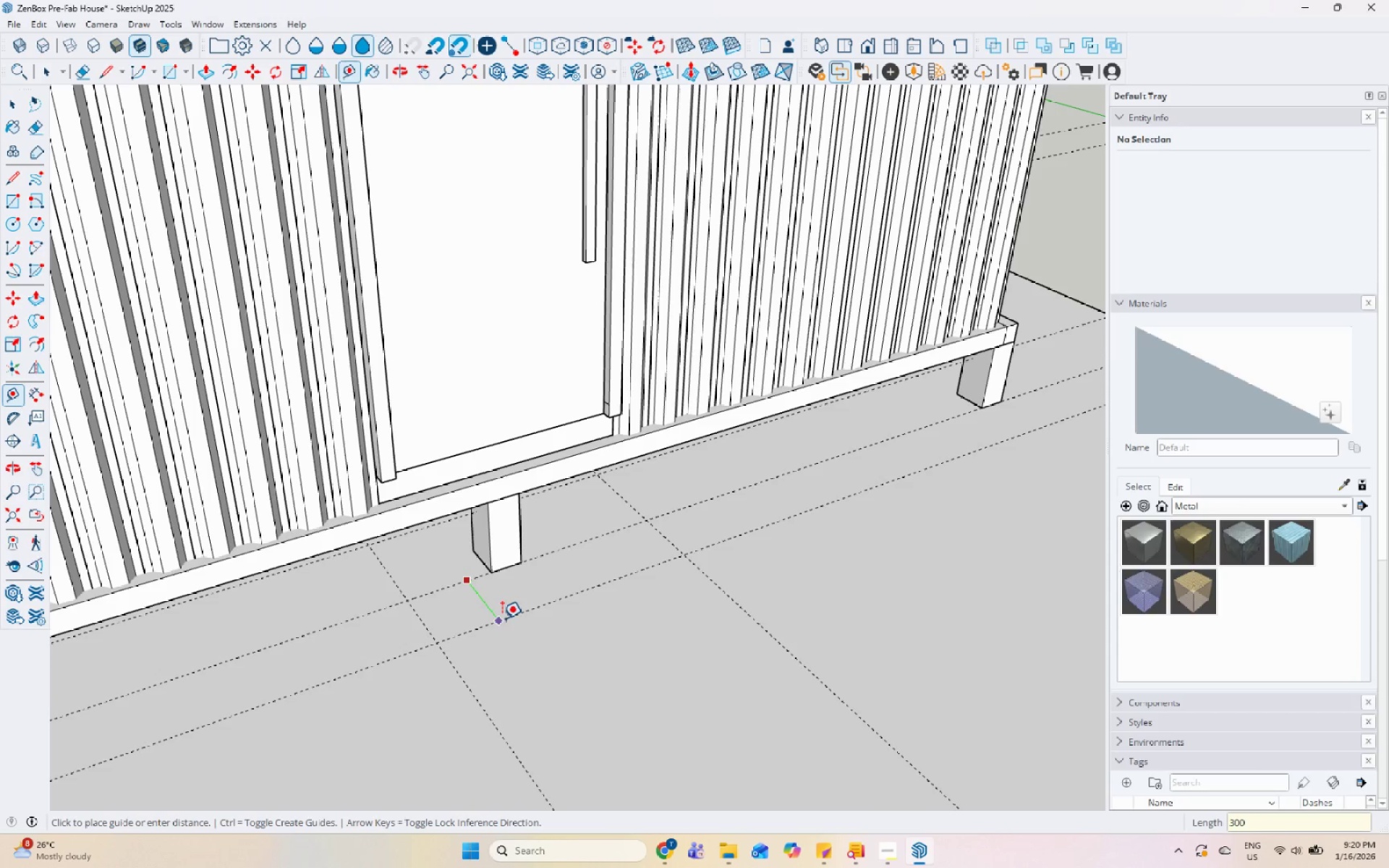 
key(Enter)
 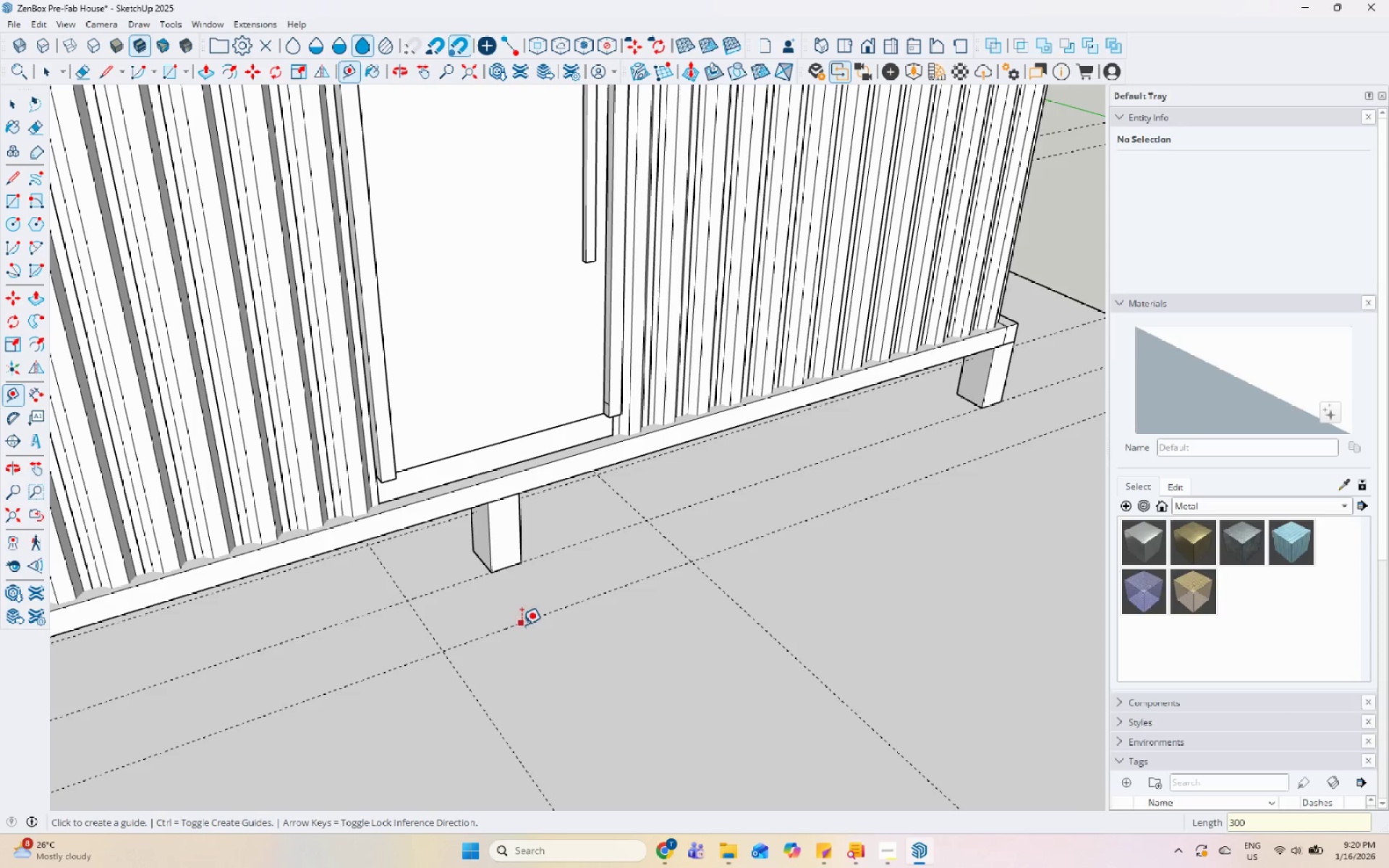 
left_click([522, 624])
 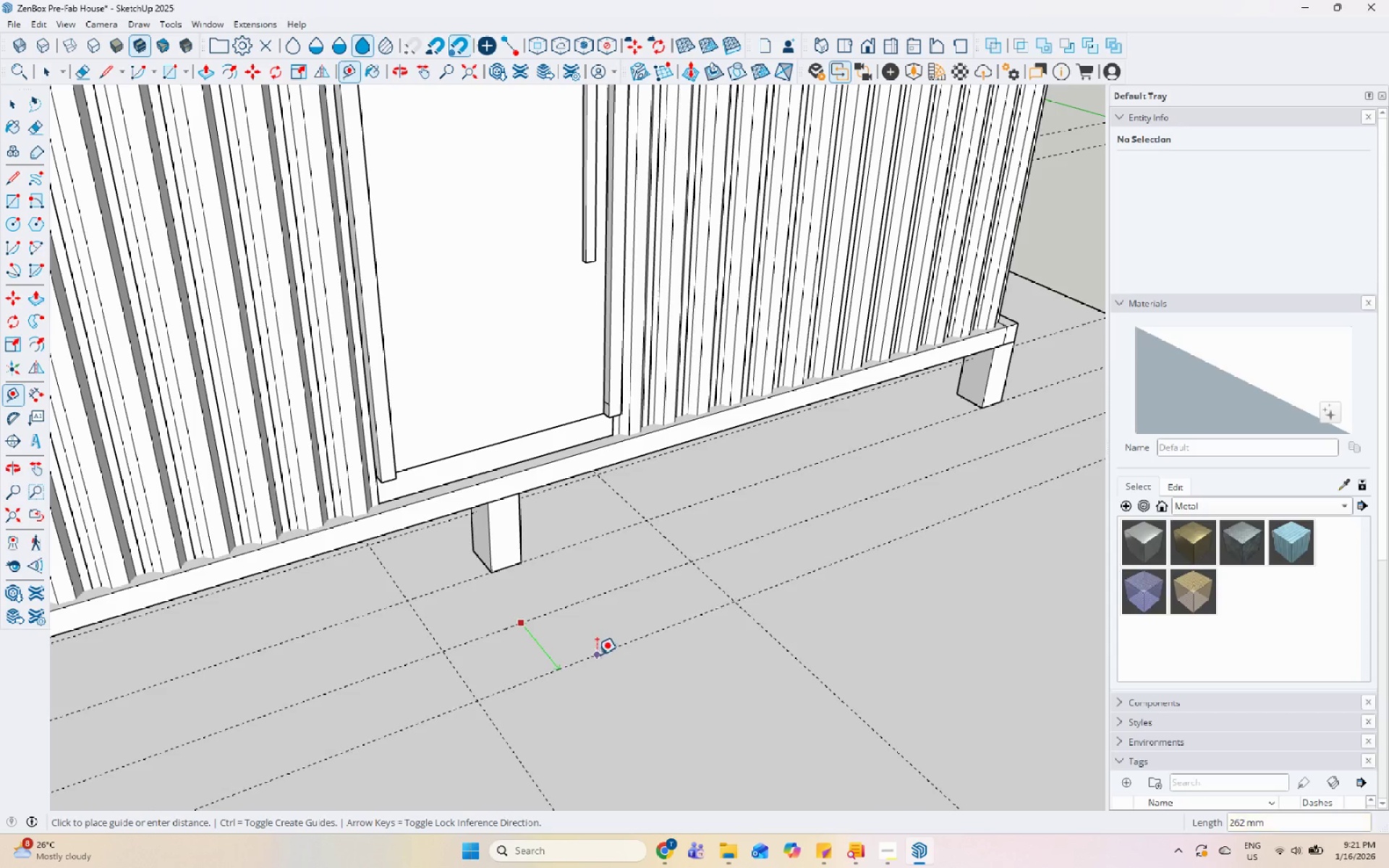 
key(Numpad3)
 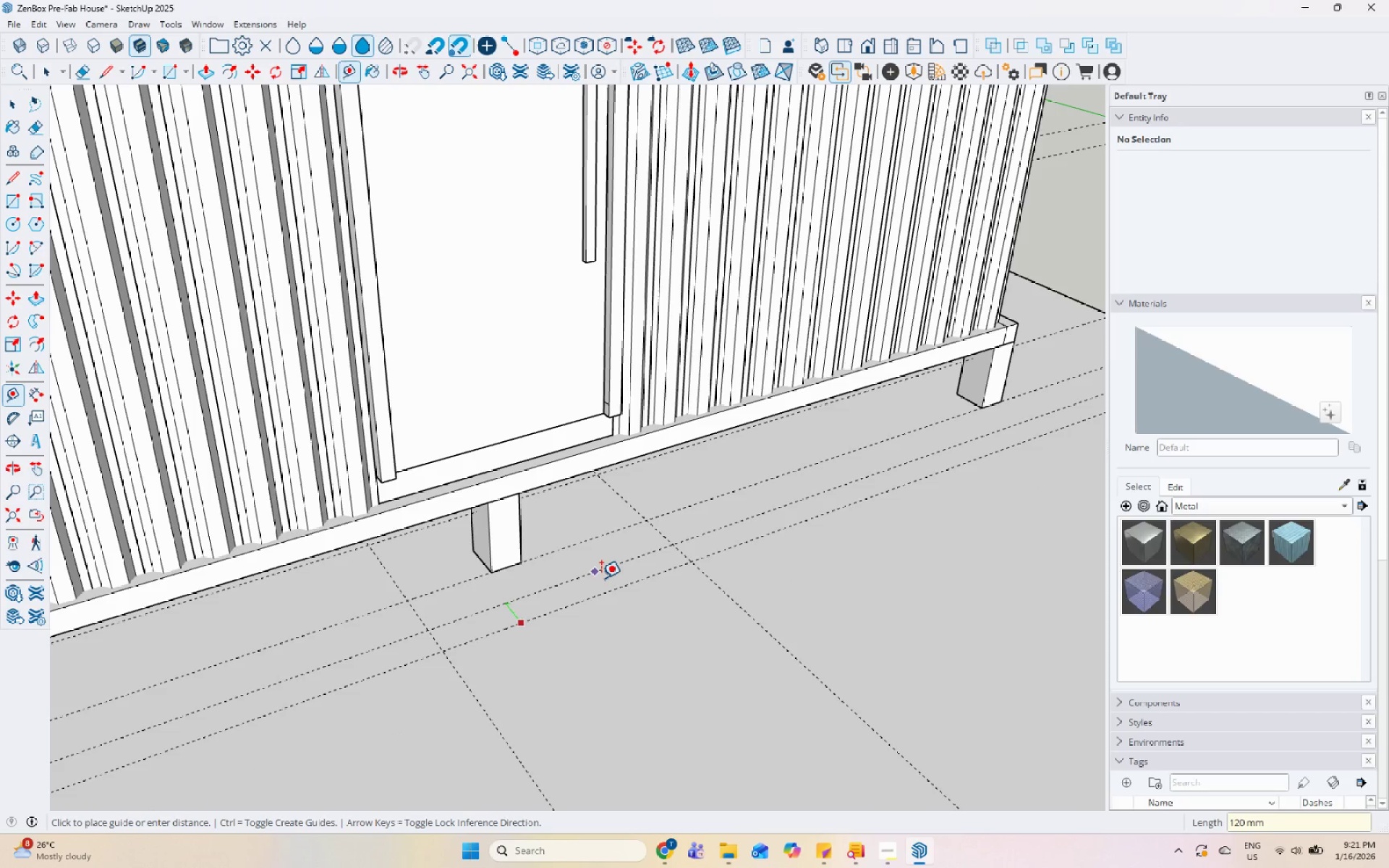 
key(Numpad0)
 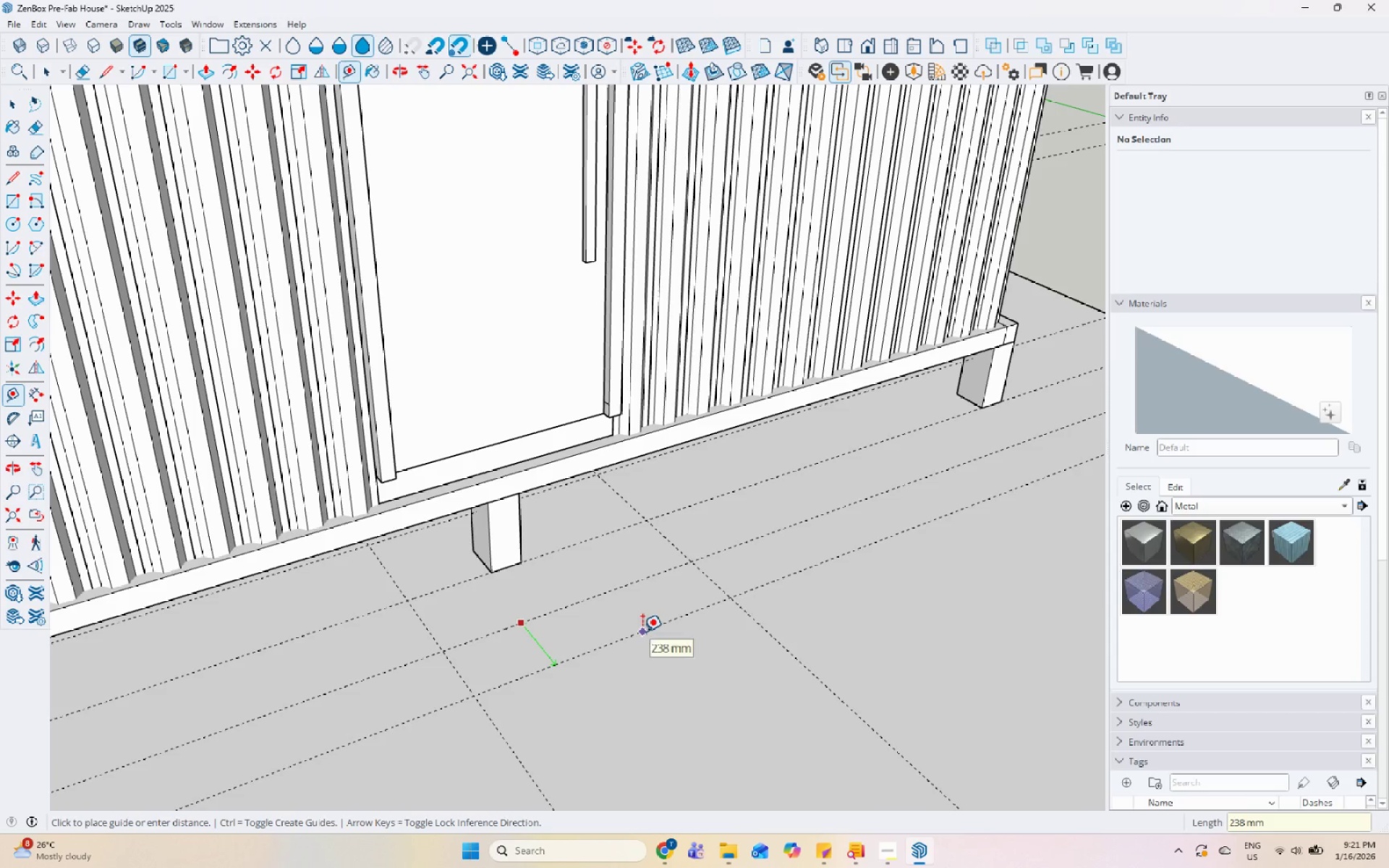 
key(Numpad3)
 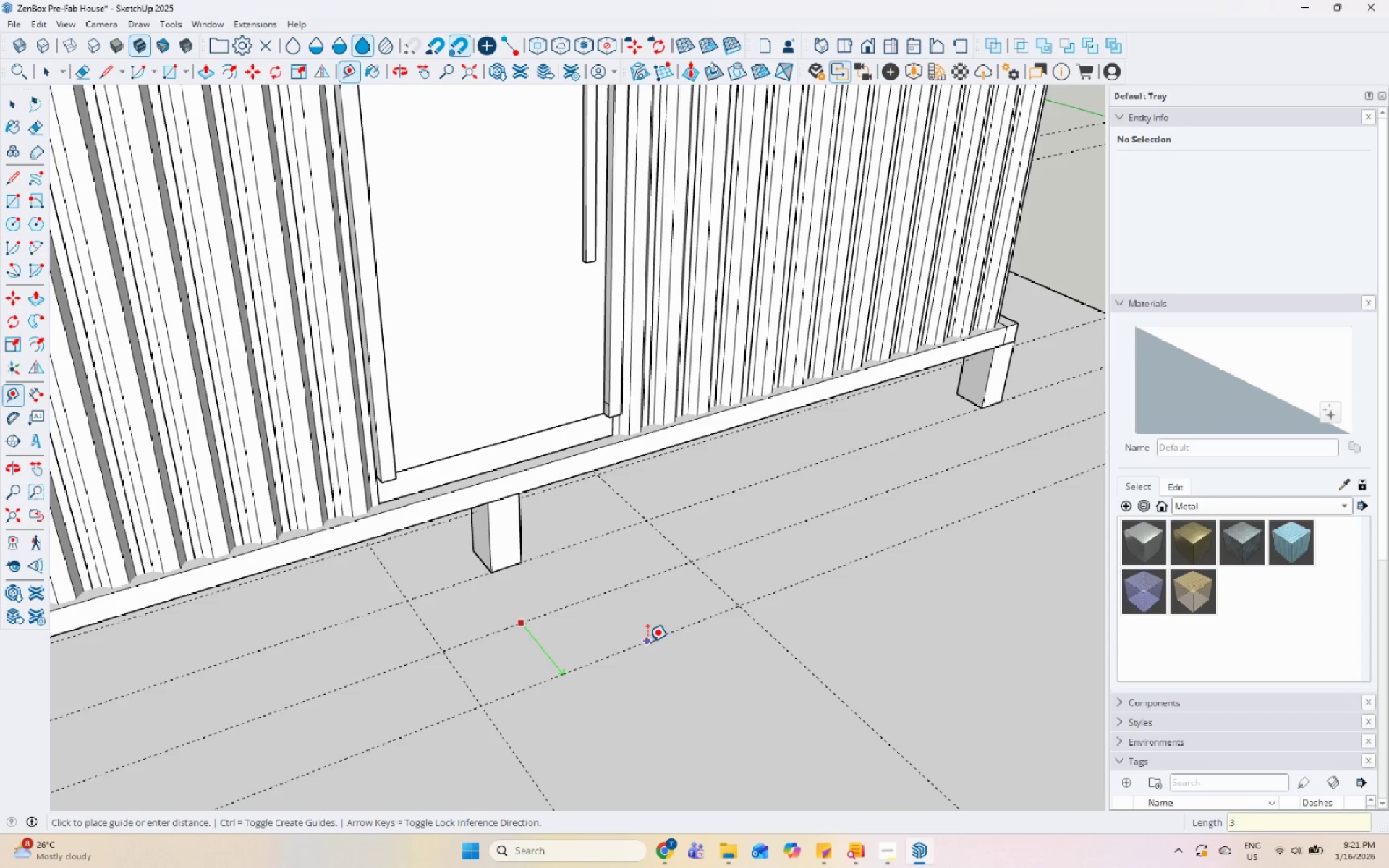 
key(Numpad0)
 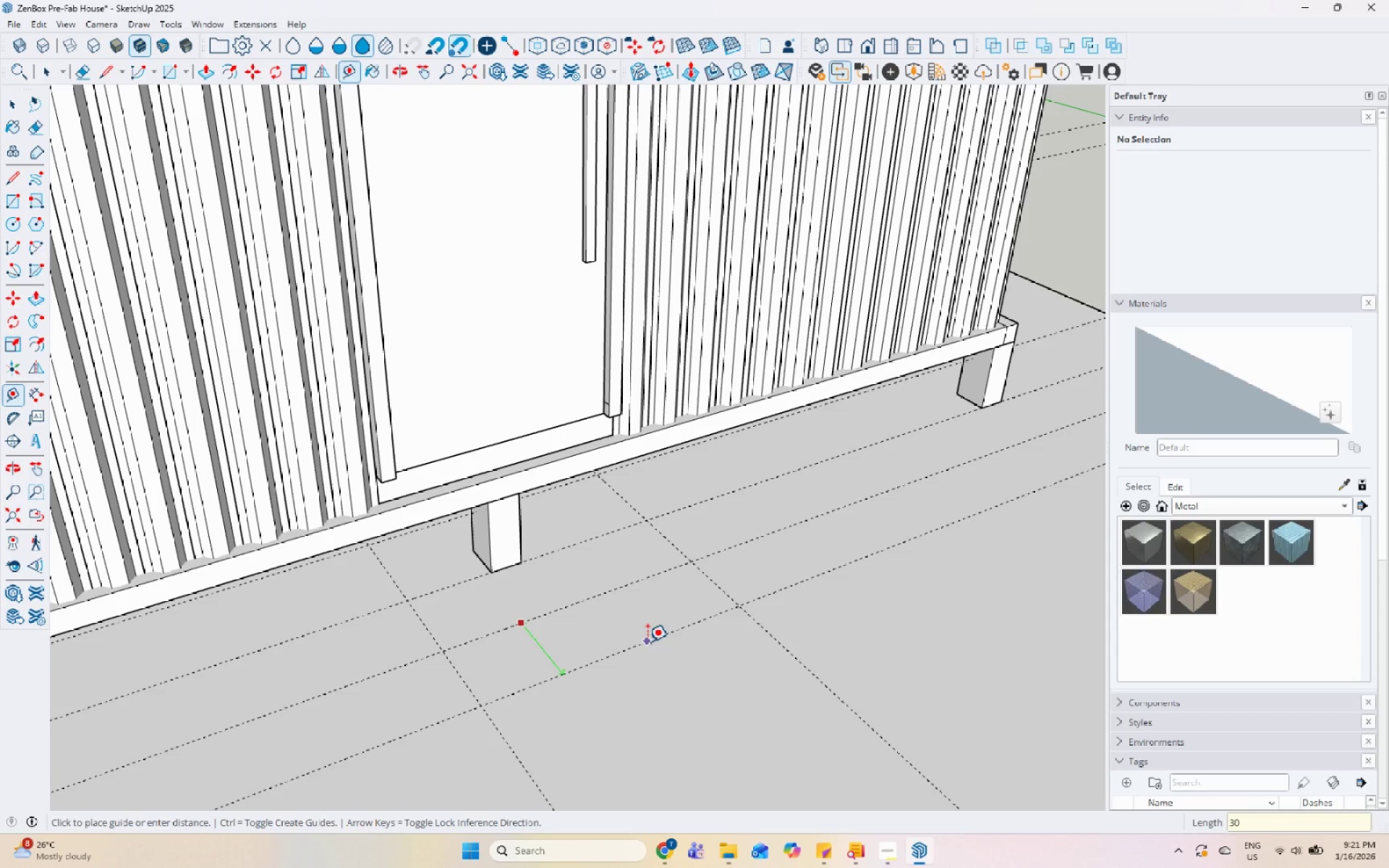 
key(Numpad0)
 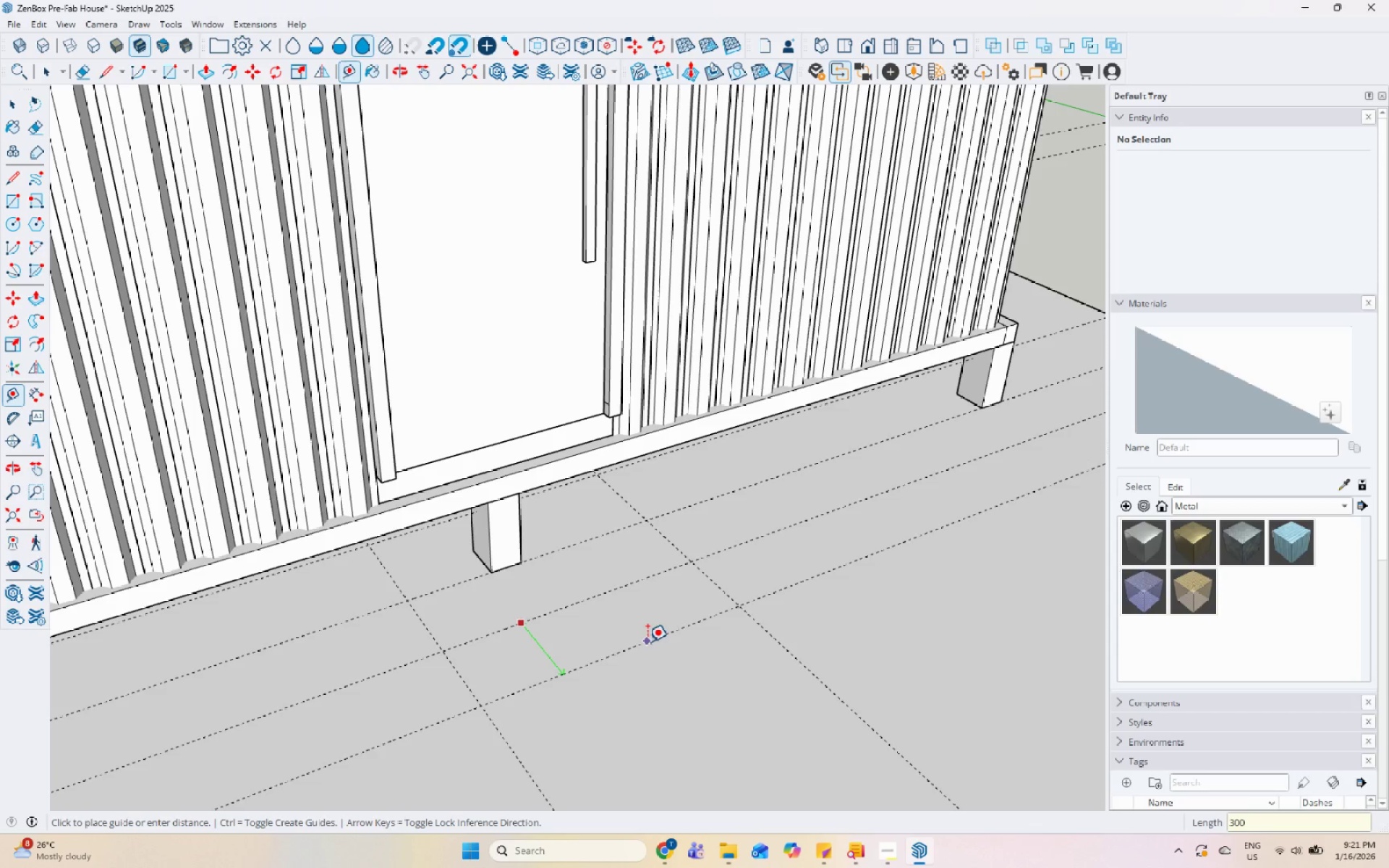 
key(Enter)
 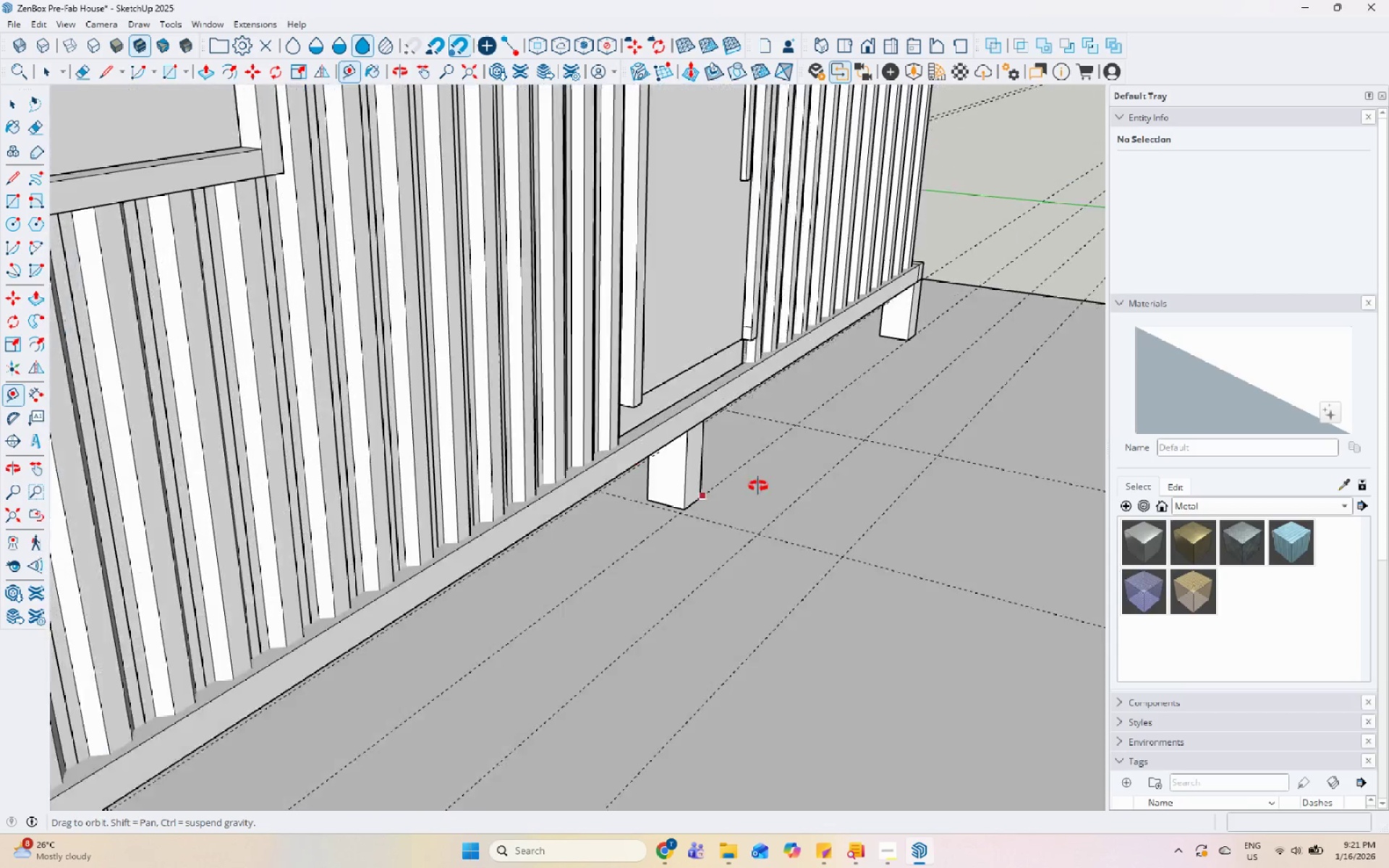 
scroll: coordinate [875, 469], scroll_direction: up, amount: 1.0
 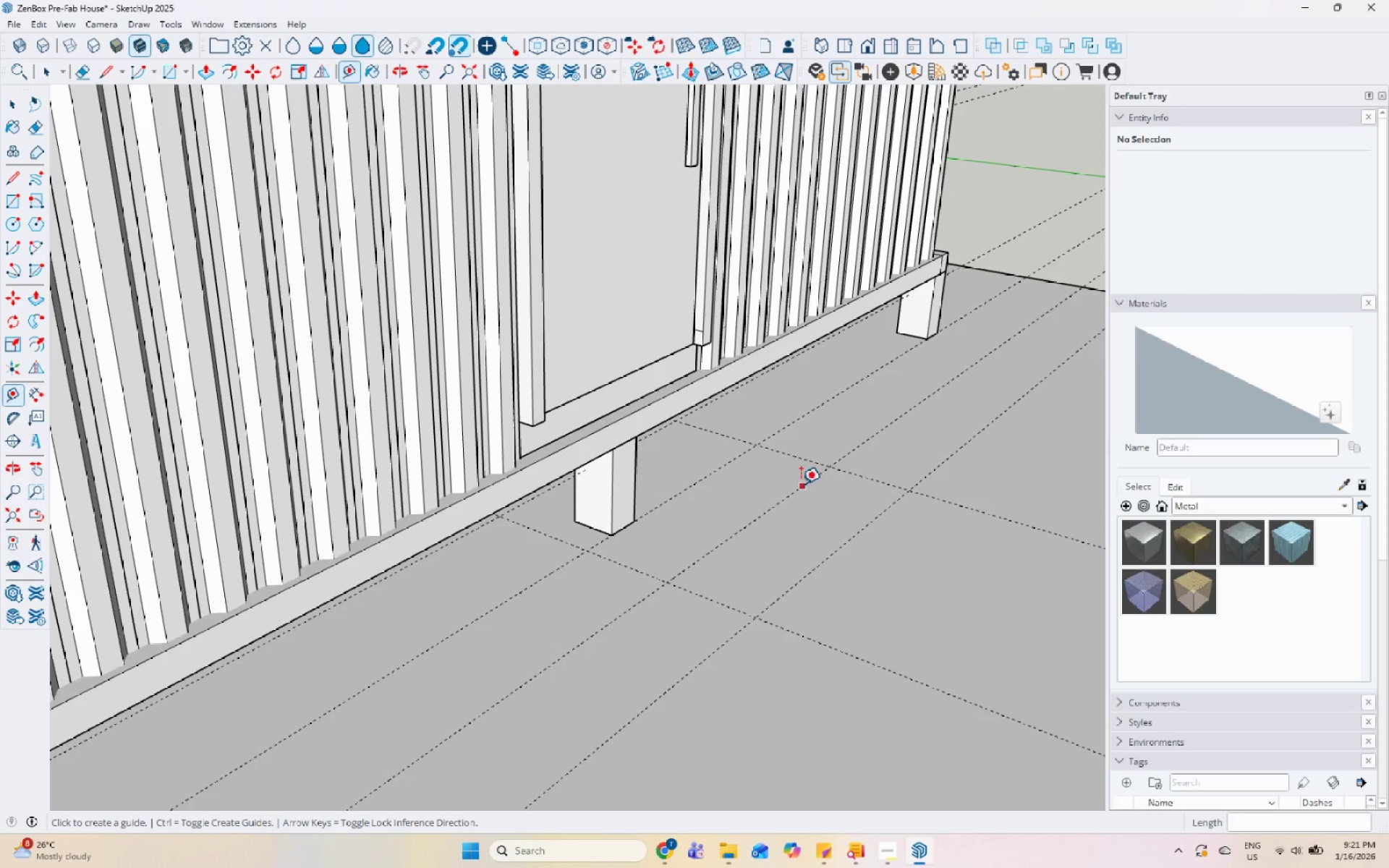 
key(Space)
 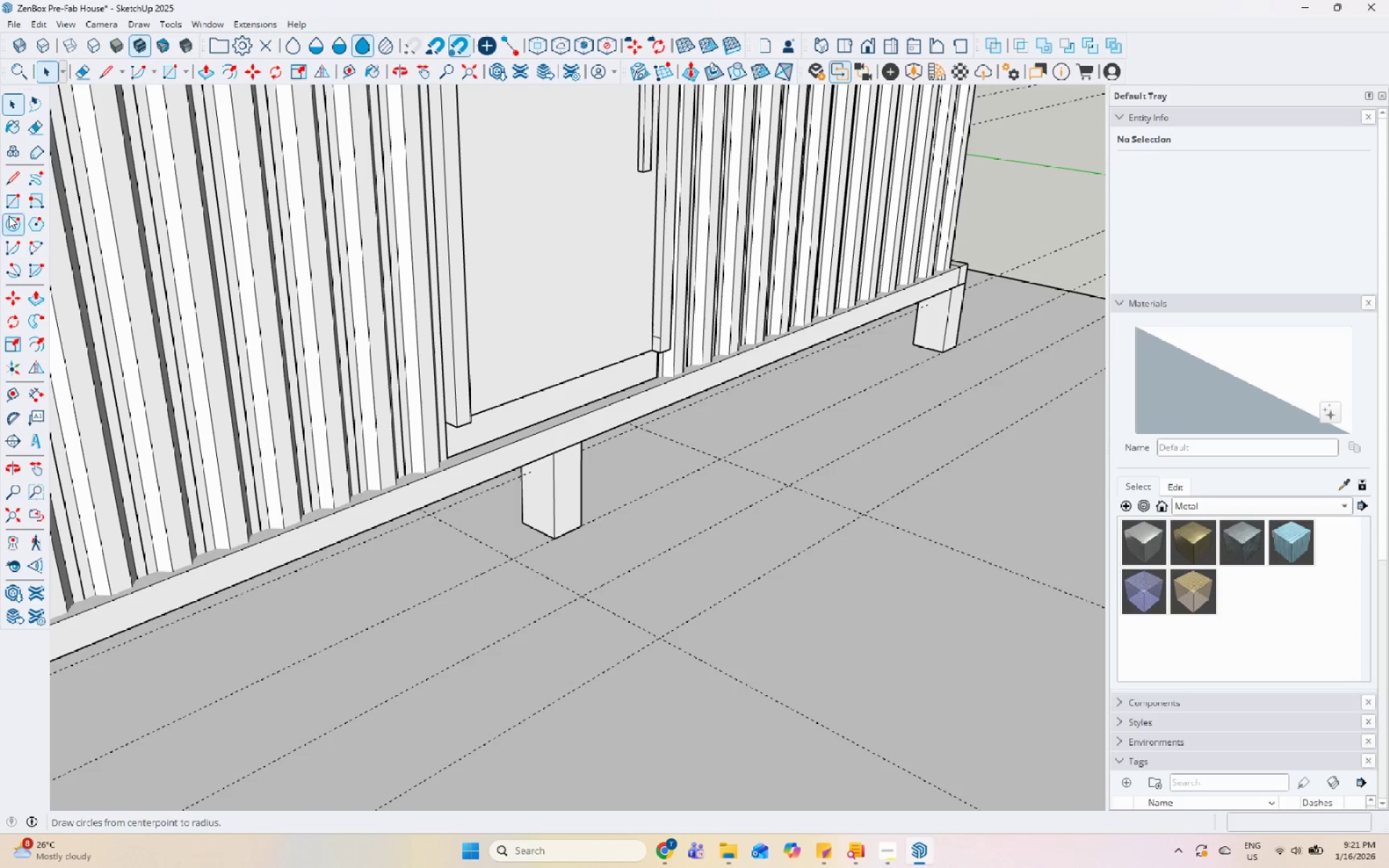 
left_click_drag(start_coordinate=[9, 206], to_coordinate=[13, 206])
 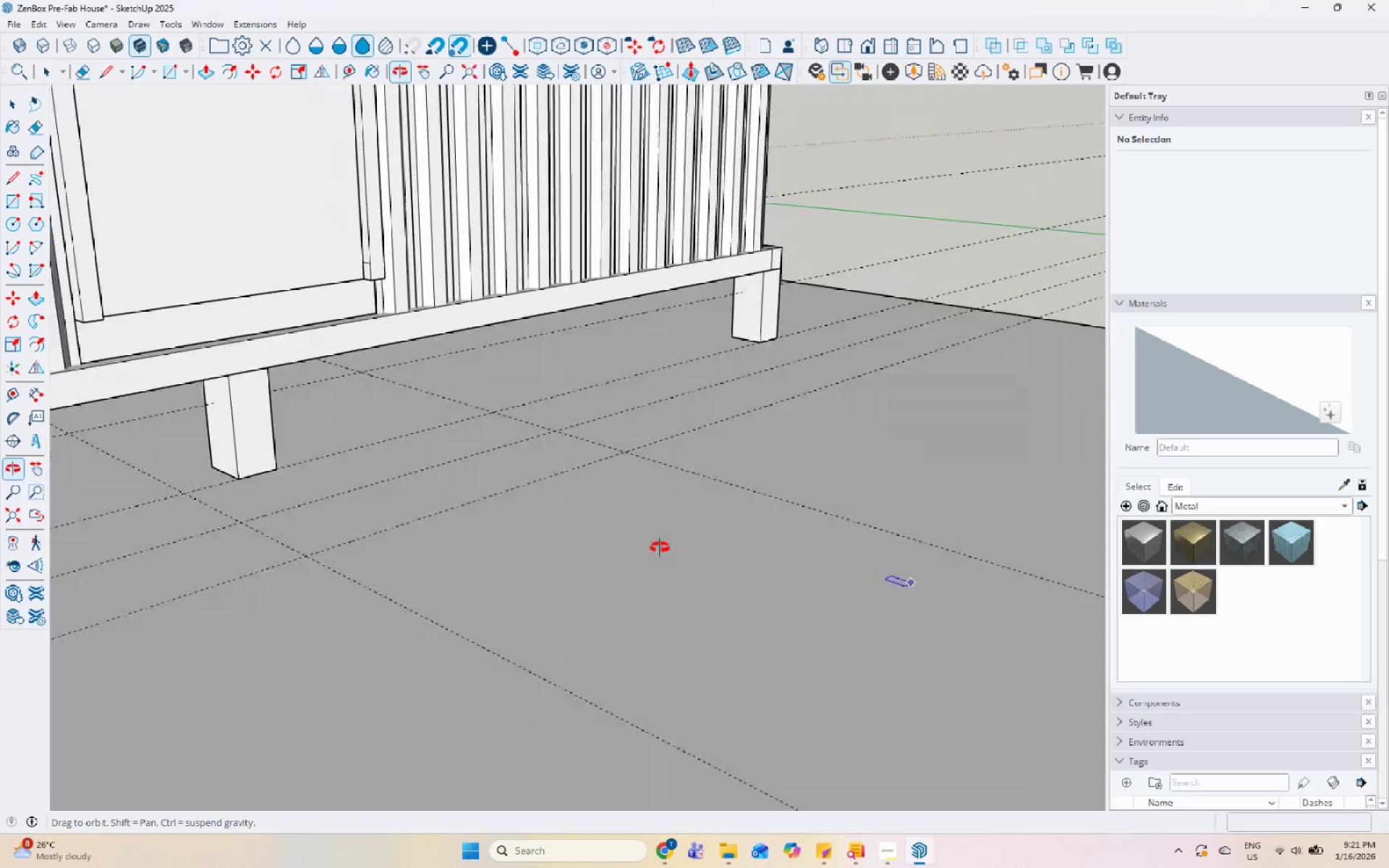 
wait(7.58)
 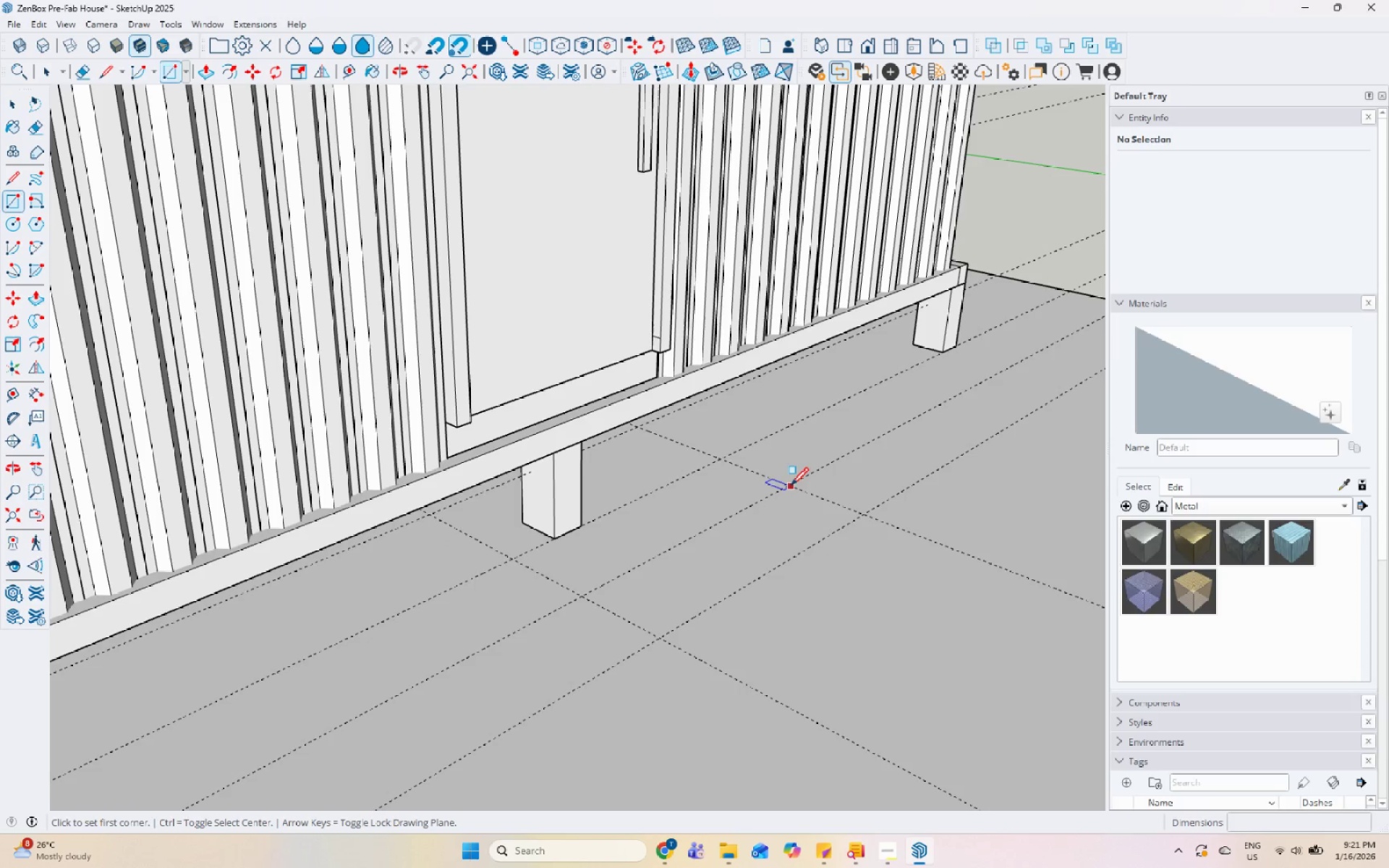 
scroll: coordinate [551, 402], scroll_direction: down, amount: 7.0
 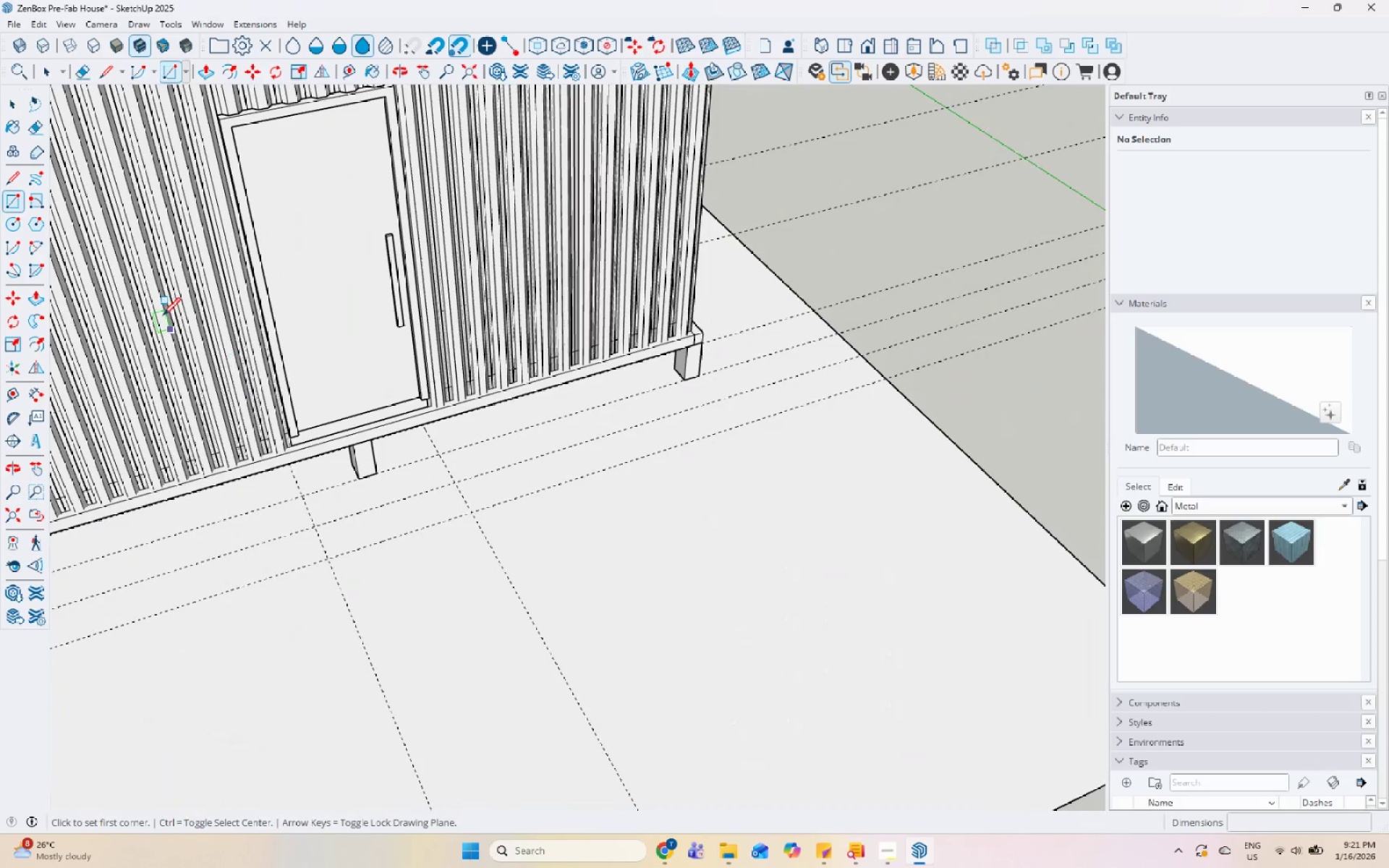 
key(Space)
 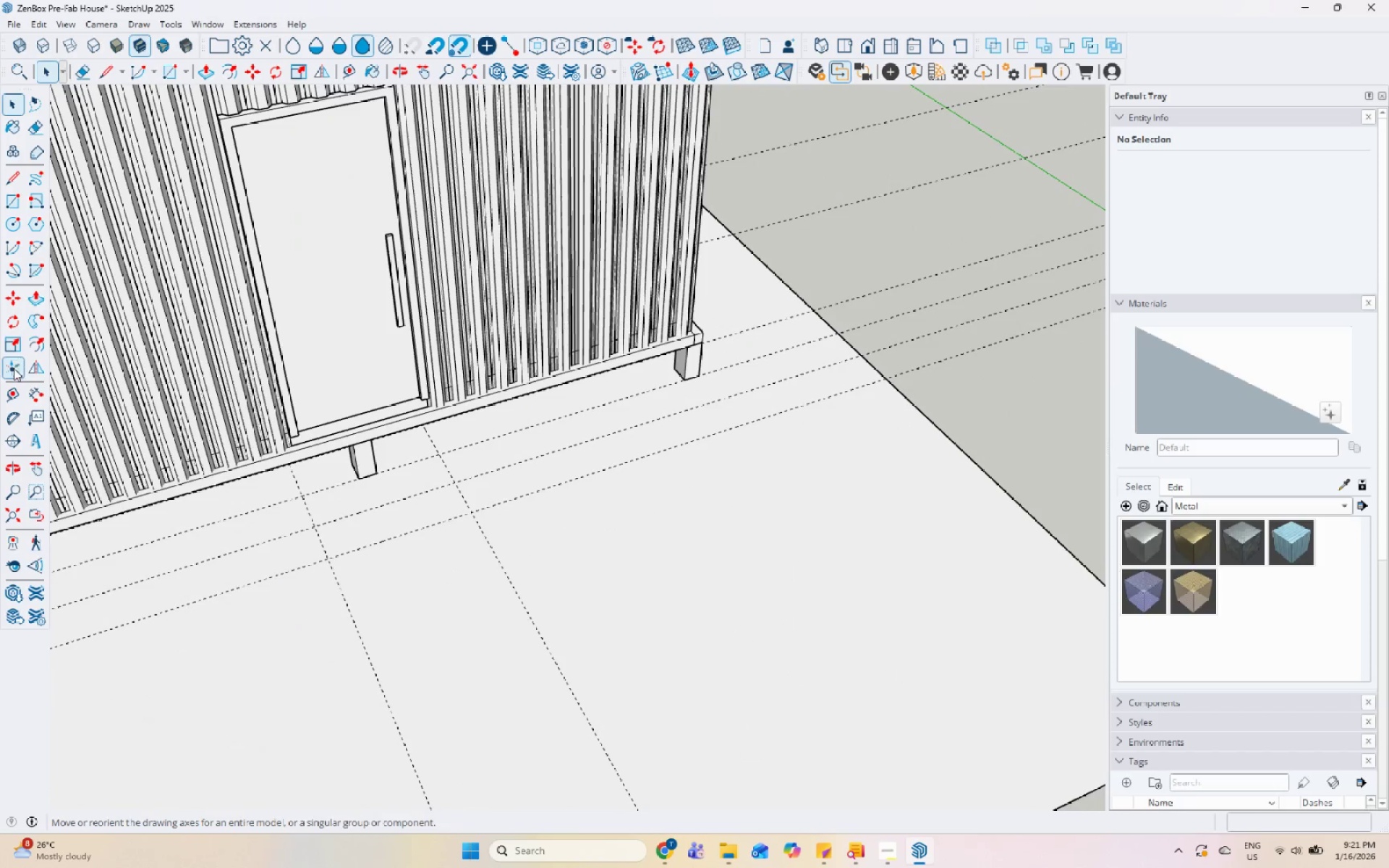 
left_click([14, 393])
 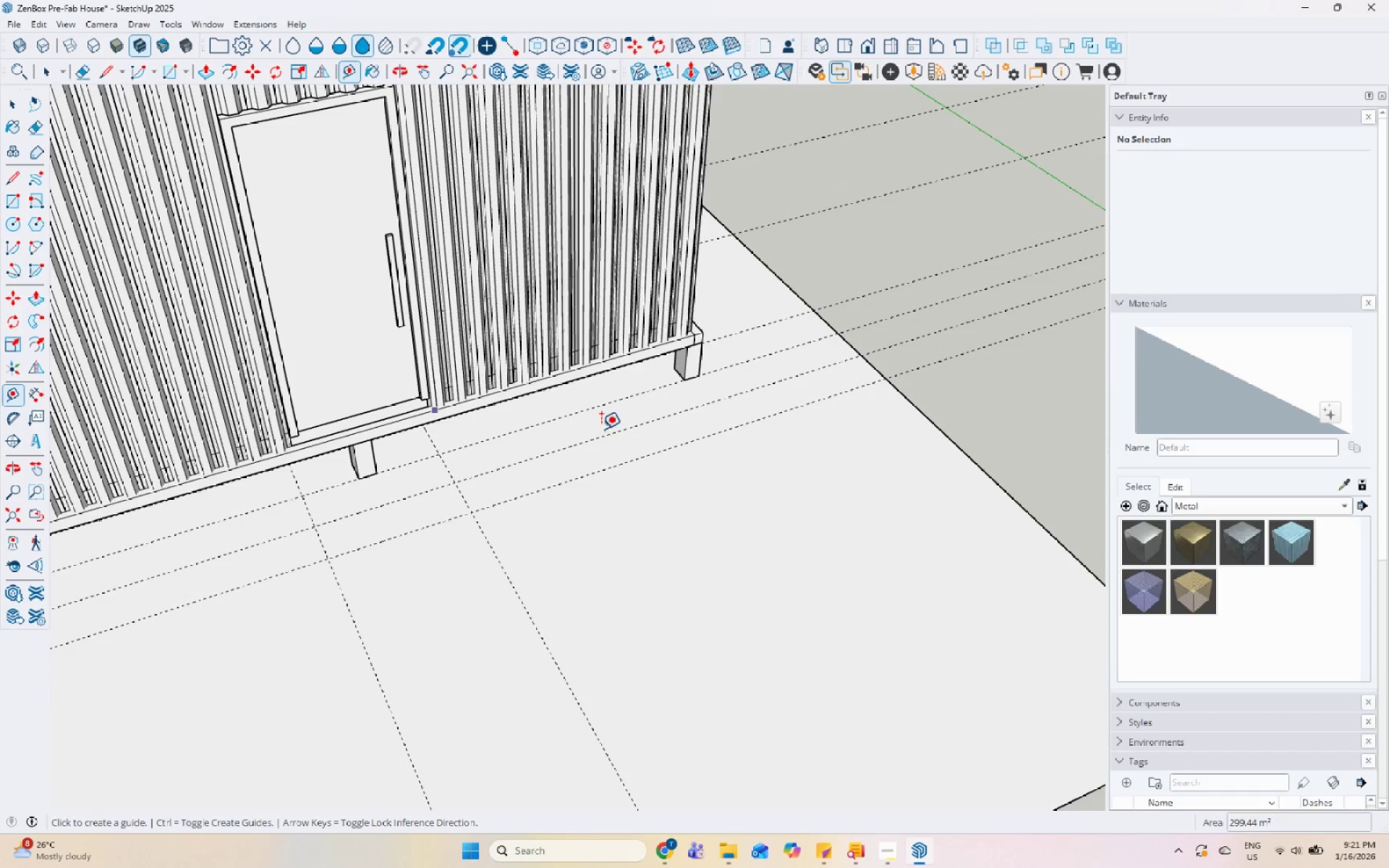 
scroll: coordinate [111, 548], scroll_direction: up, amount: 11.0
 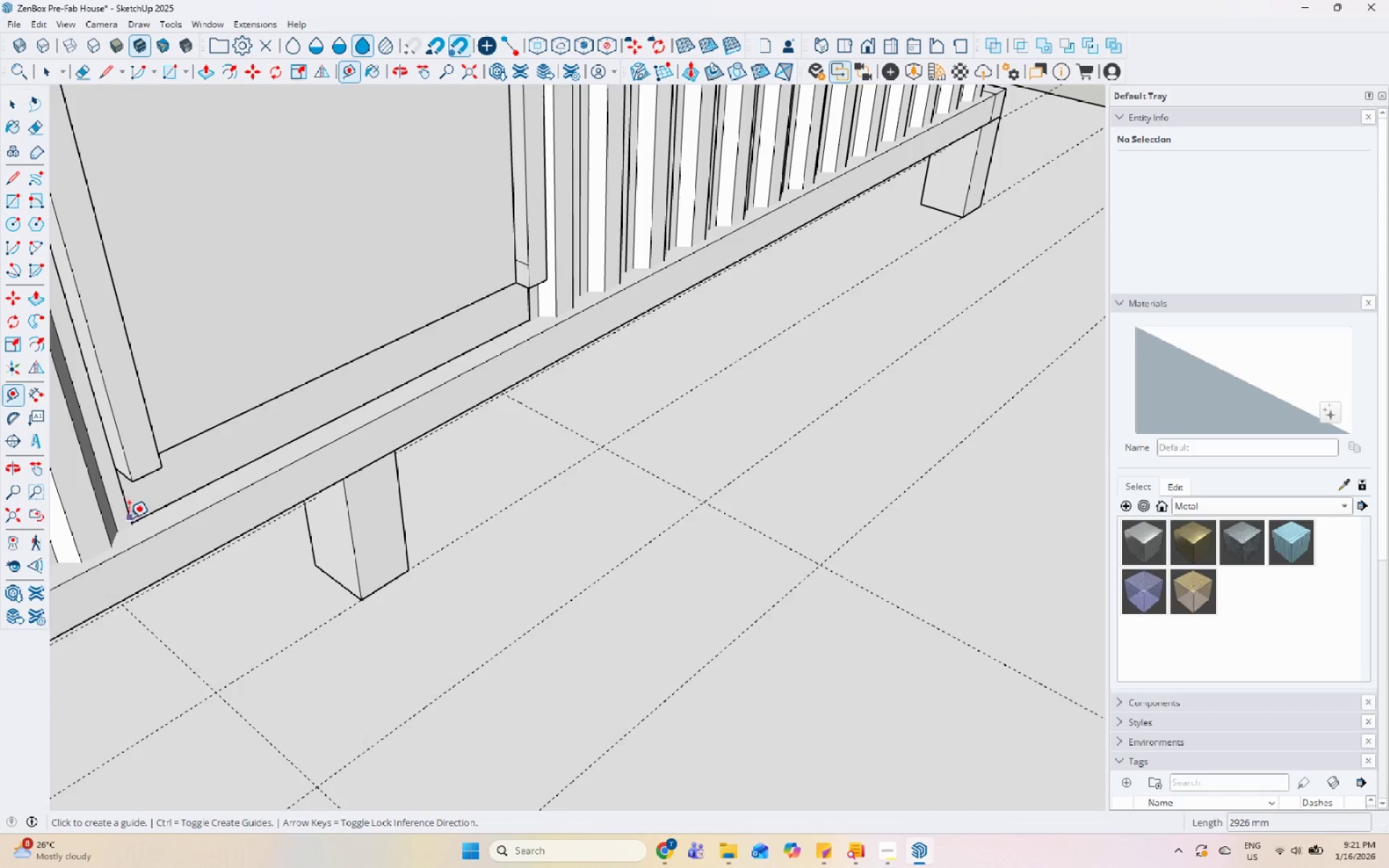 
left_click_drag(start_coordinate=[129, 524], to_coordinate=[163, 554])
 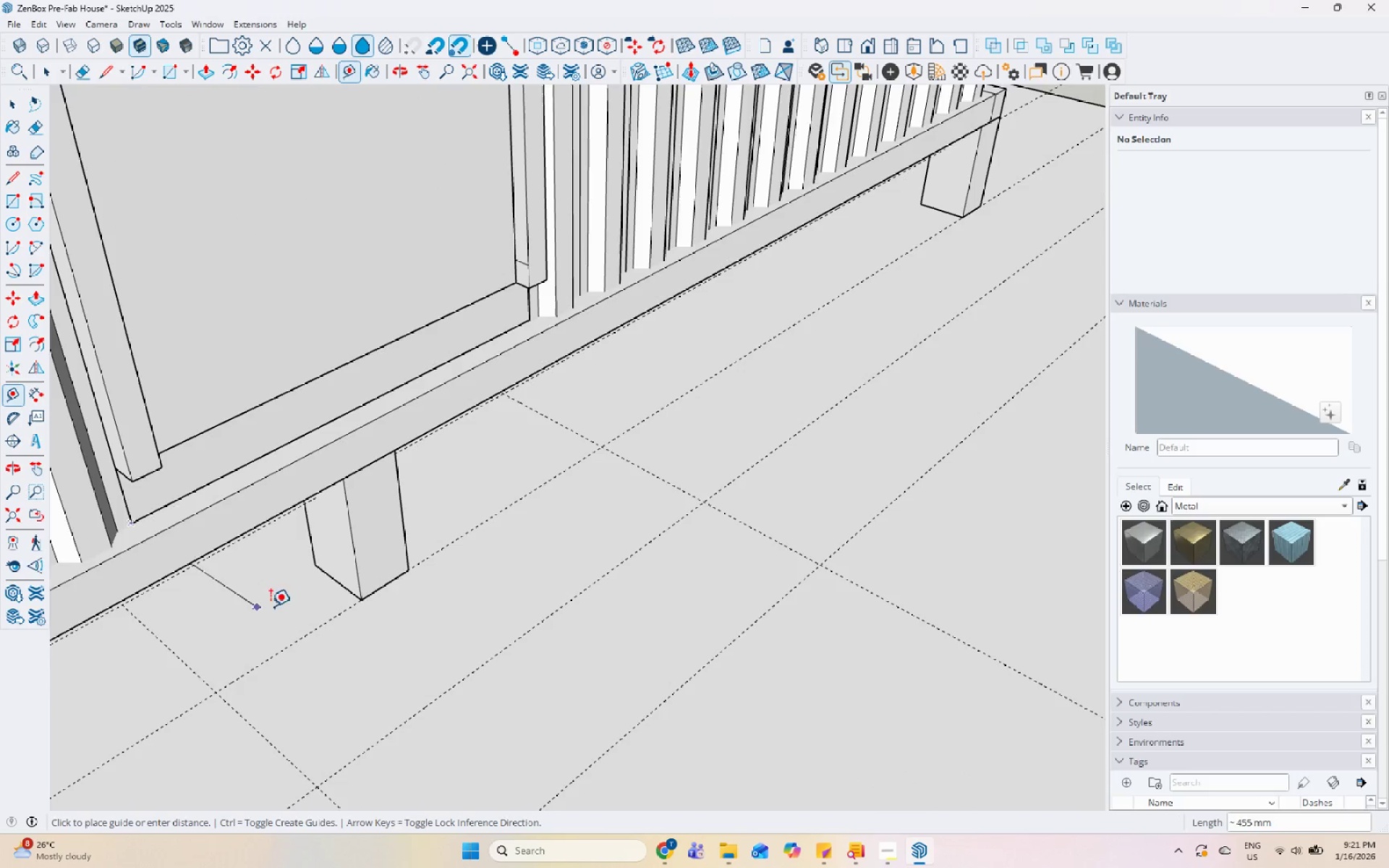 
scroll: coordinate [317, 465], scroll_direction: down, amount: 7.0
 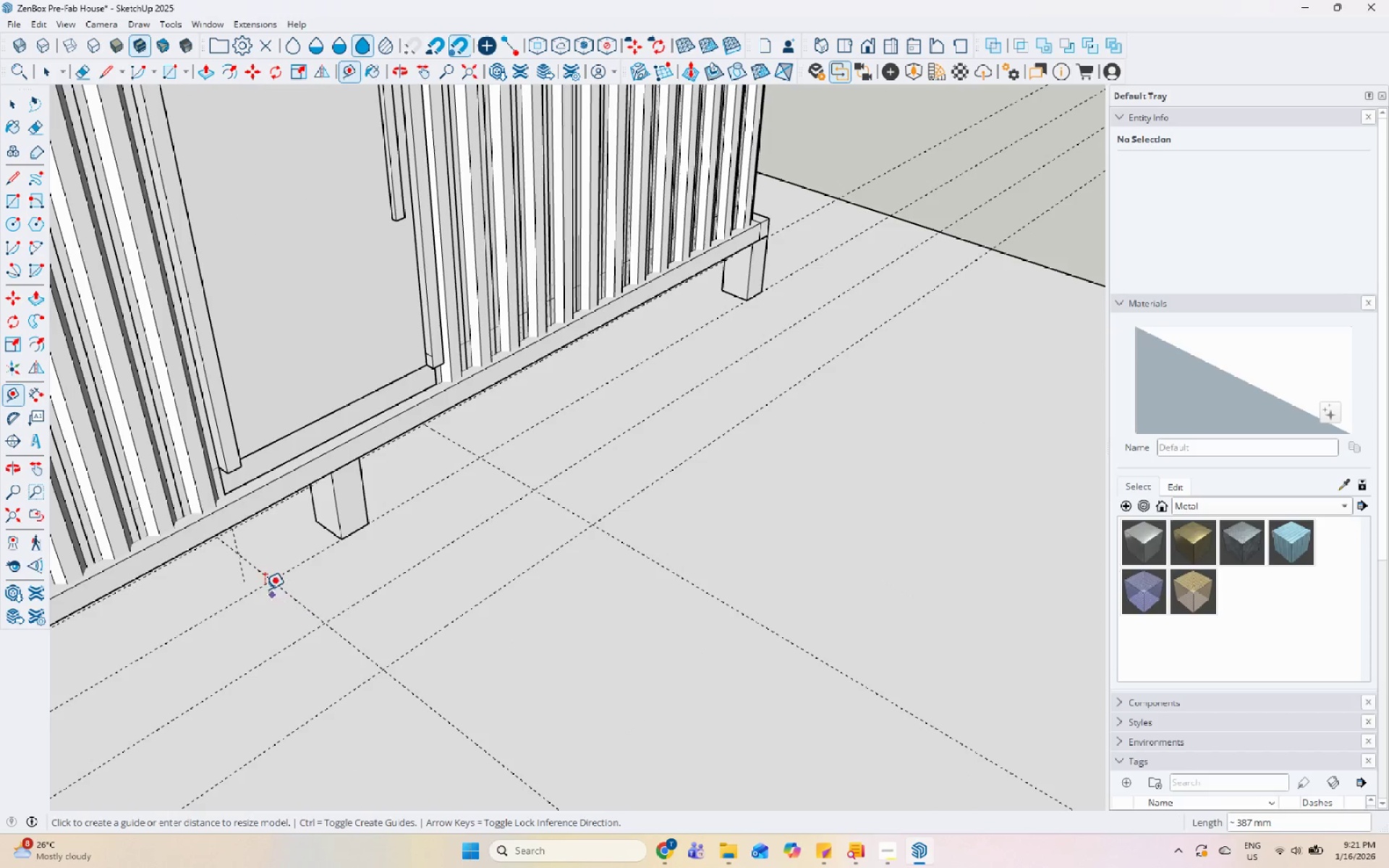 
left_click([240, 582])
 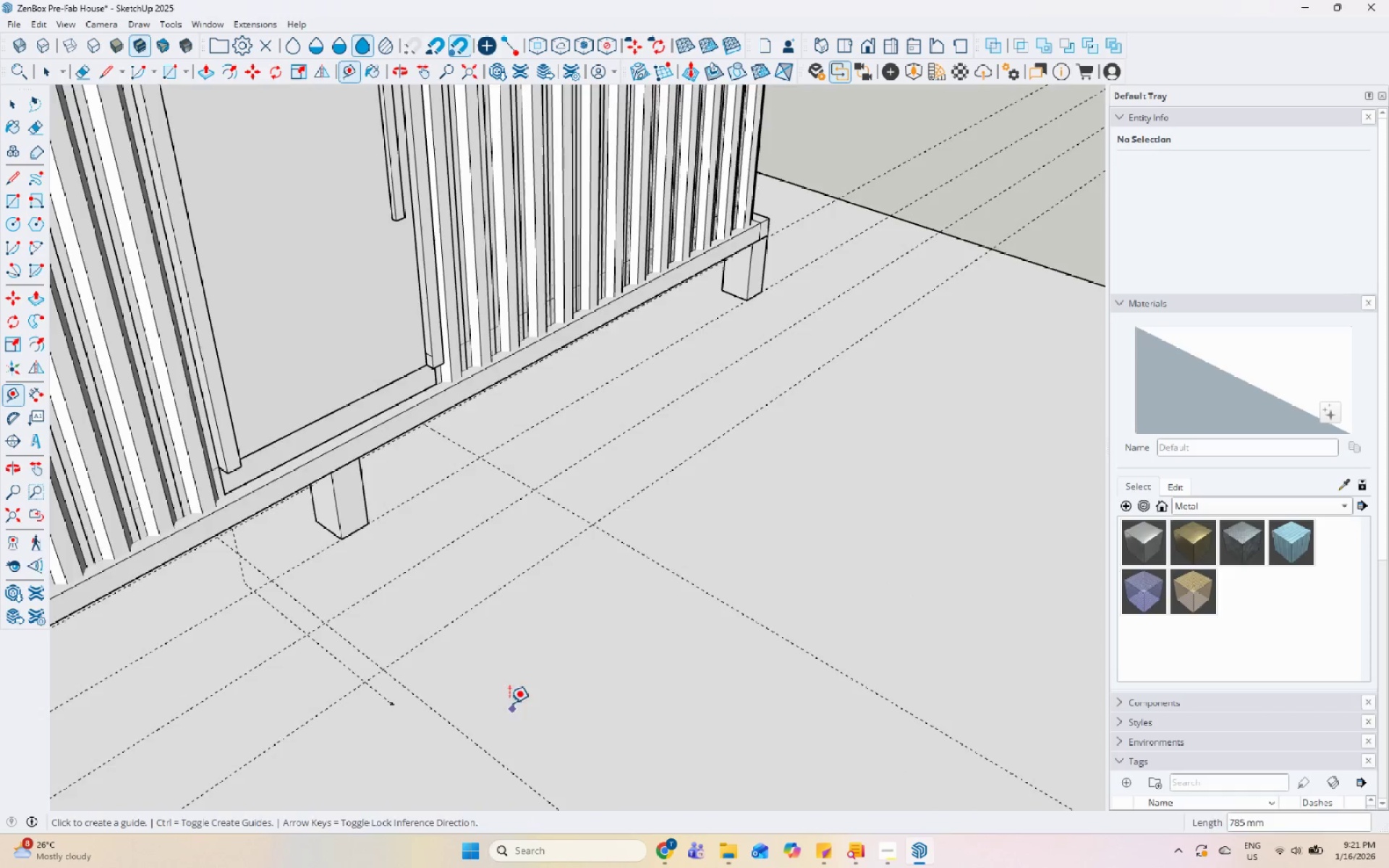 
scroll: coordinate [443, 331], scroll_direction: up, amount: 6.0
 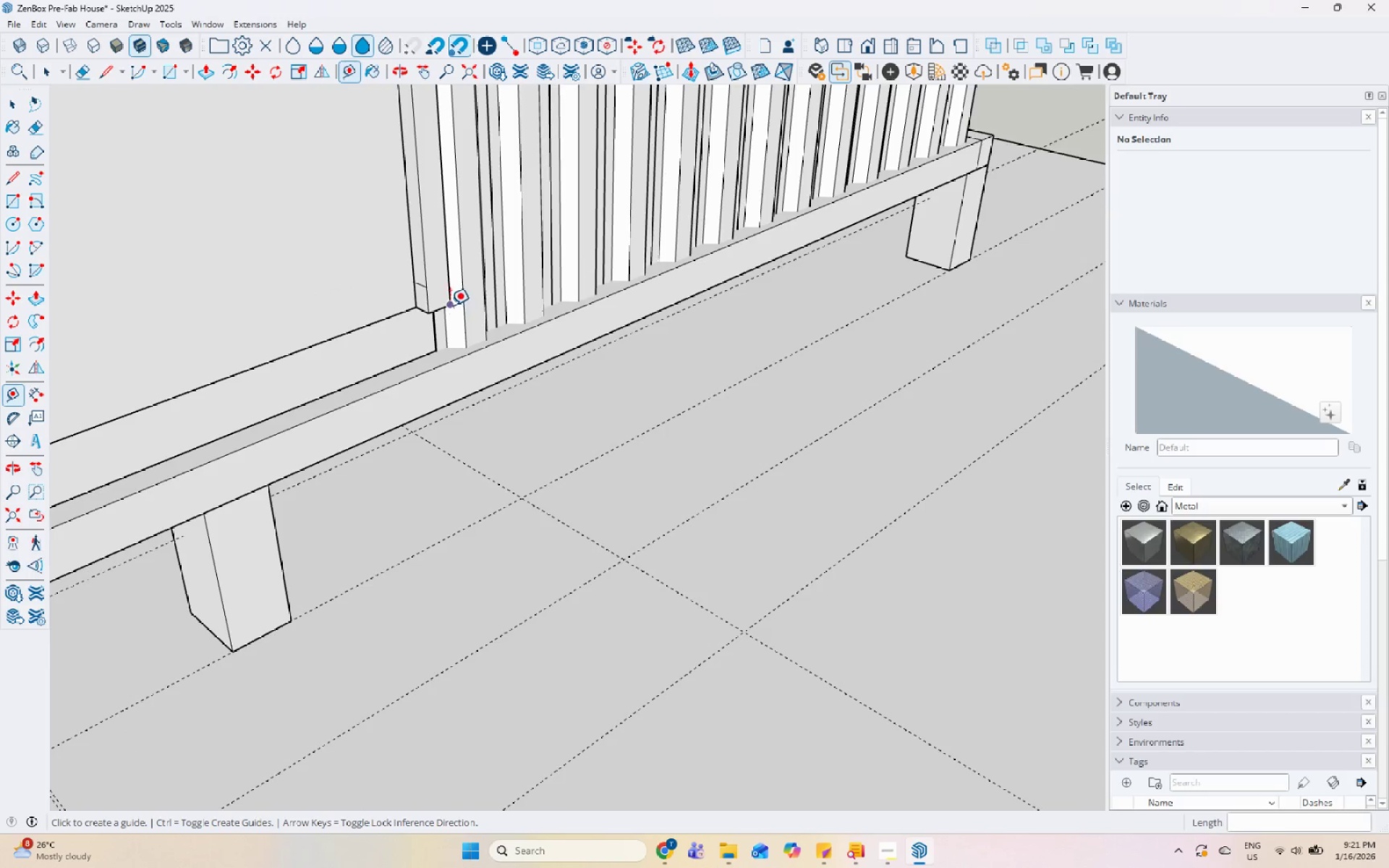 
left_click_drag(start_coordinate=[449, 305], to_coordinate=[450, 310])
 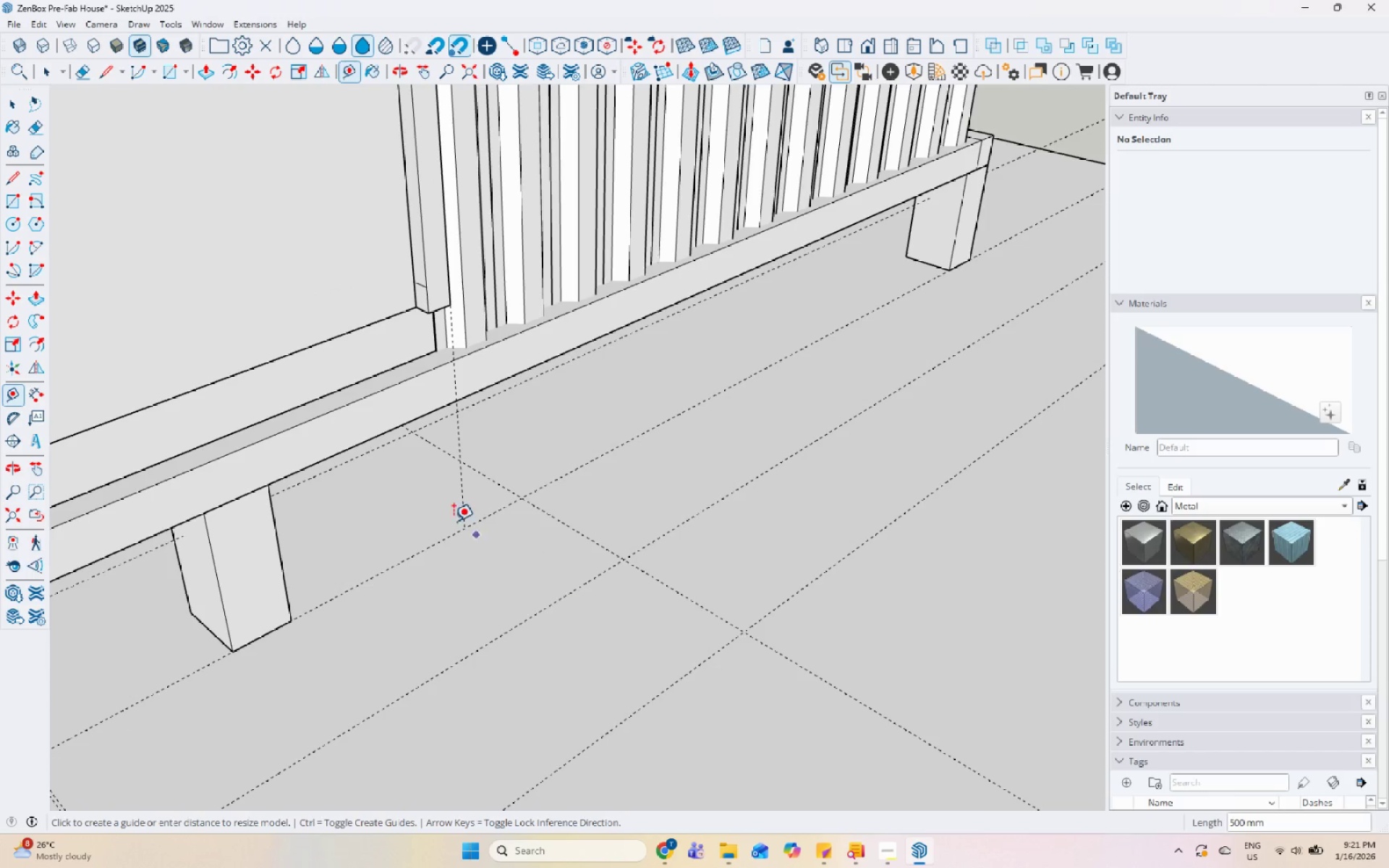 
left_click_drag(start_coordinate=[460, 524], to_coordinate=[464, 527])
 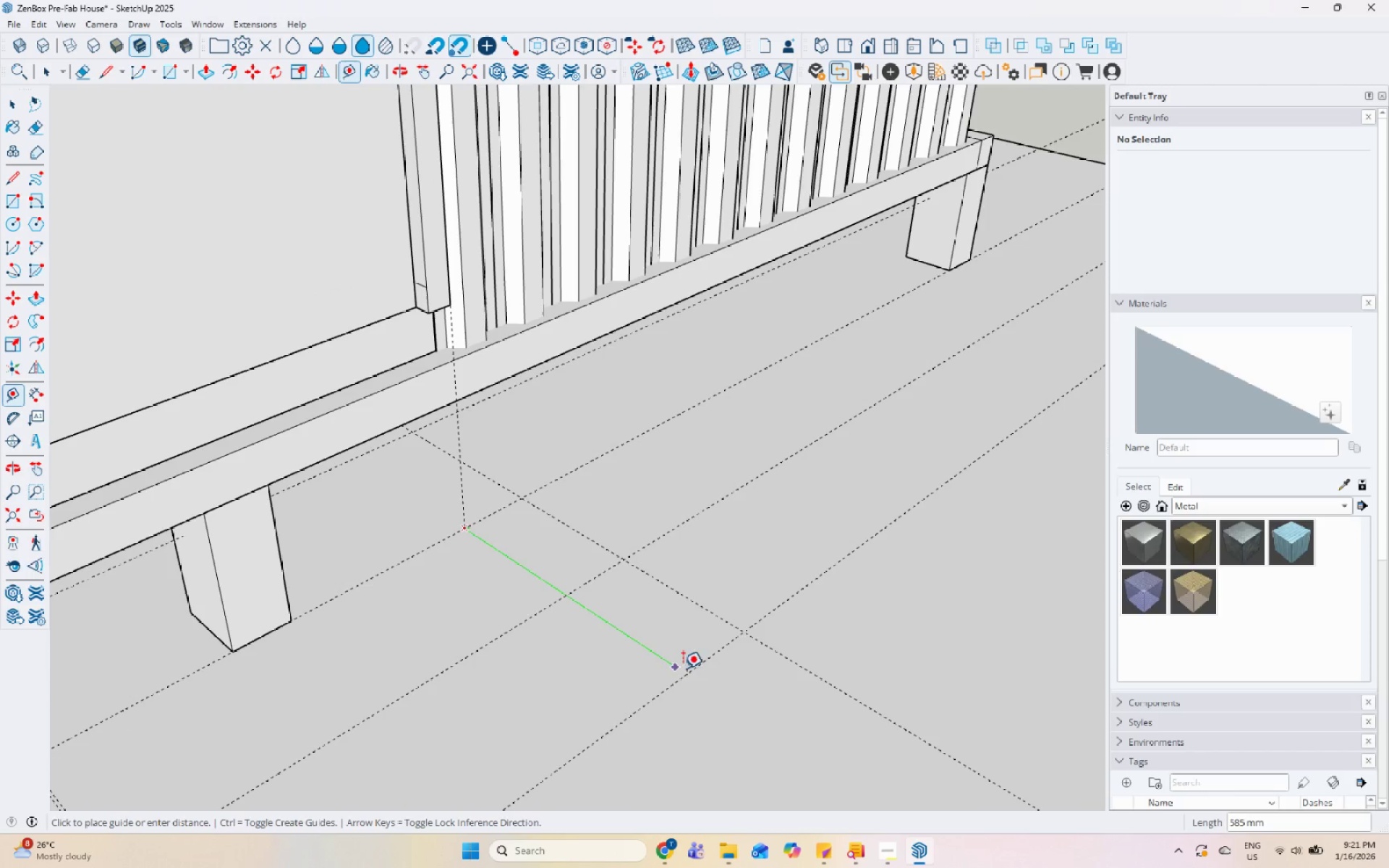 
left_click([723, 691])
 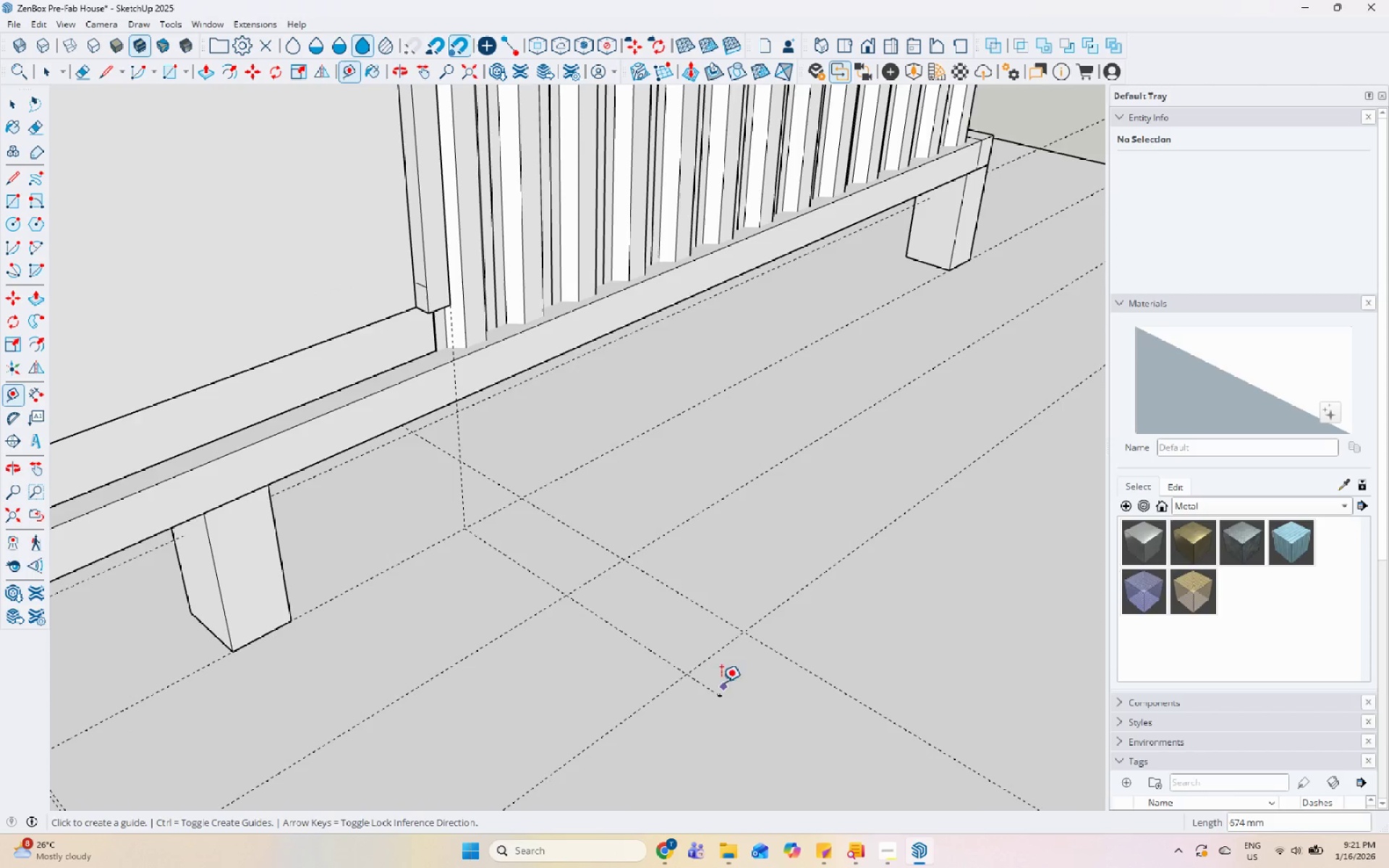 
key(Space)
 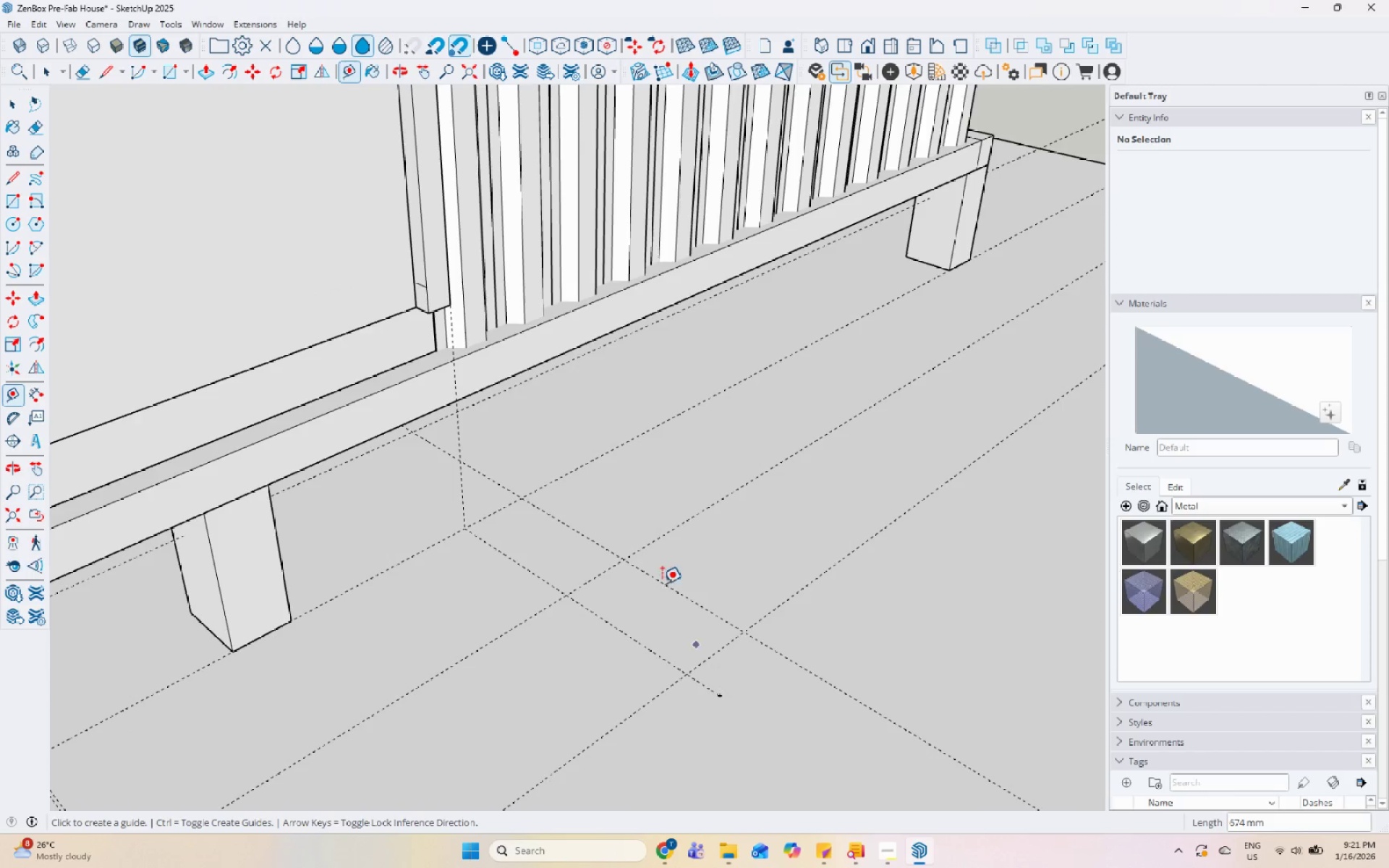 
scroll: coordinate [637, 438], scroll_direction: down, amount: 7.0
 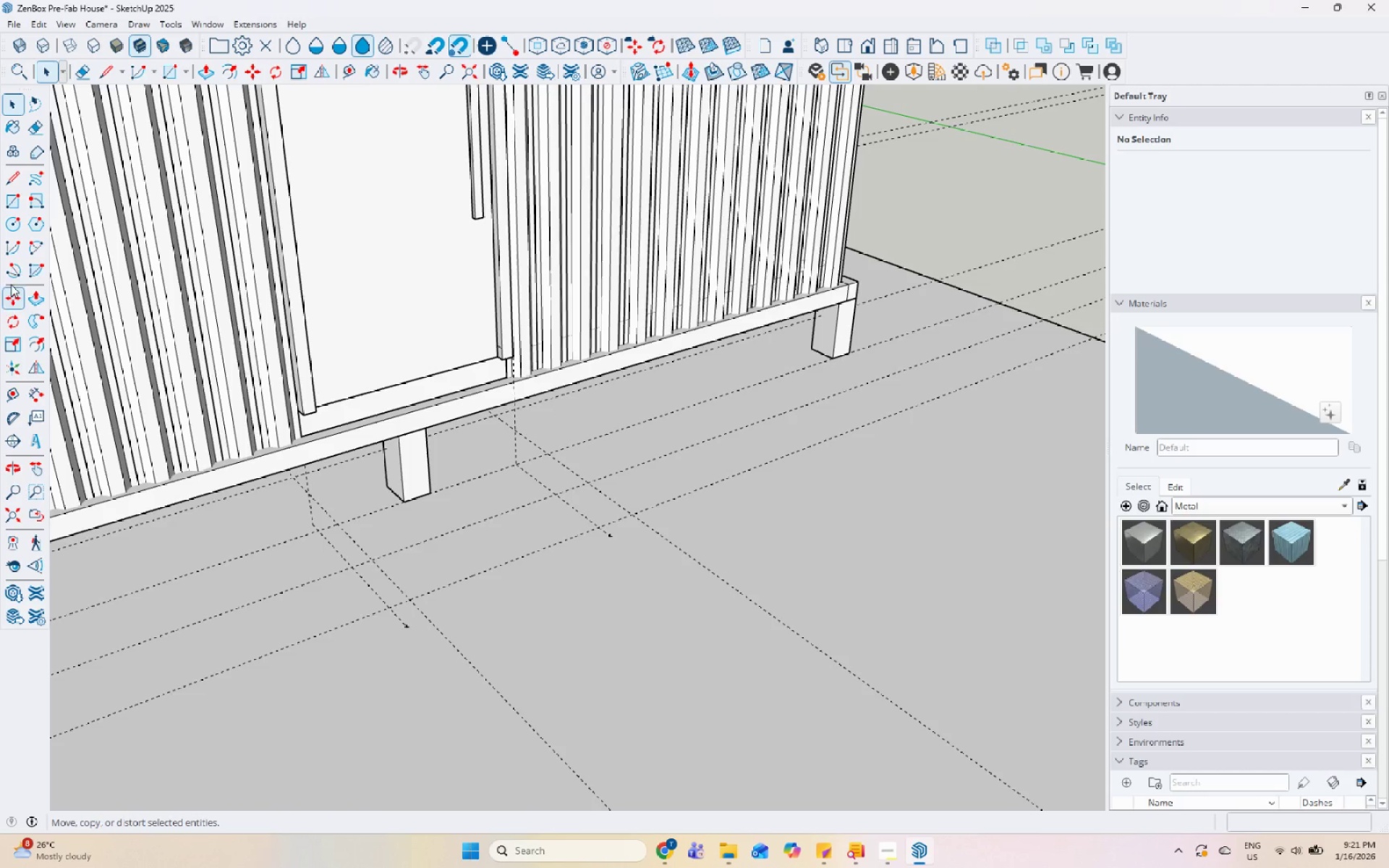 
left_click_drag(start_coordinate=[12, 203], to_coordinate=[16, 204])
 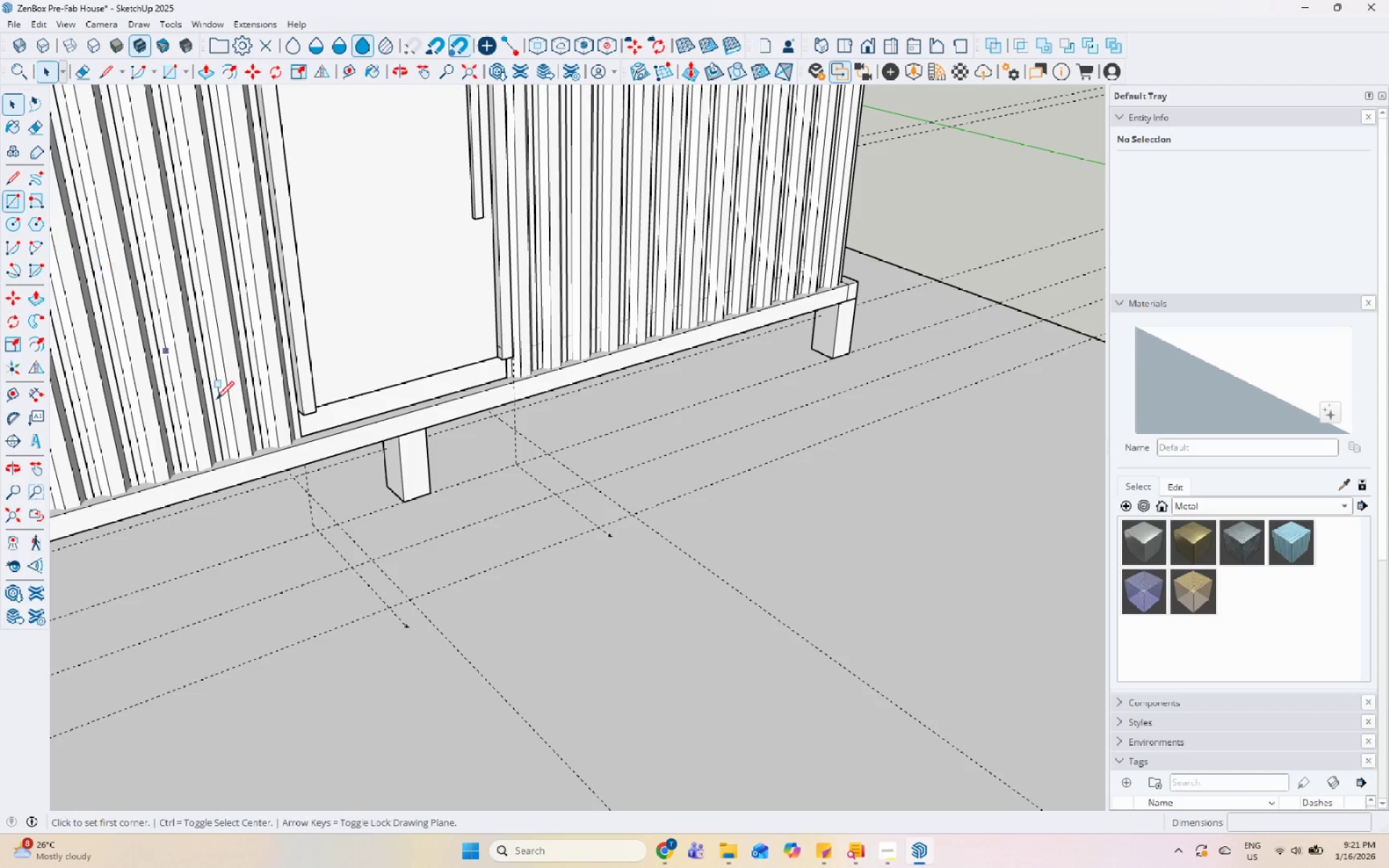 
scroll: coordinate [934, 541], scroll_direction: up, amount: 8.0
 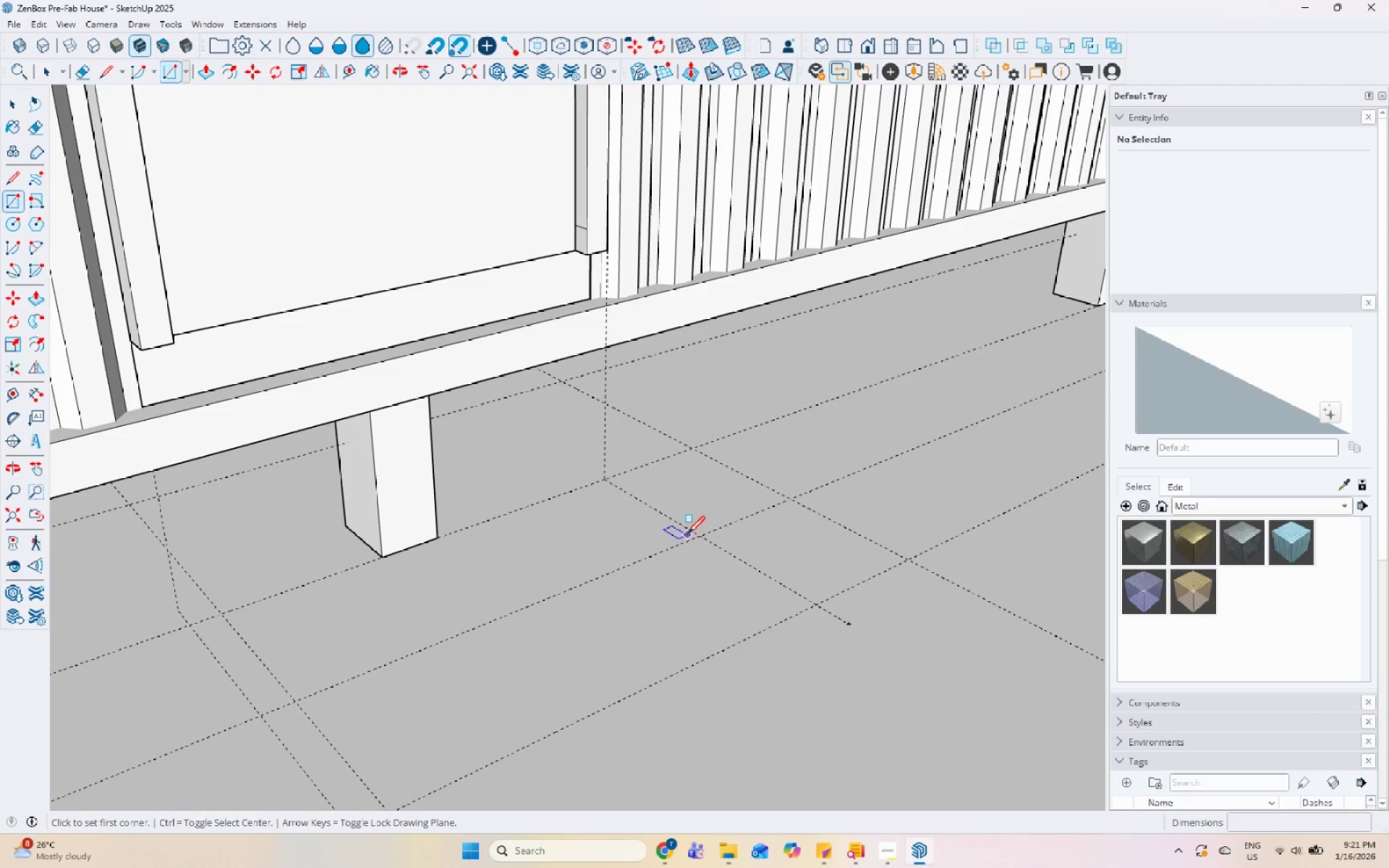 
left_click([701, 539])
 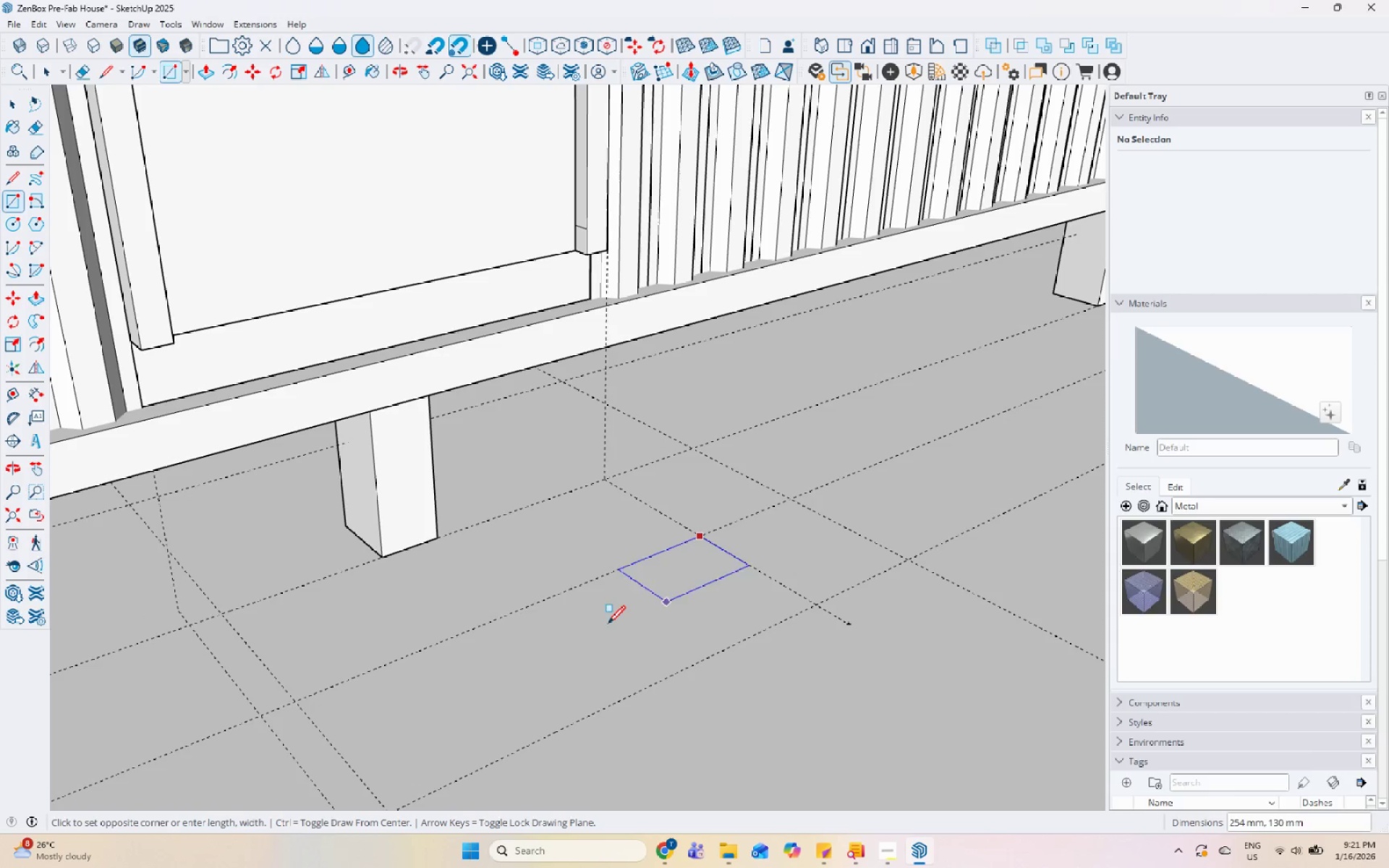 
scroll: coordinate [600, 584], scroll_direction: down, amount: 2.0
 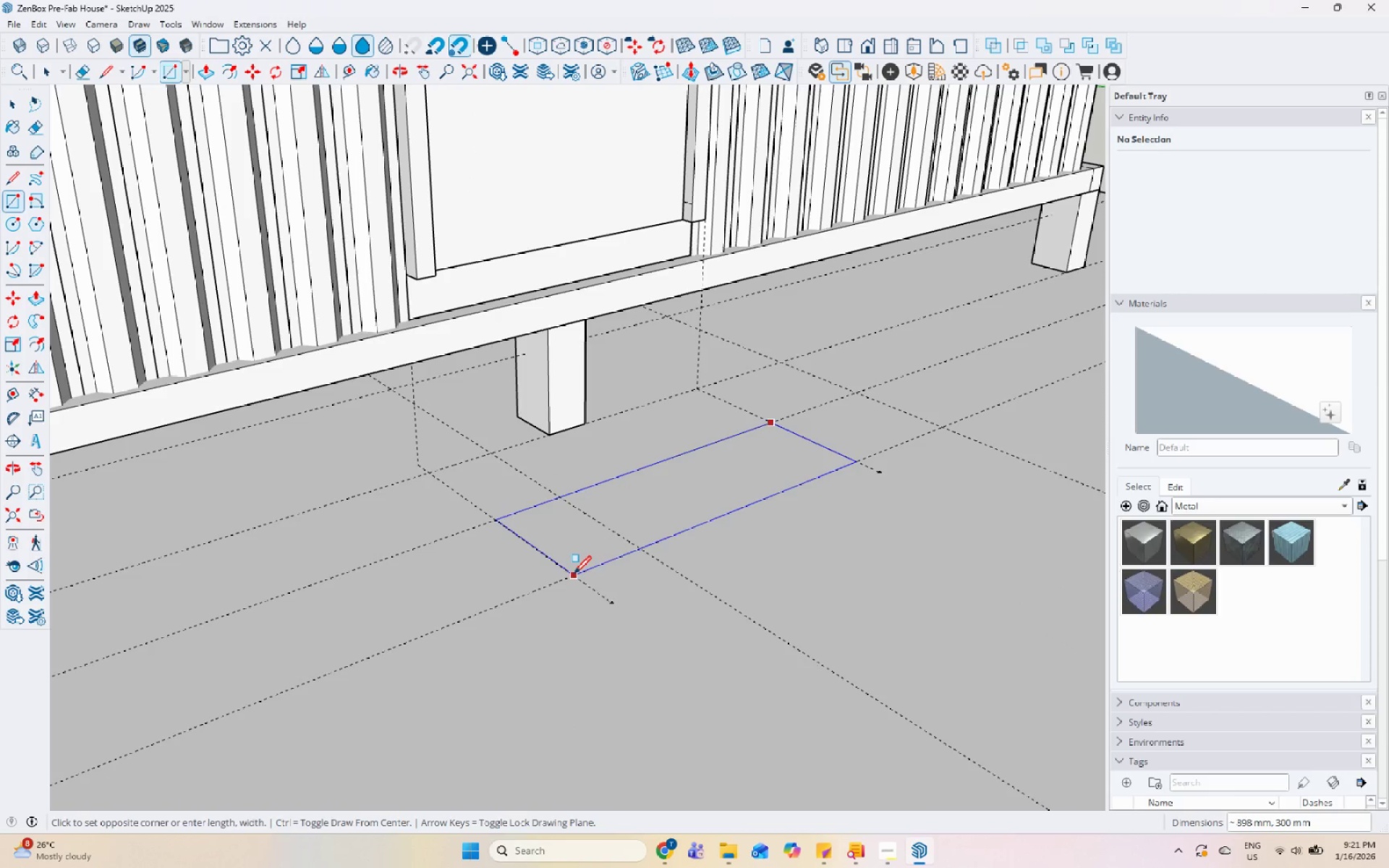 
key(Space)
 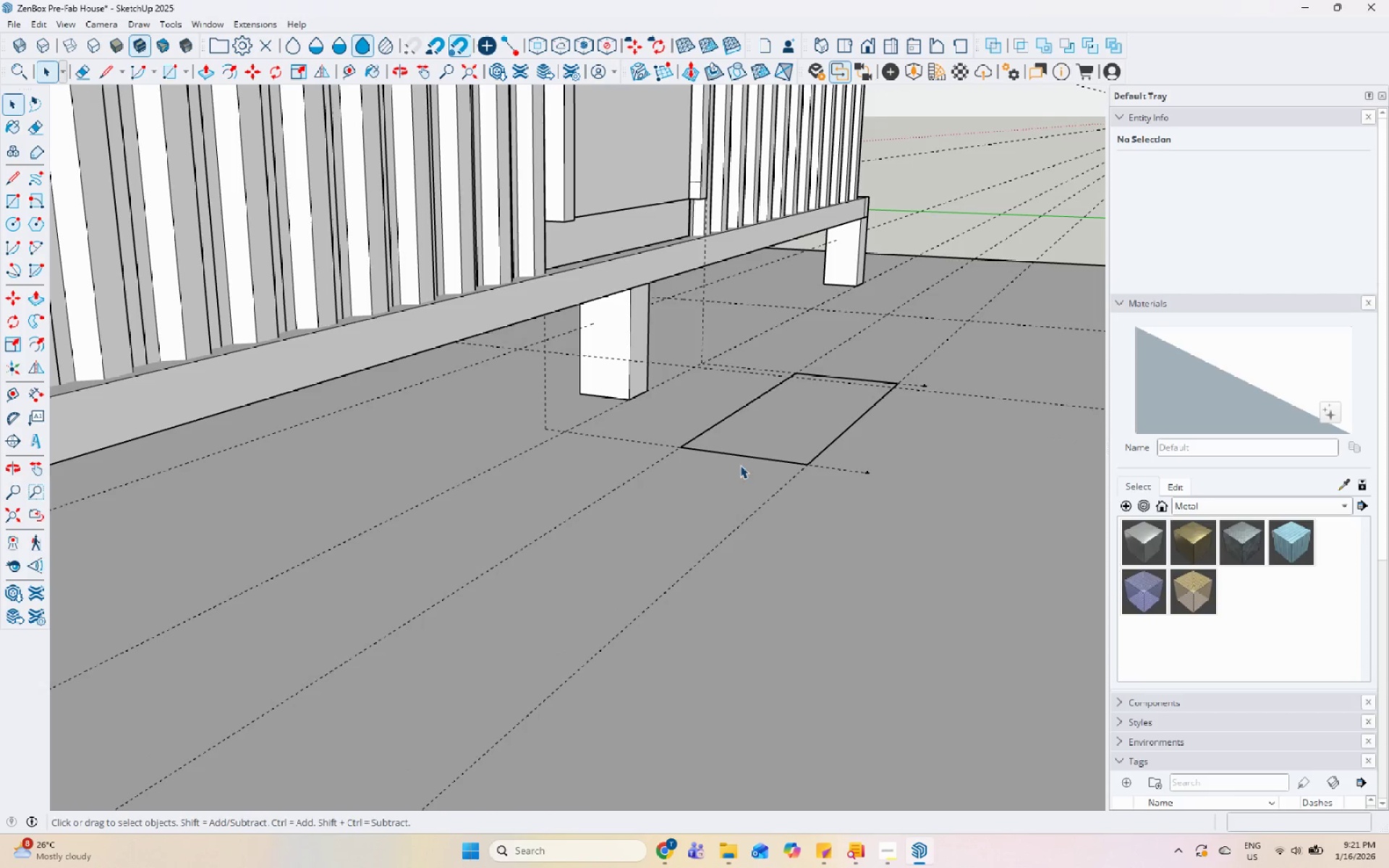 
left_click([752, 432])
 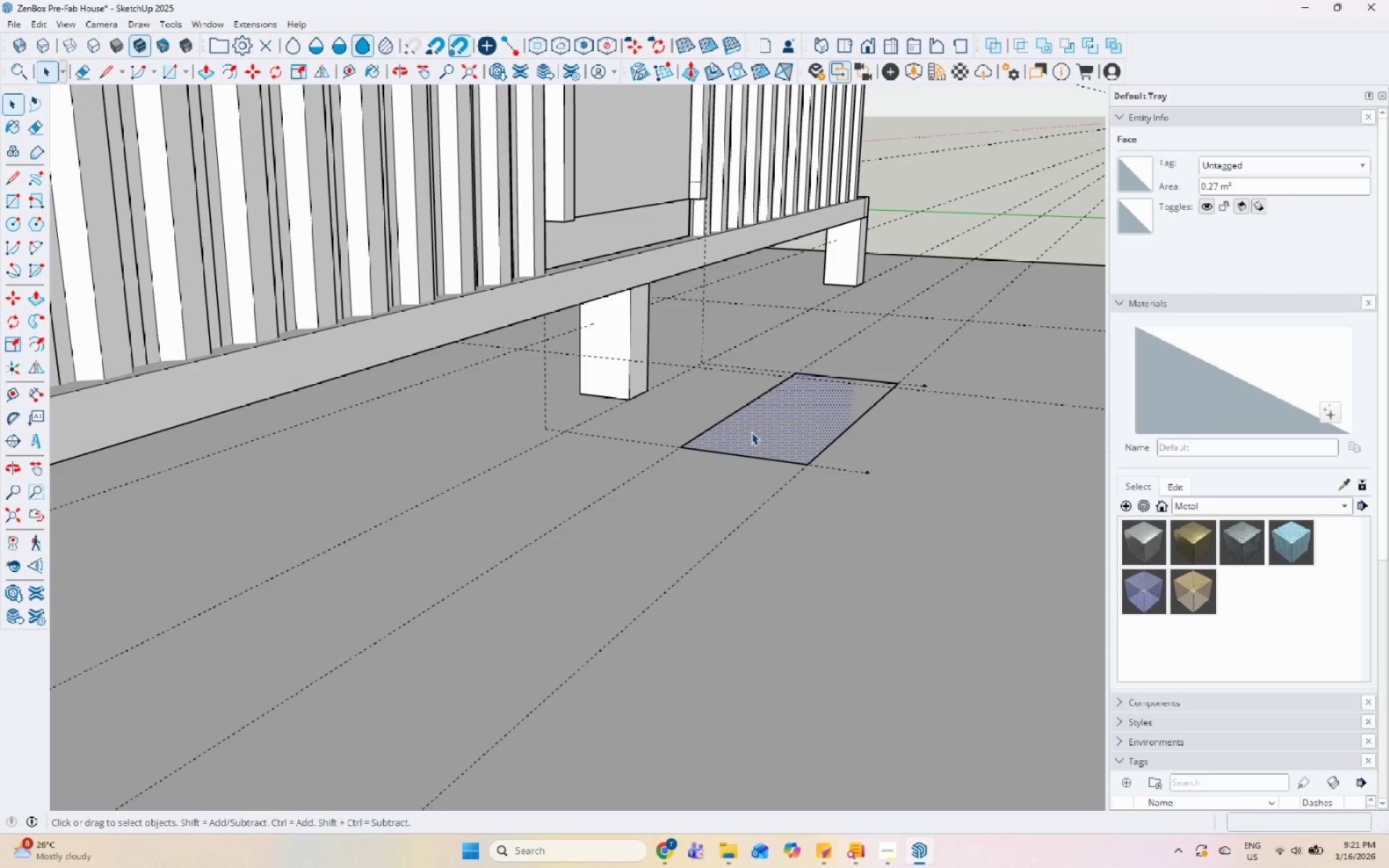 
key(P)
 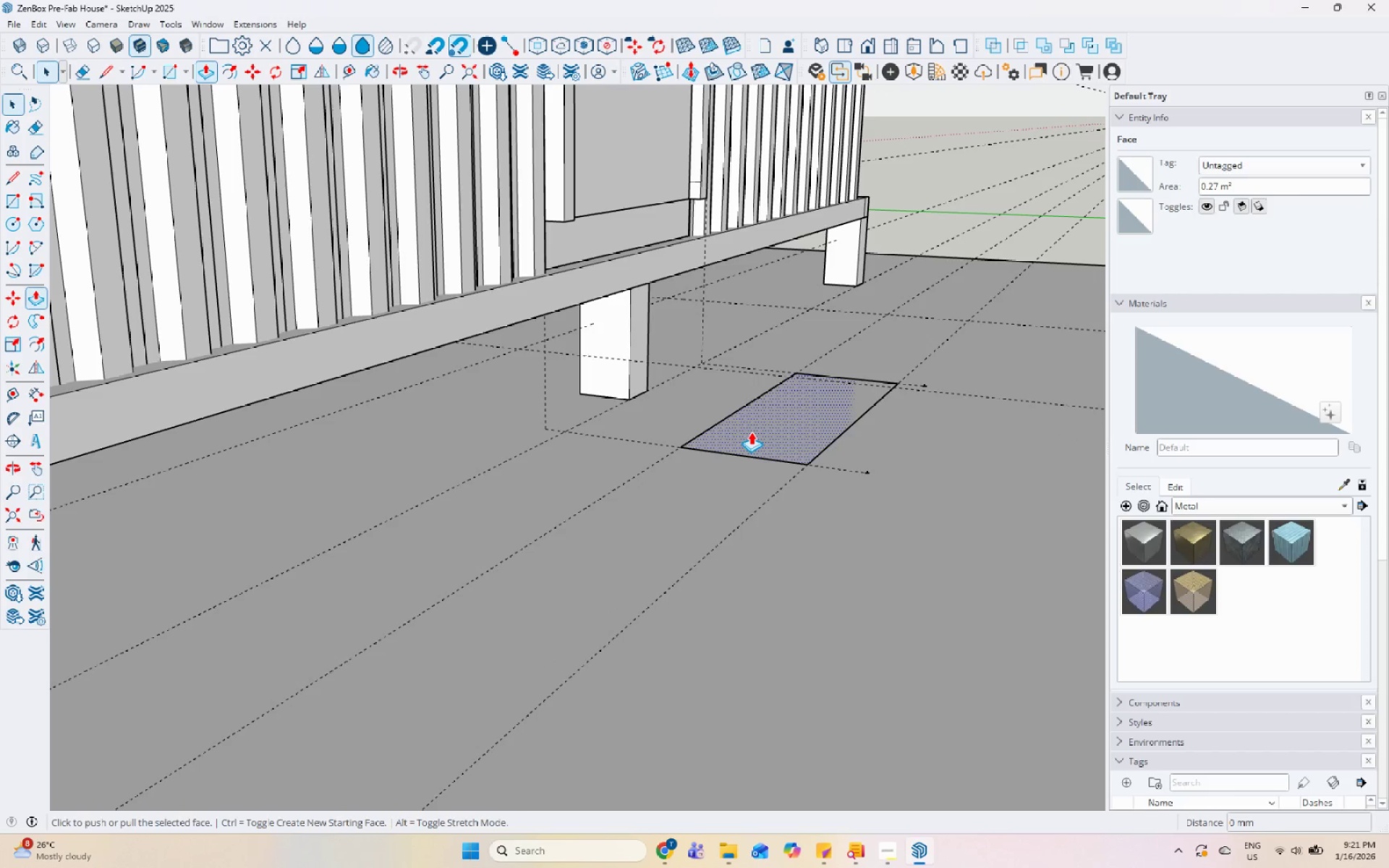 
left_click([751, 432])
 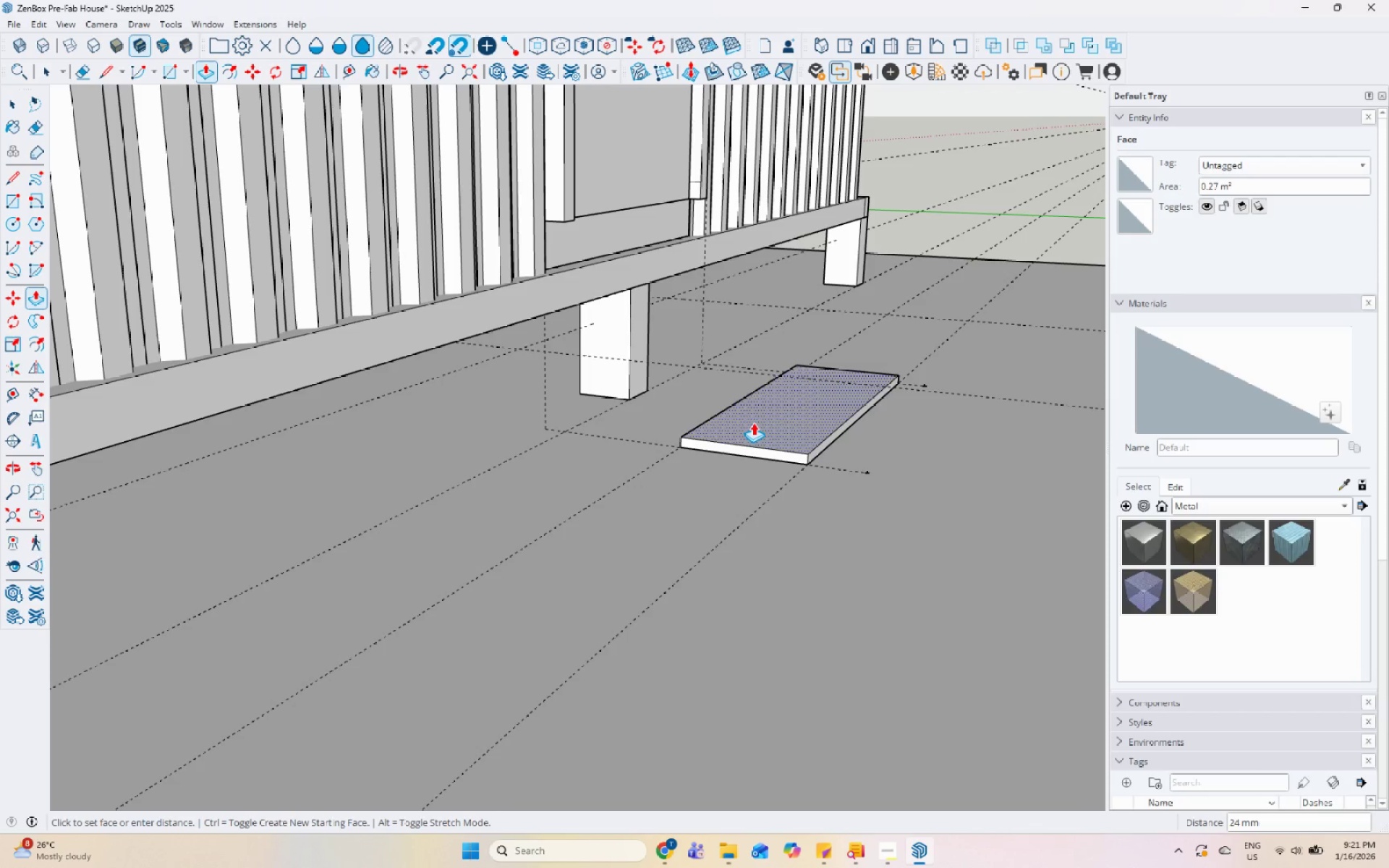 
key(Numpad5)
 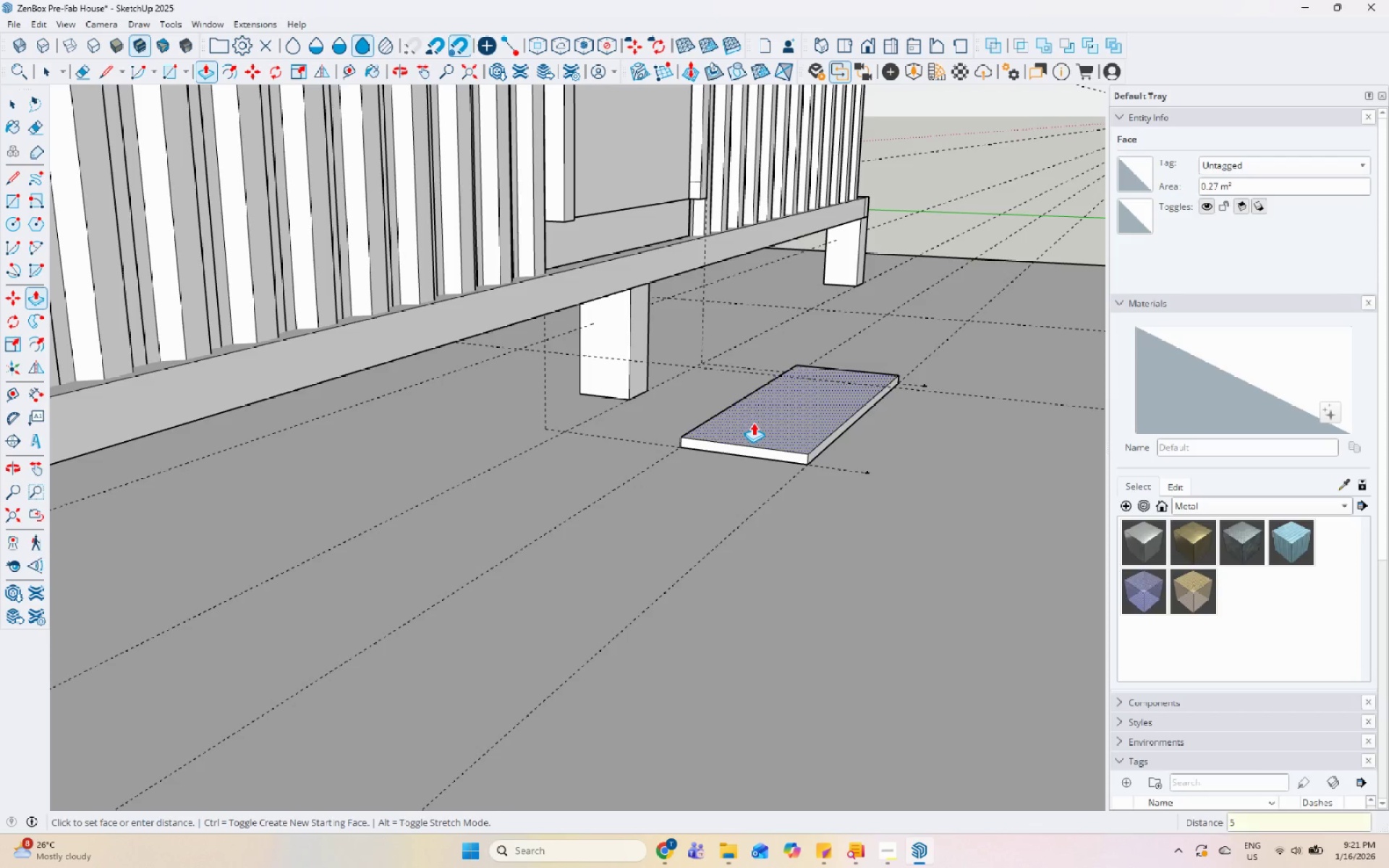 
key(Numpad0)
 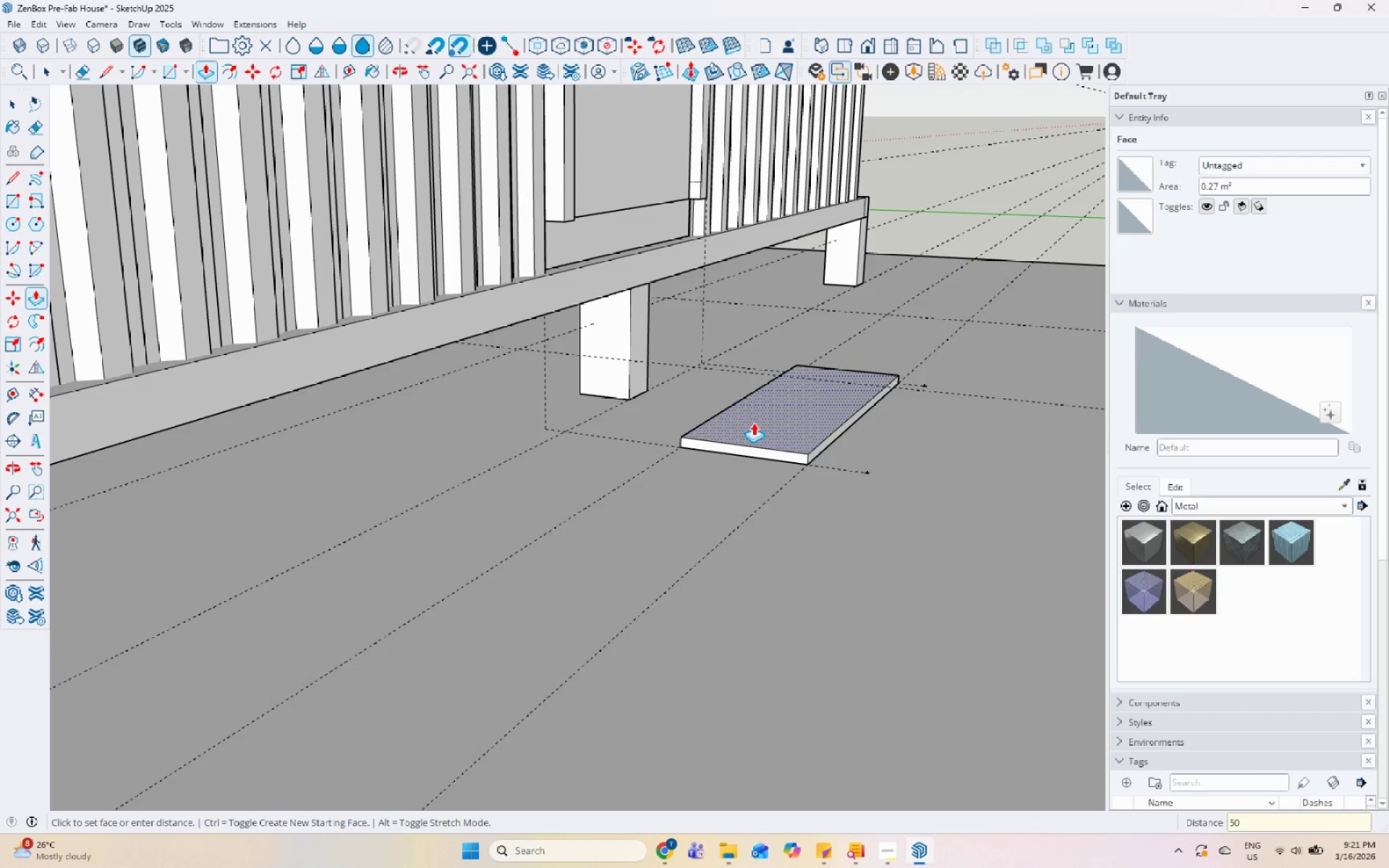 
key(Enter)
 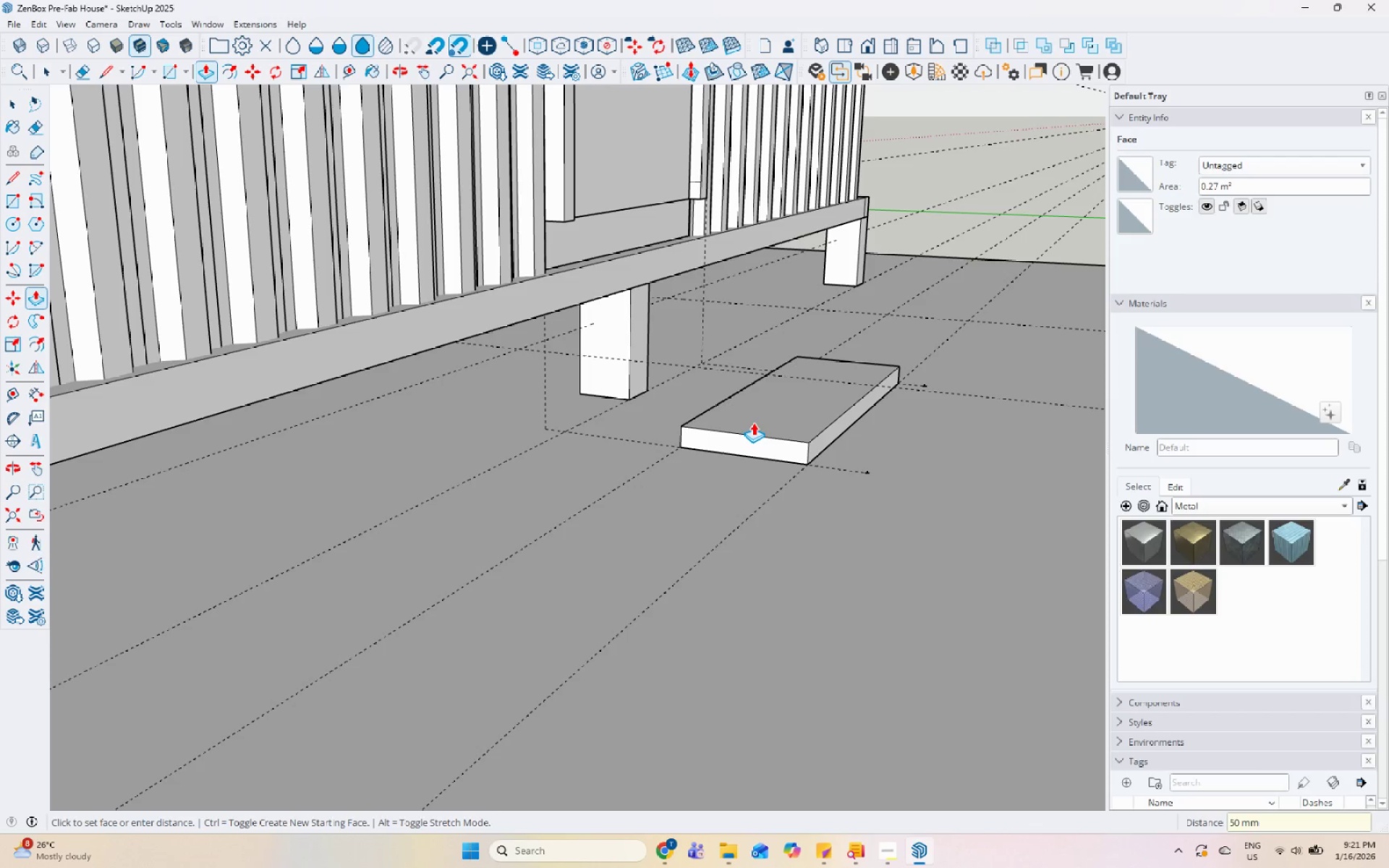 
key(Space)
 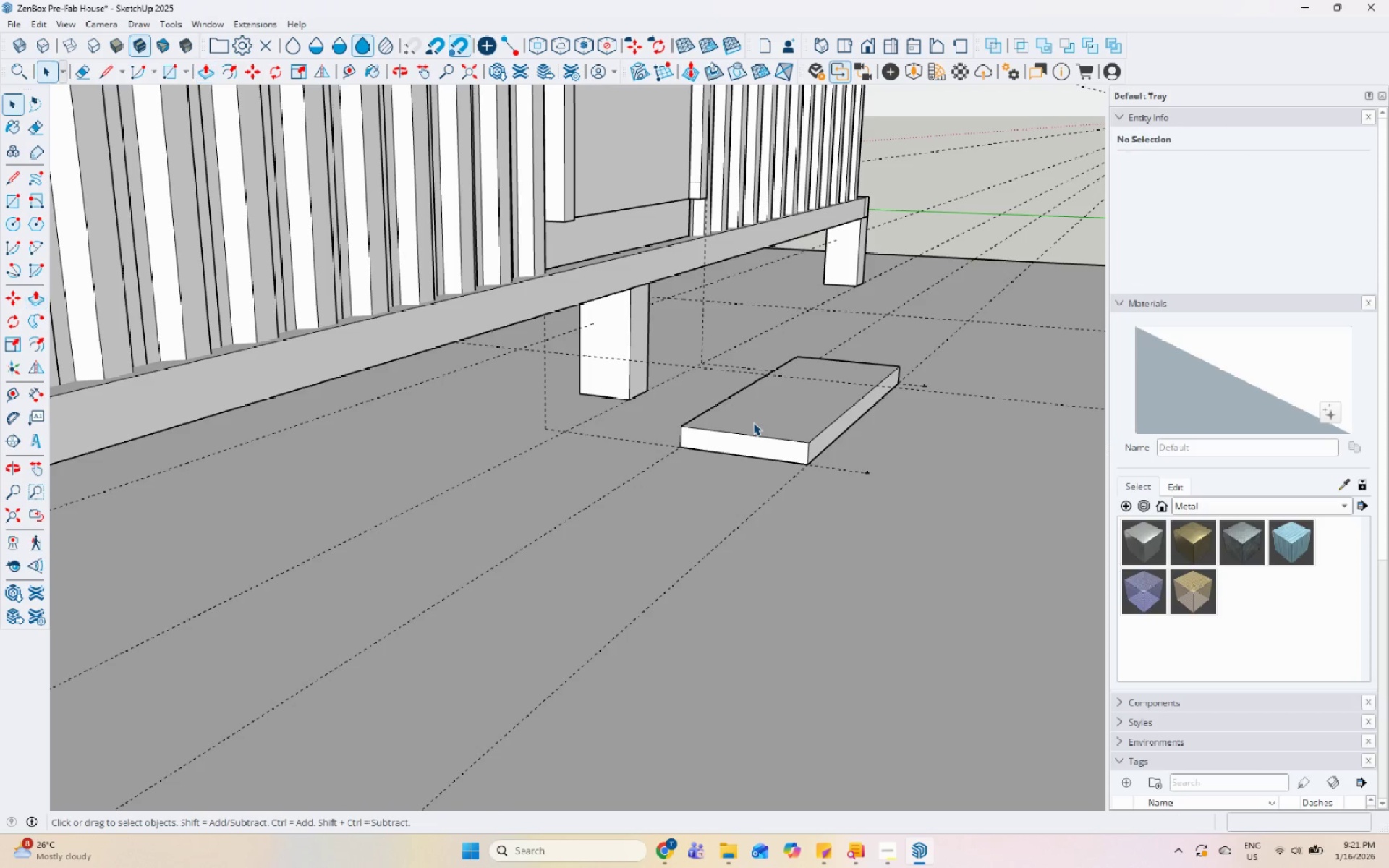 
double_click([753, 422])
 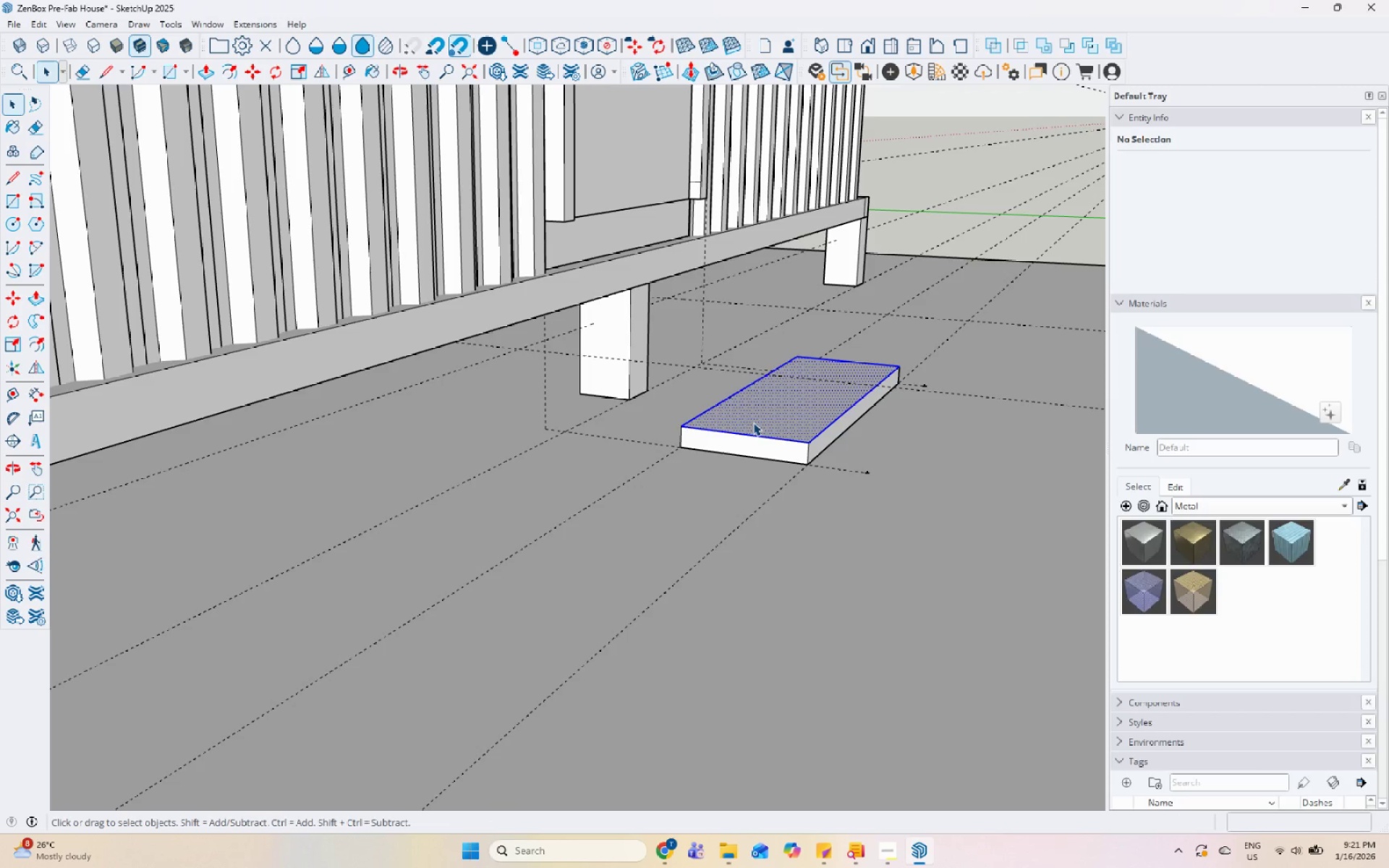 
triple_click([753, 422])
 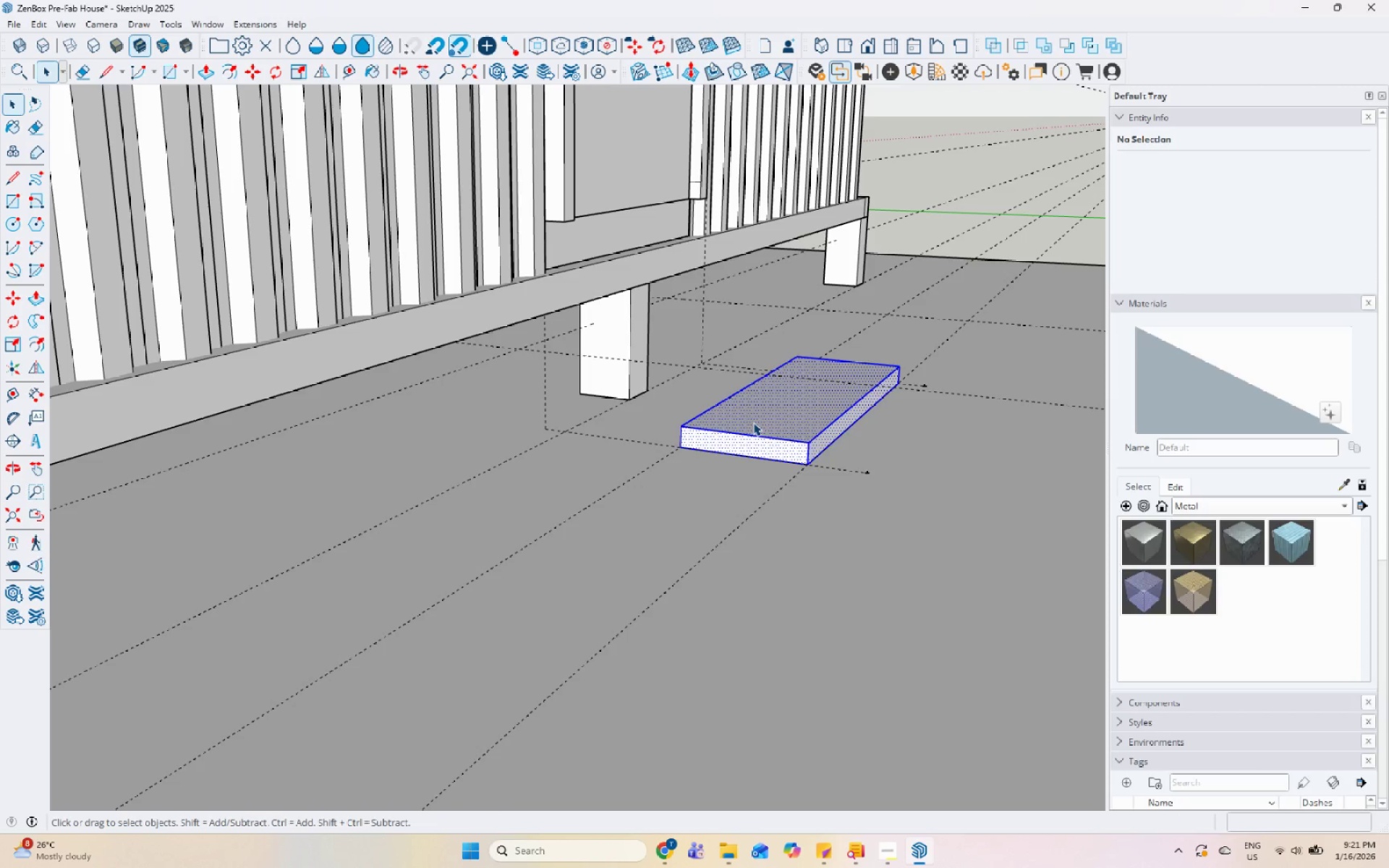 
right_click([753, 422])
 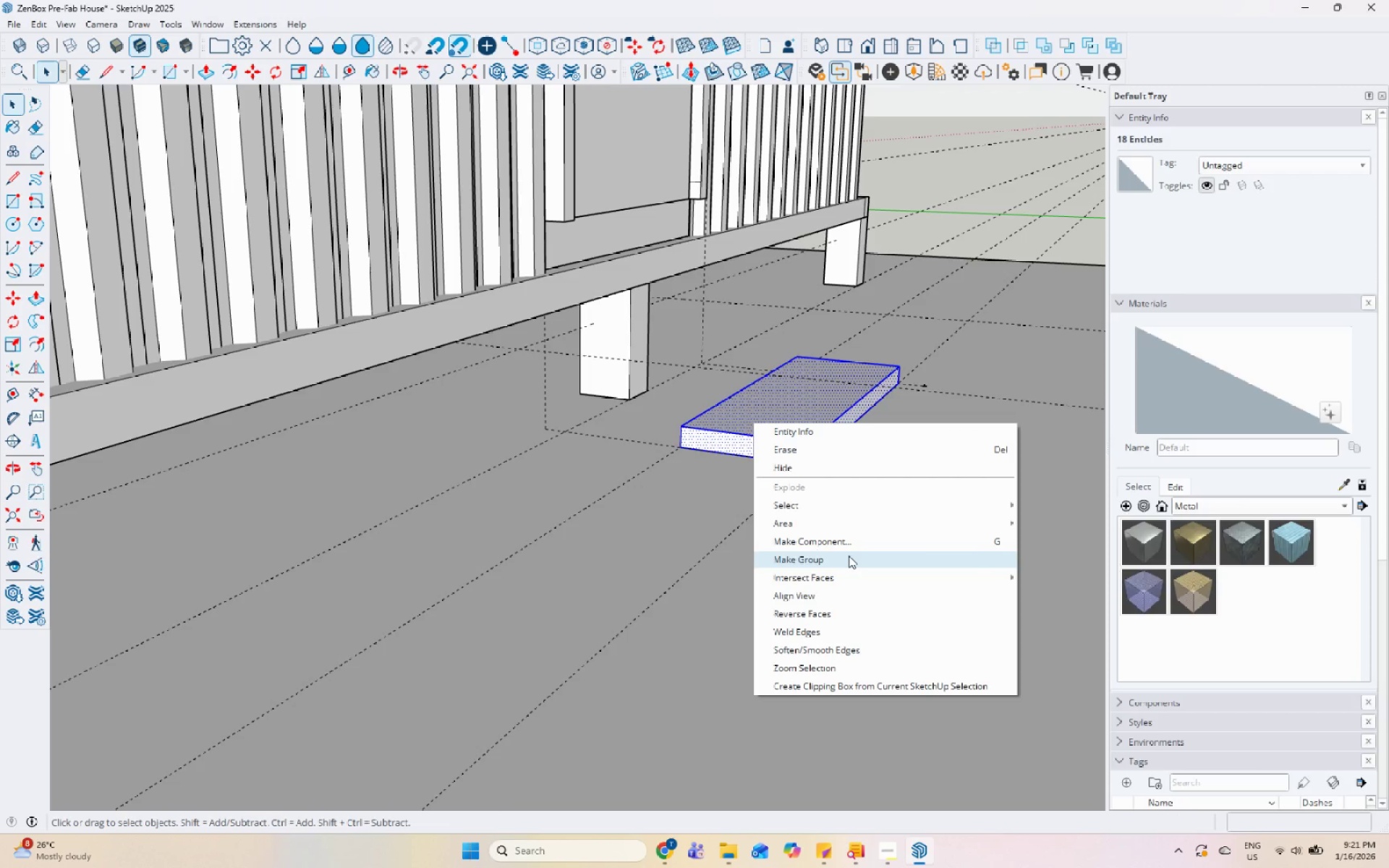 
left_click([849, 556])
 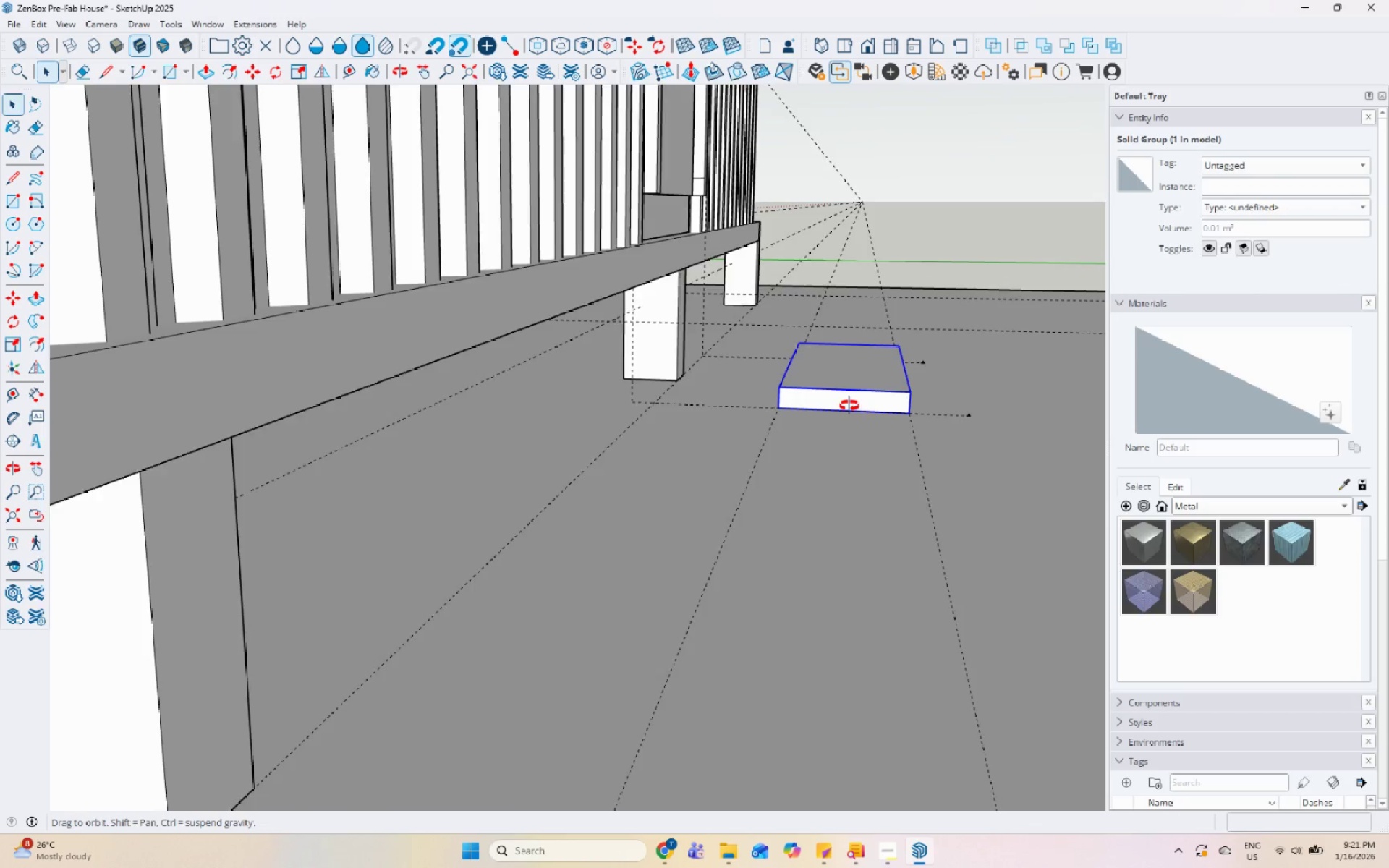 
scroll: coordinate [832, 388], scroll_direction: up, amount: 4.0
 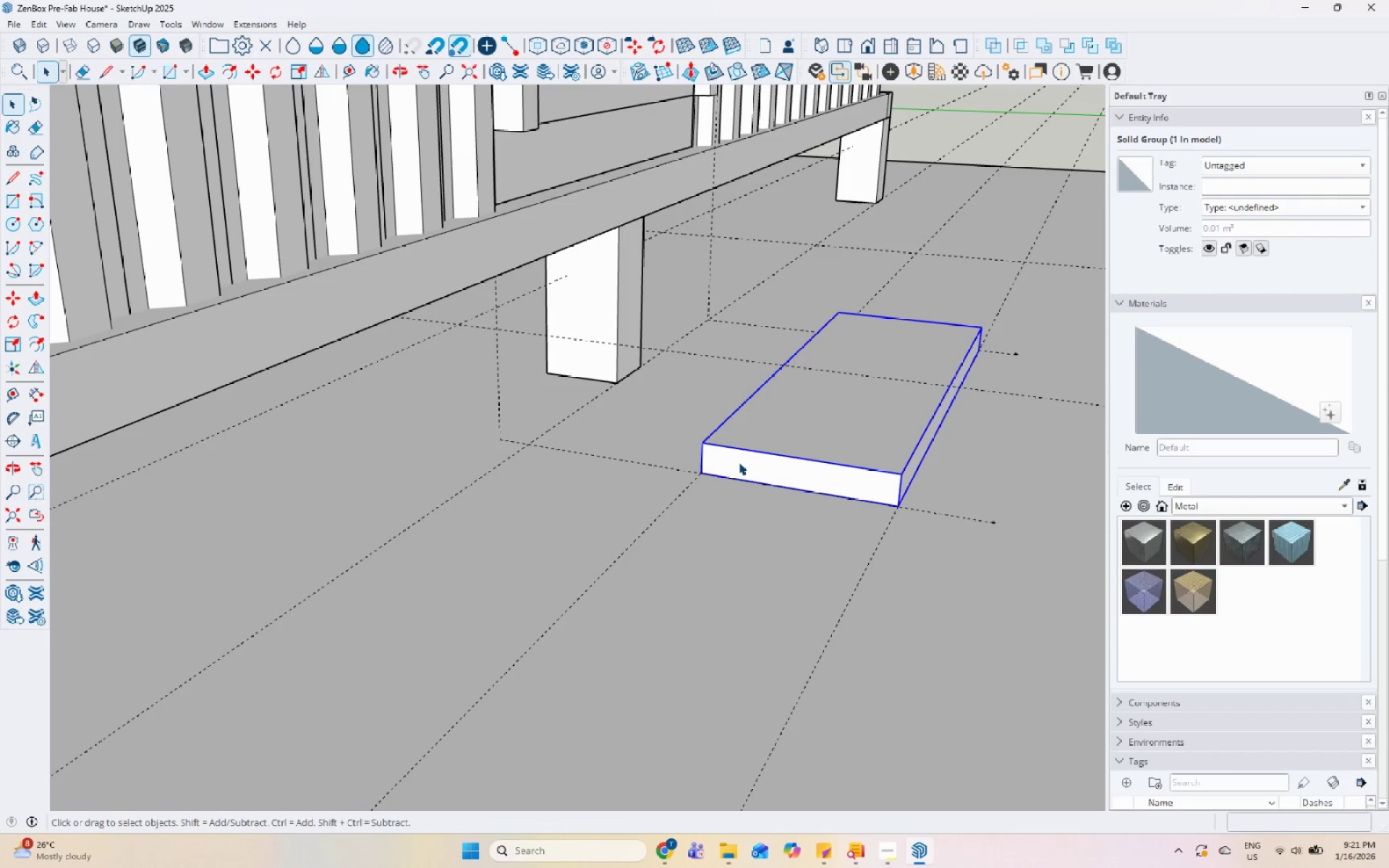 
key(M)
 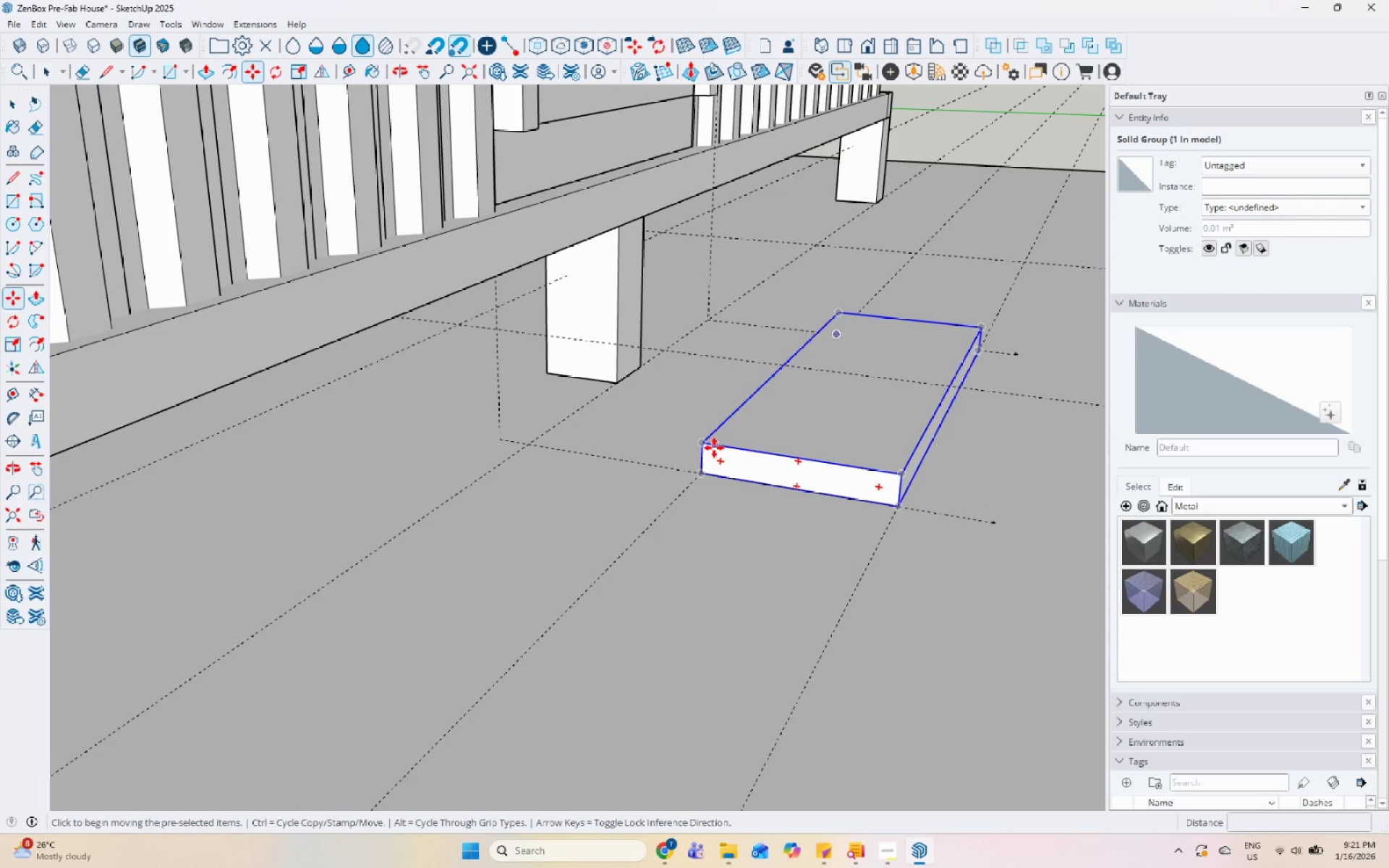 
key(Control+ControlLeft)
 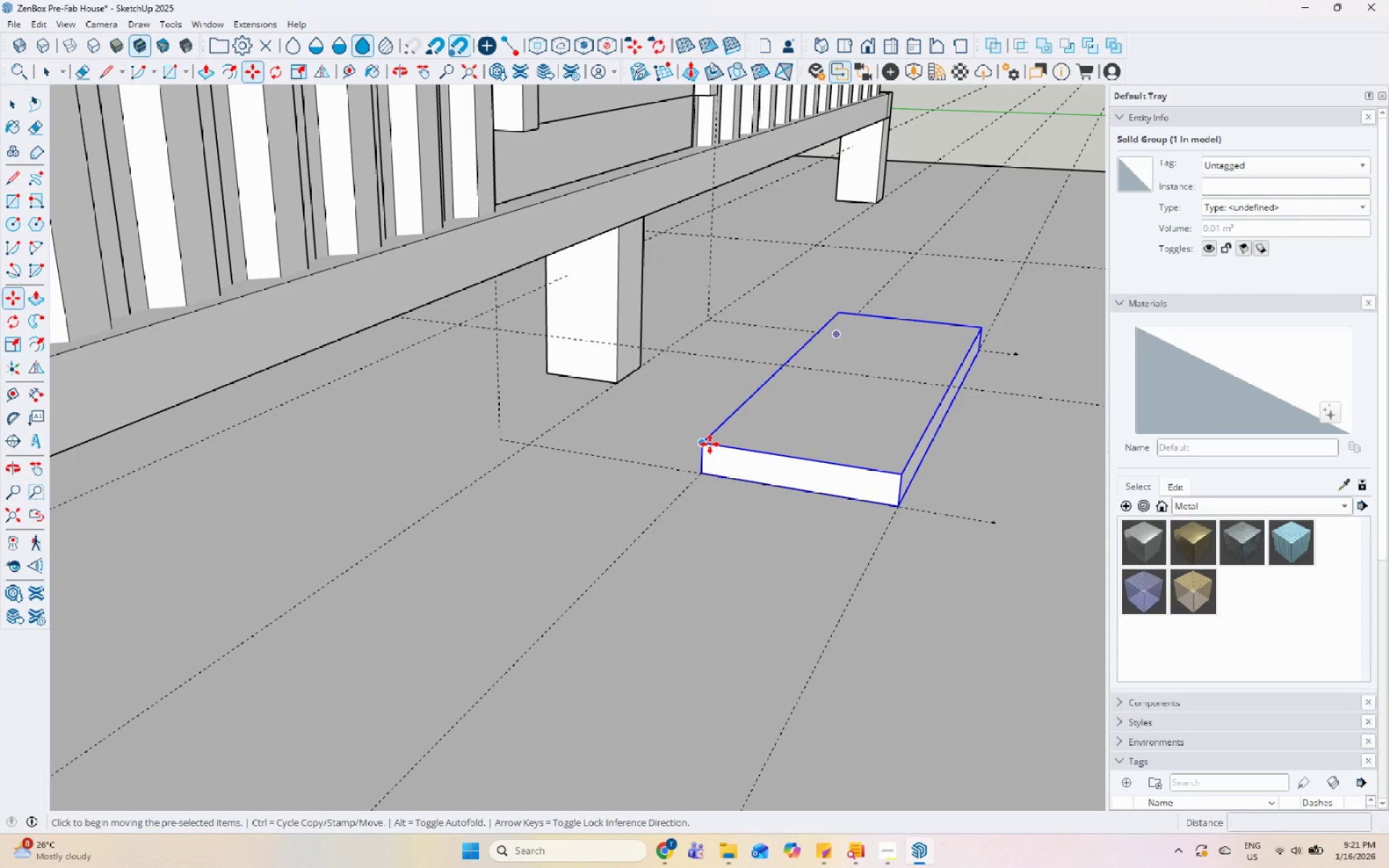 
left_click([710, 444])
 